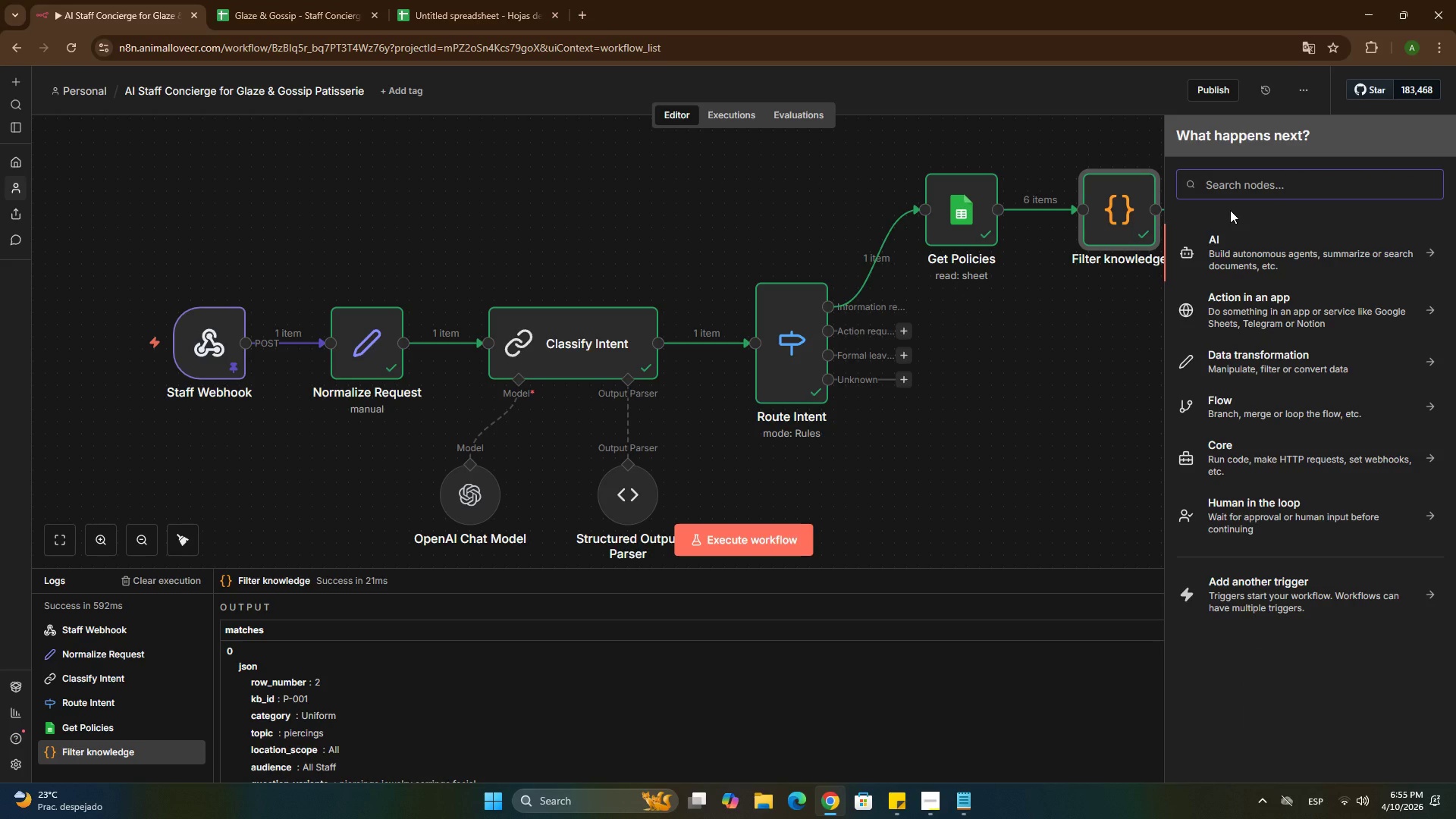 
type(set)
 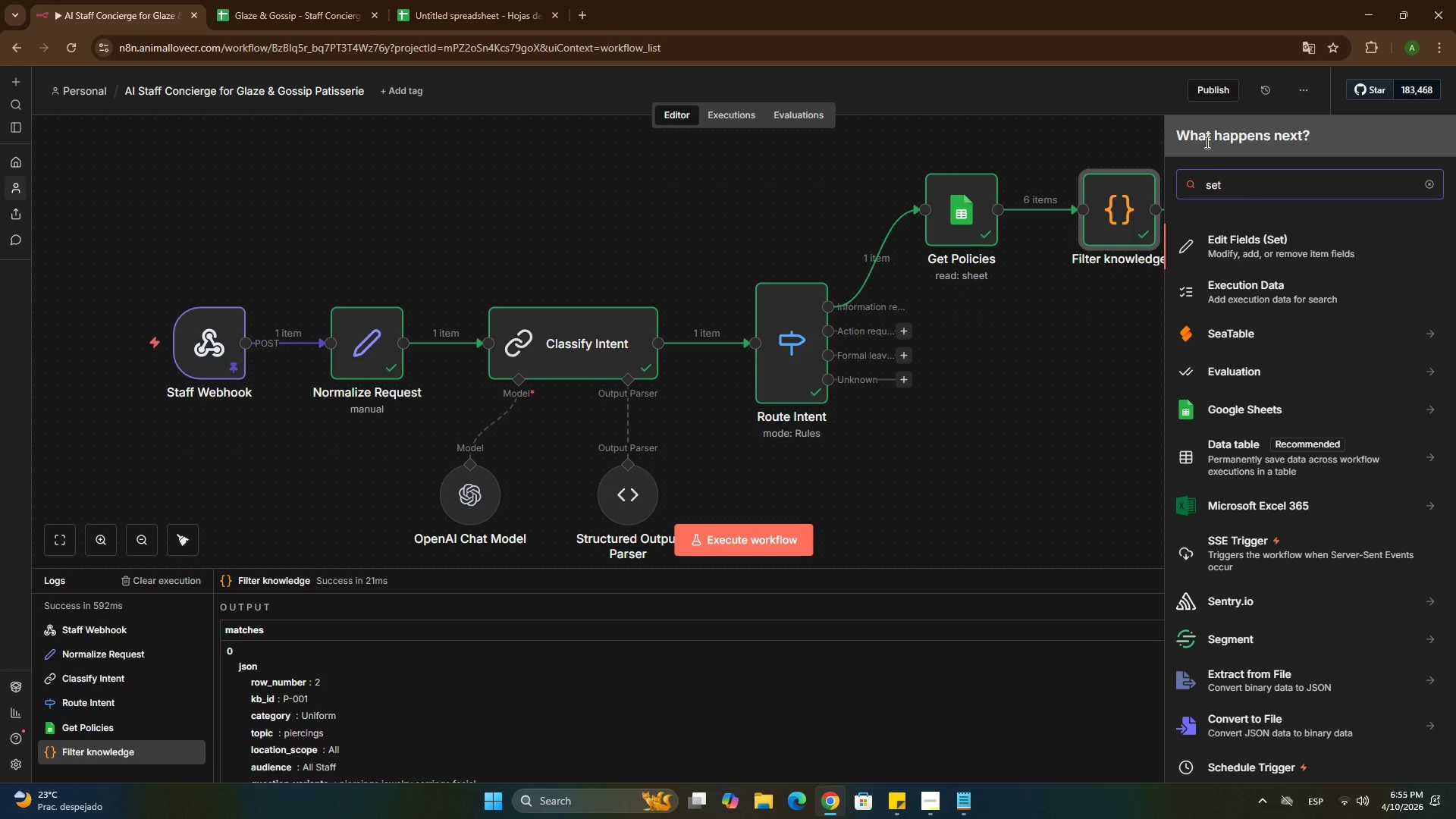 
left_click([1259, 256])
 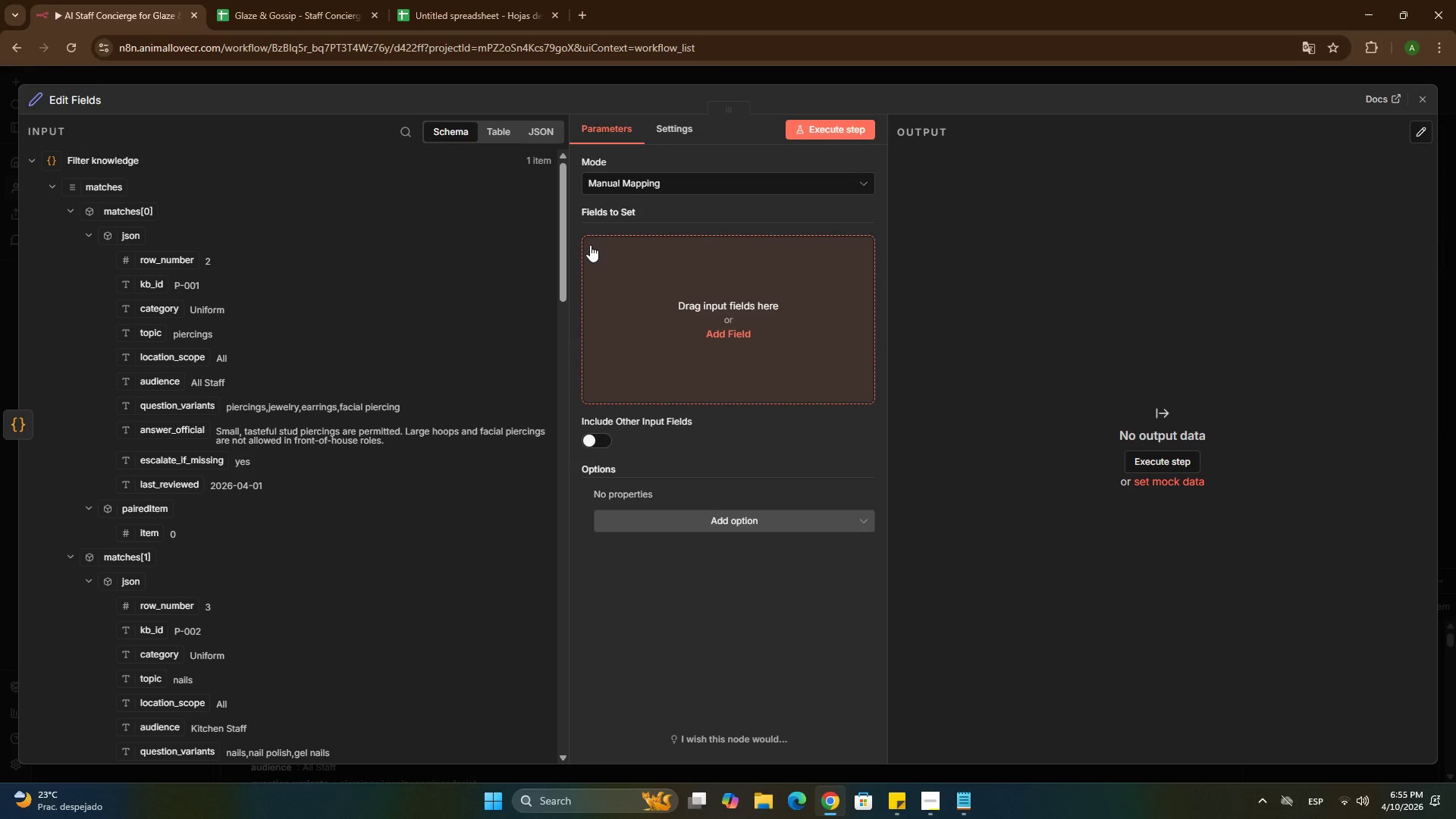 
left_click([86, 107])
 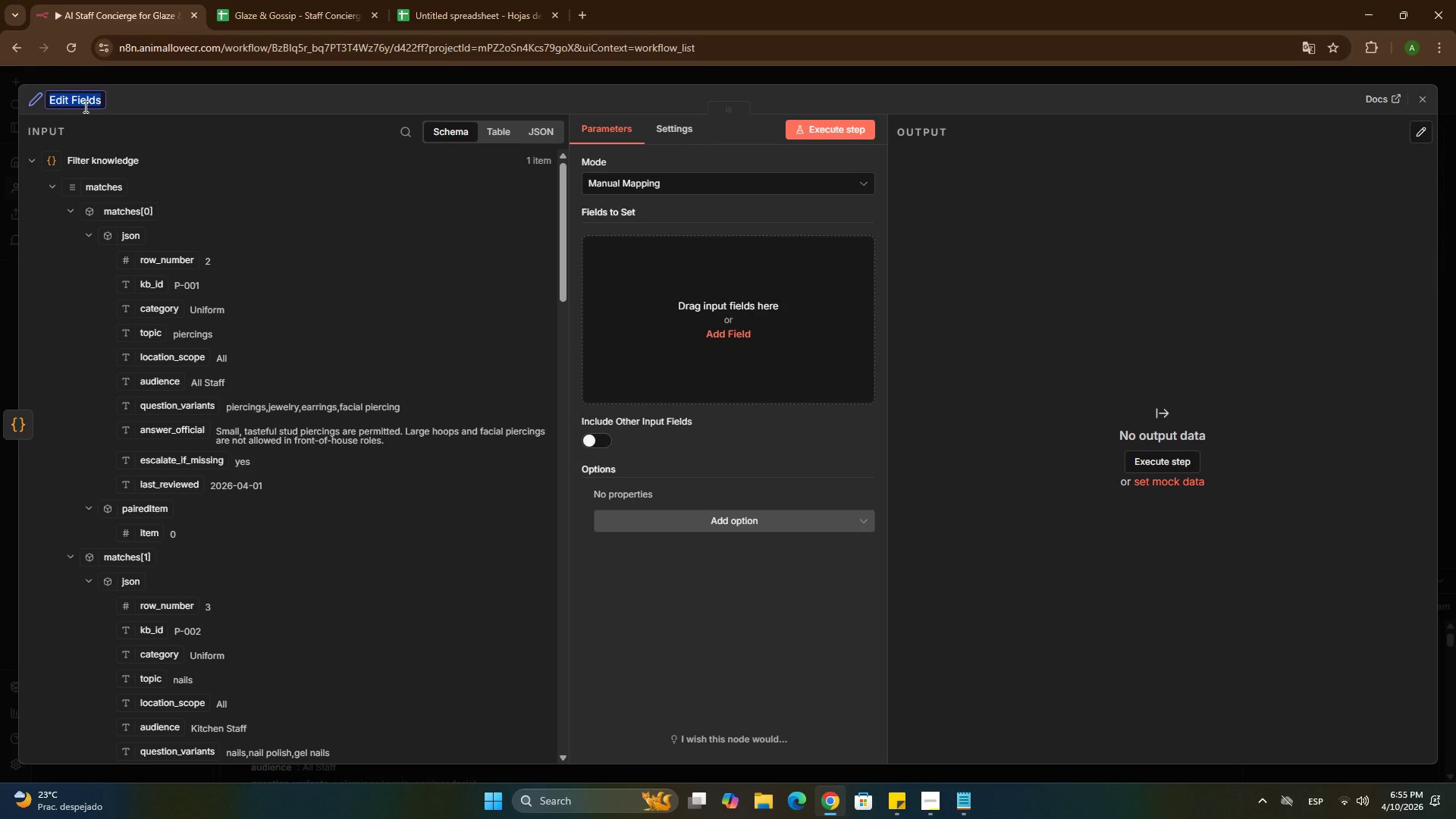 
type(Format KB Context)
 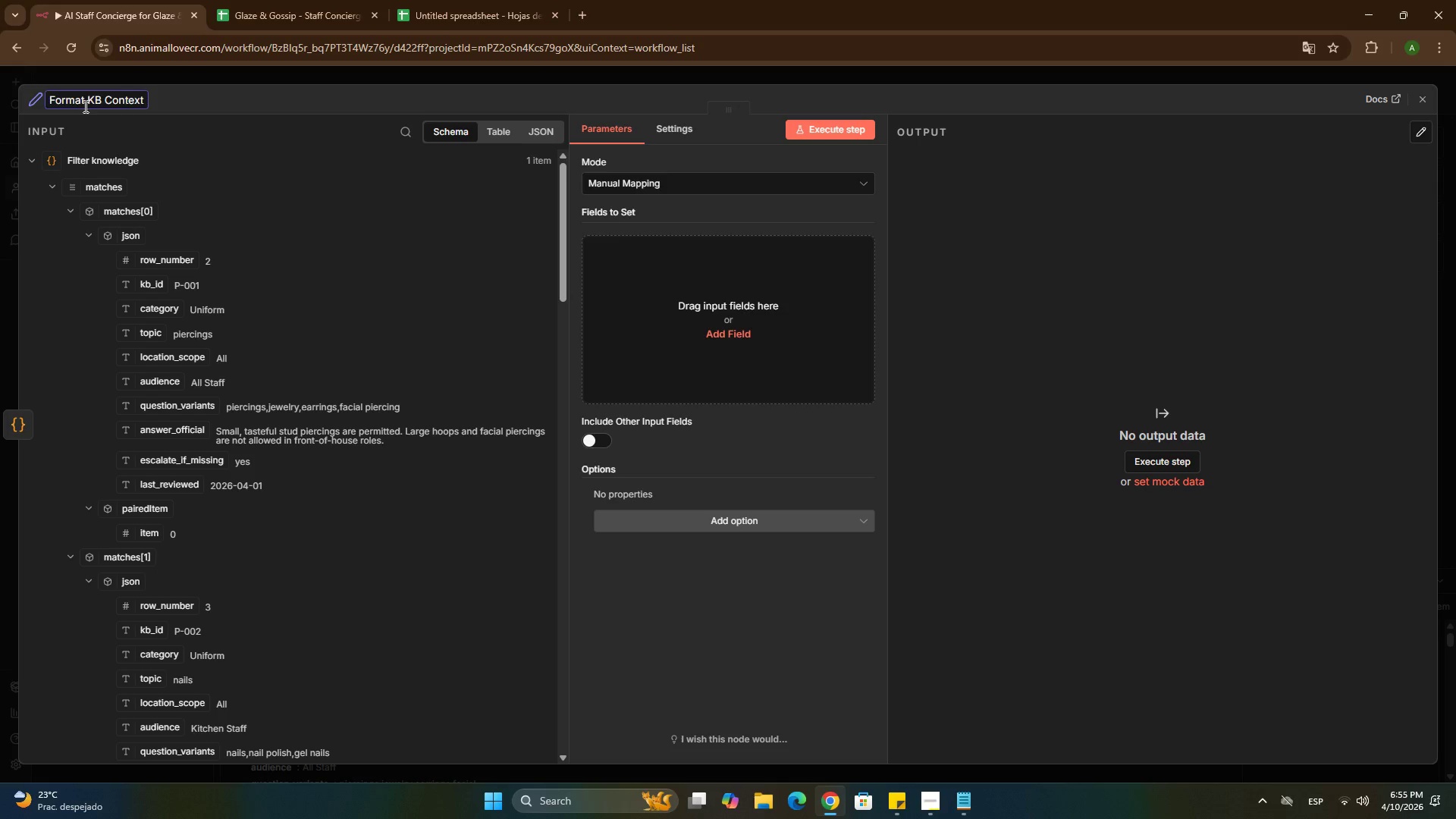 
wait(31.69)
 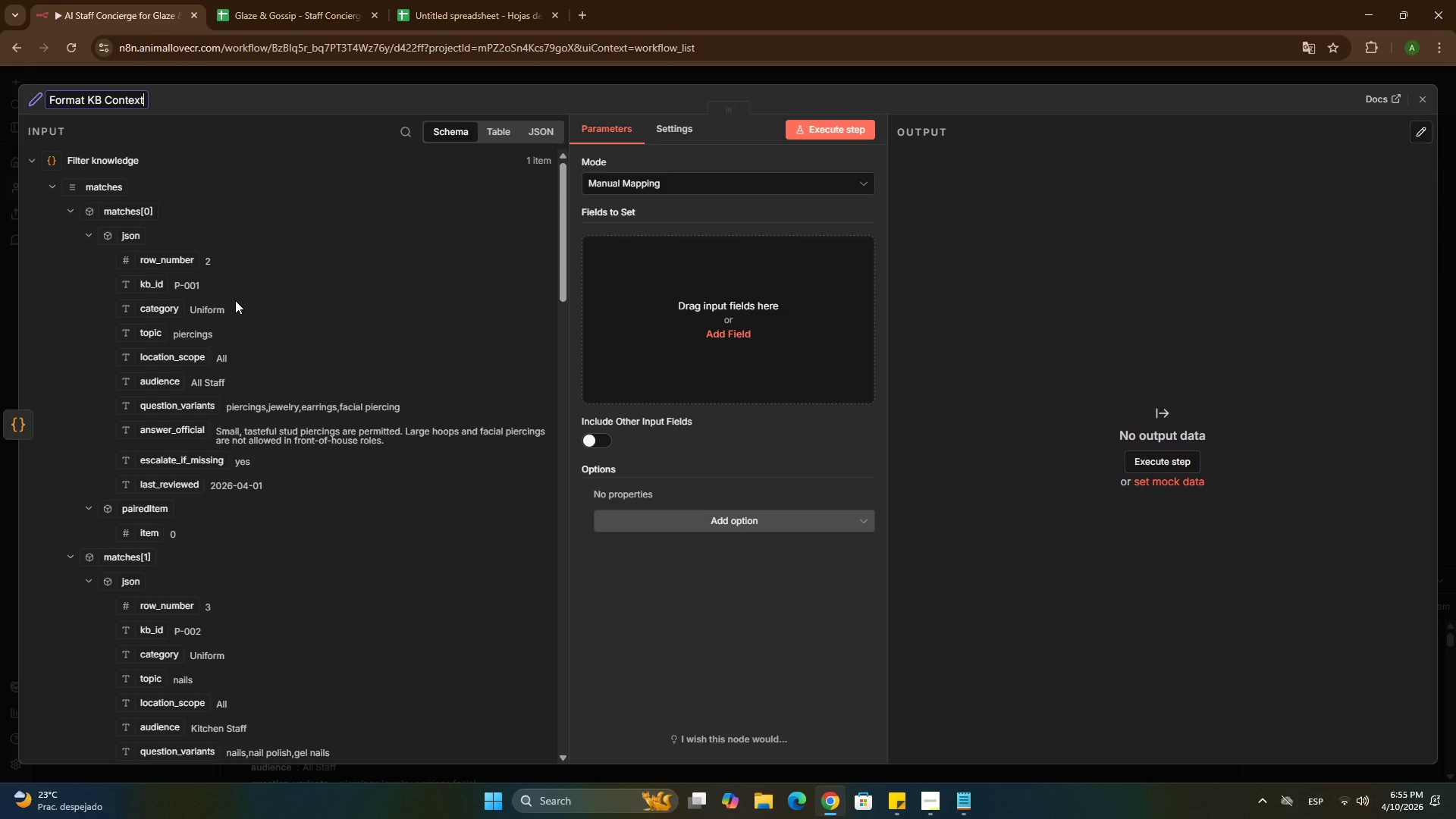 
left_click([660, 303])
 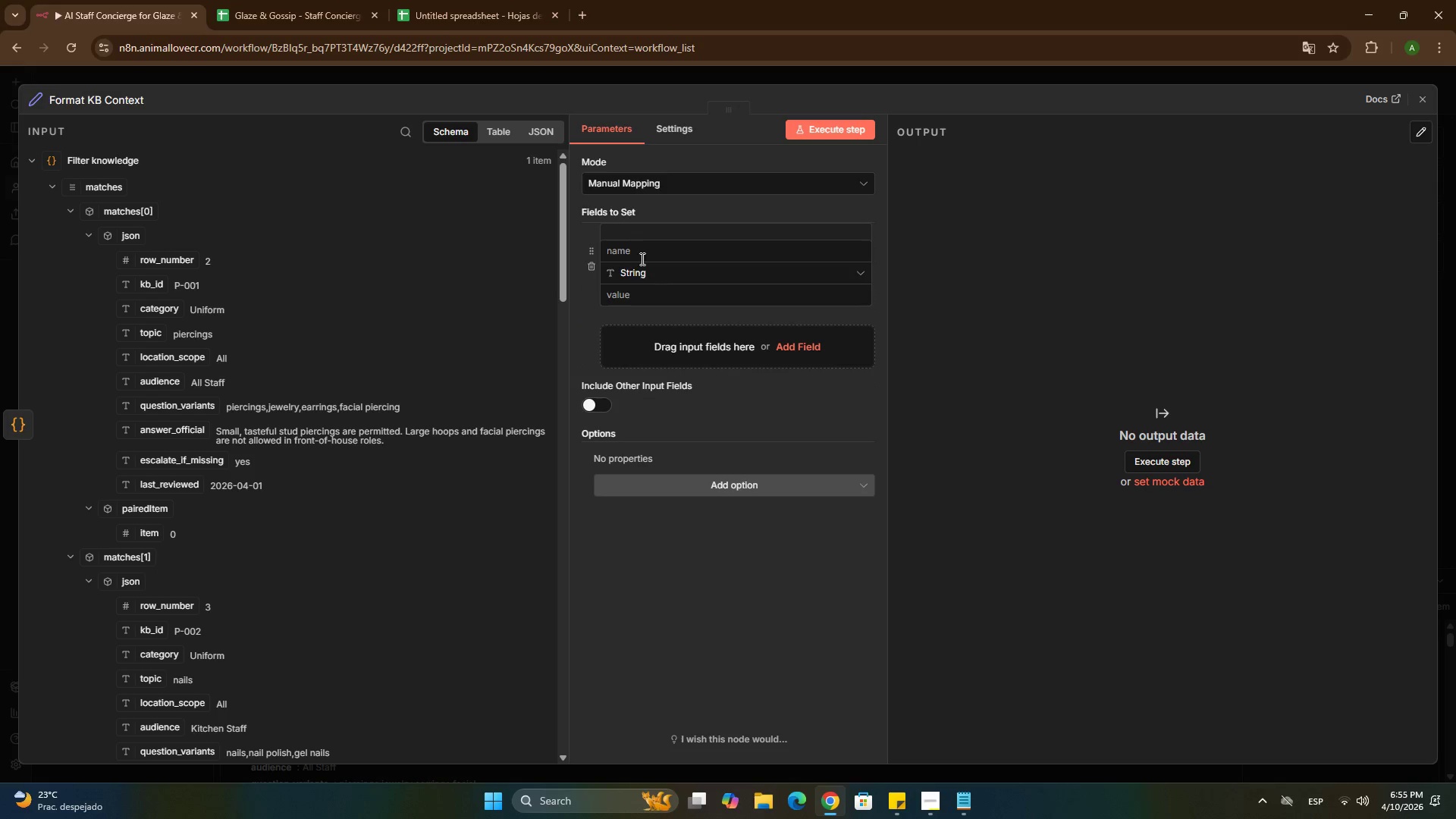 
left_click([634, 240])
 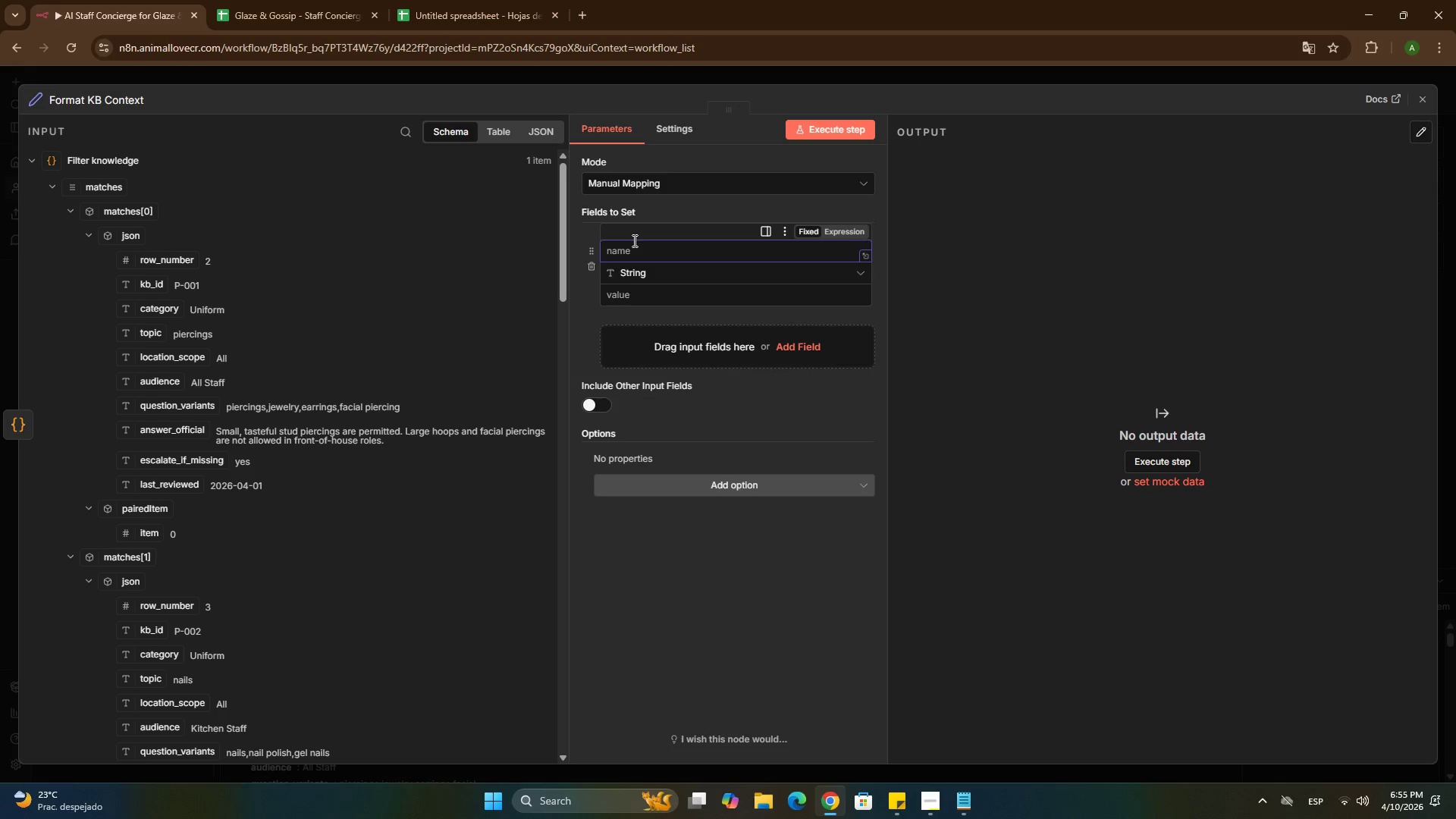 
type(Kb)
key(Backspace)
key(Backspace)
type(kb_cn)
key(Backspace)
type(ontext)
 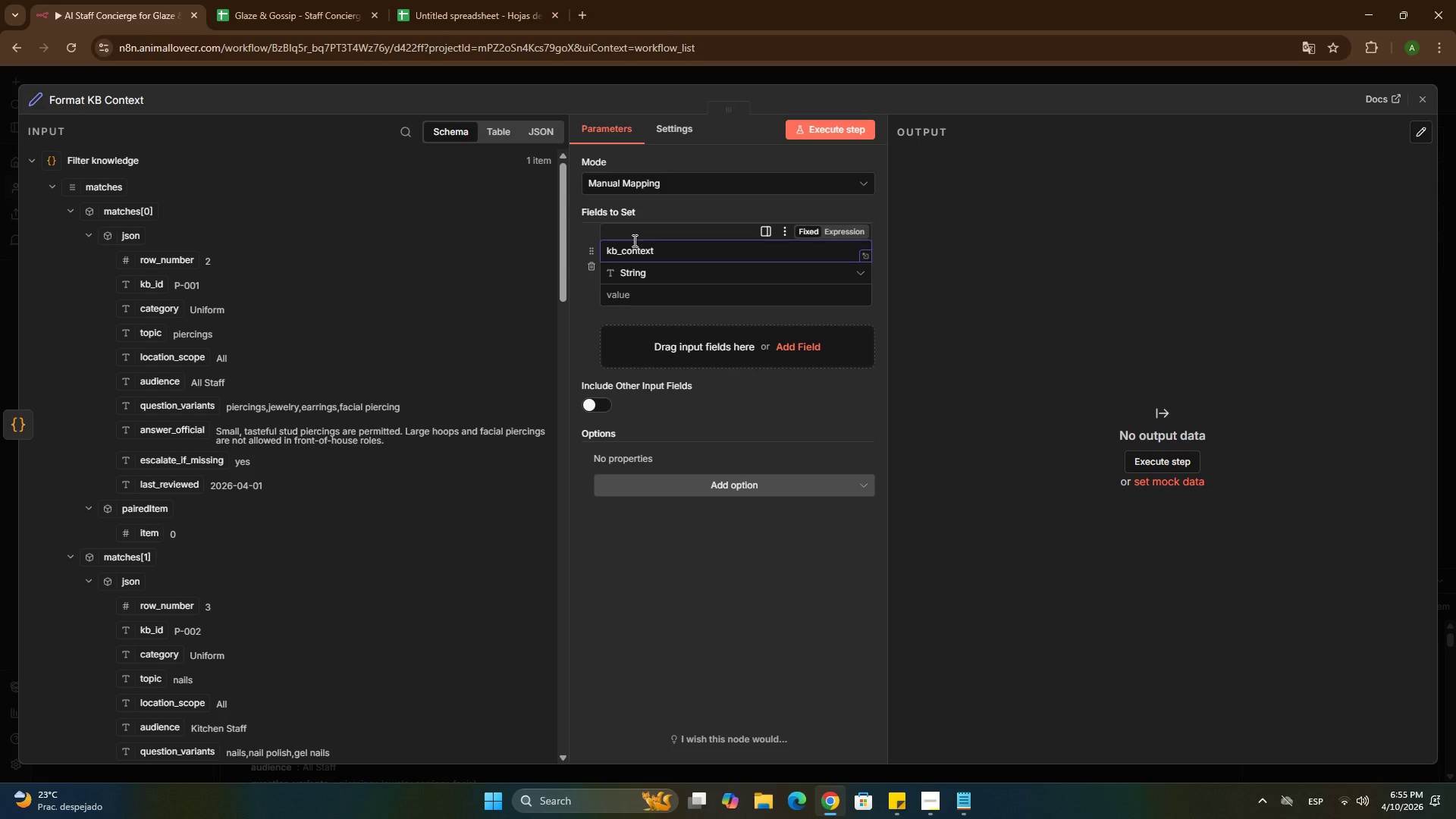 
left_click([650, 300])
 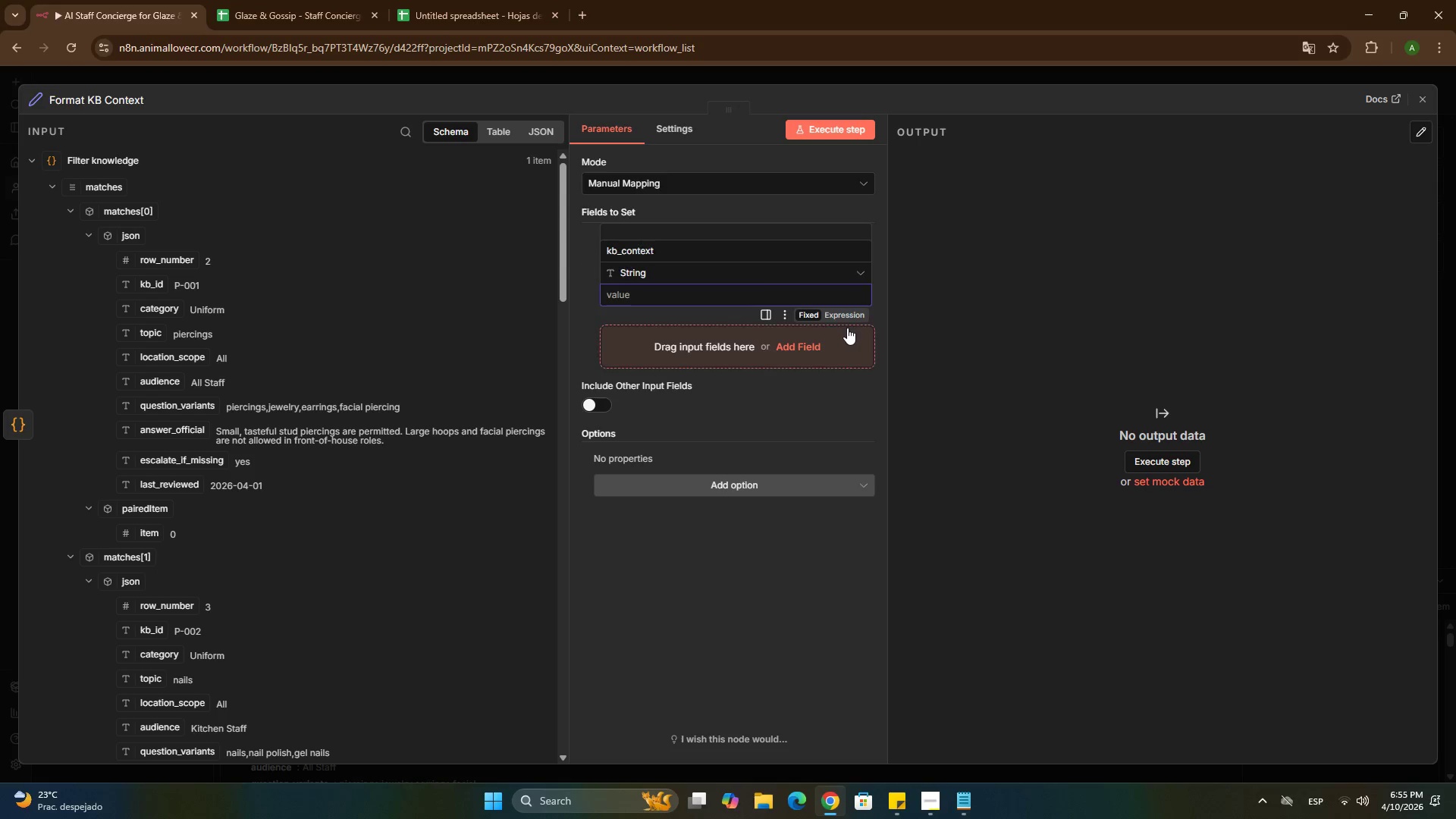 
left_click([840, 317])
 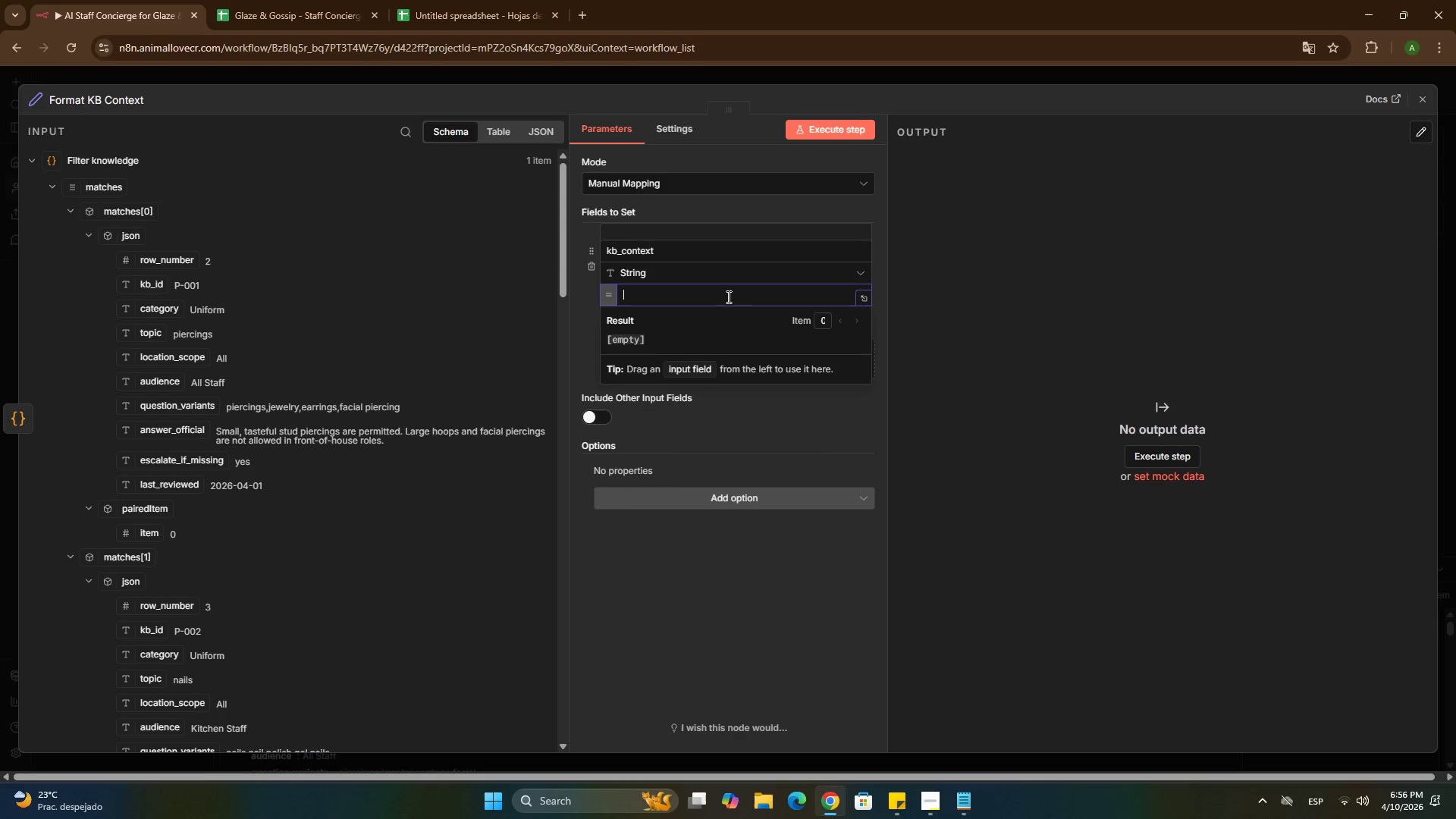 
left_click([727, 297])
 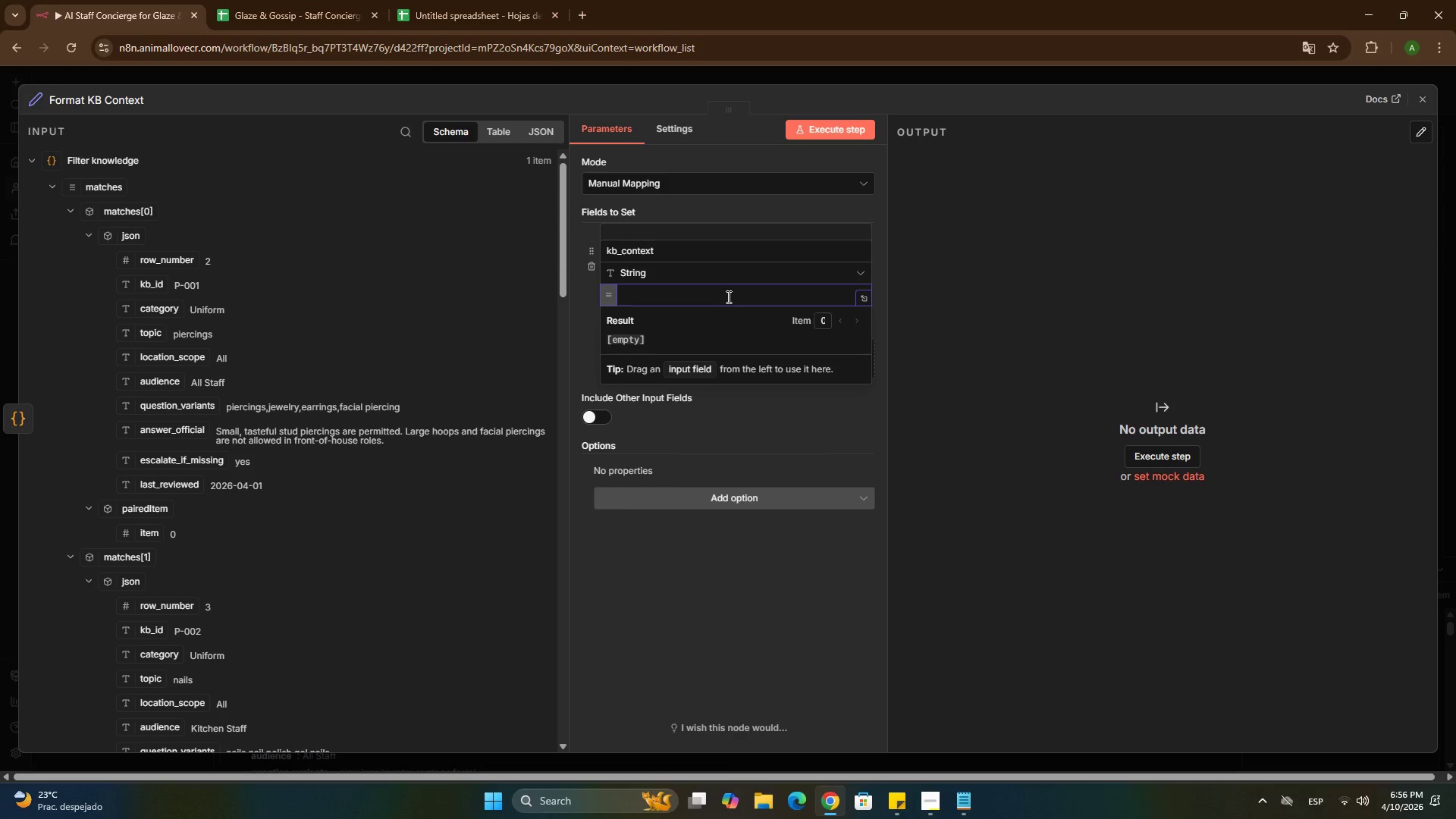 
key(Quote)
 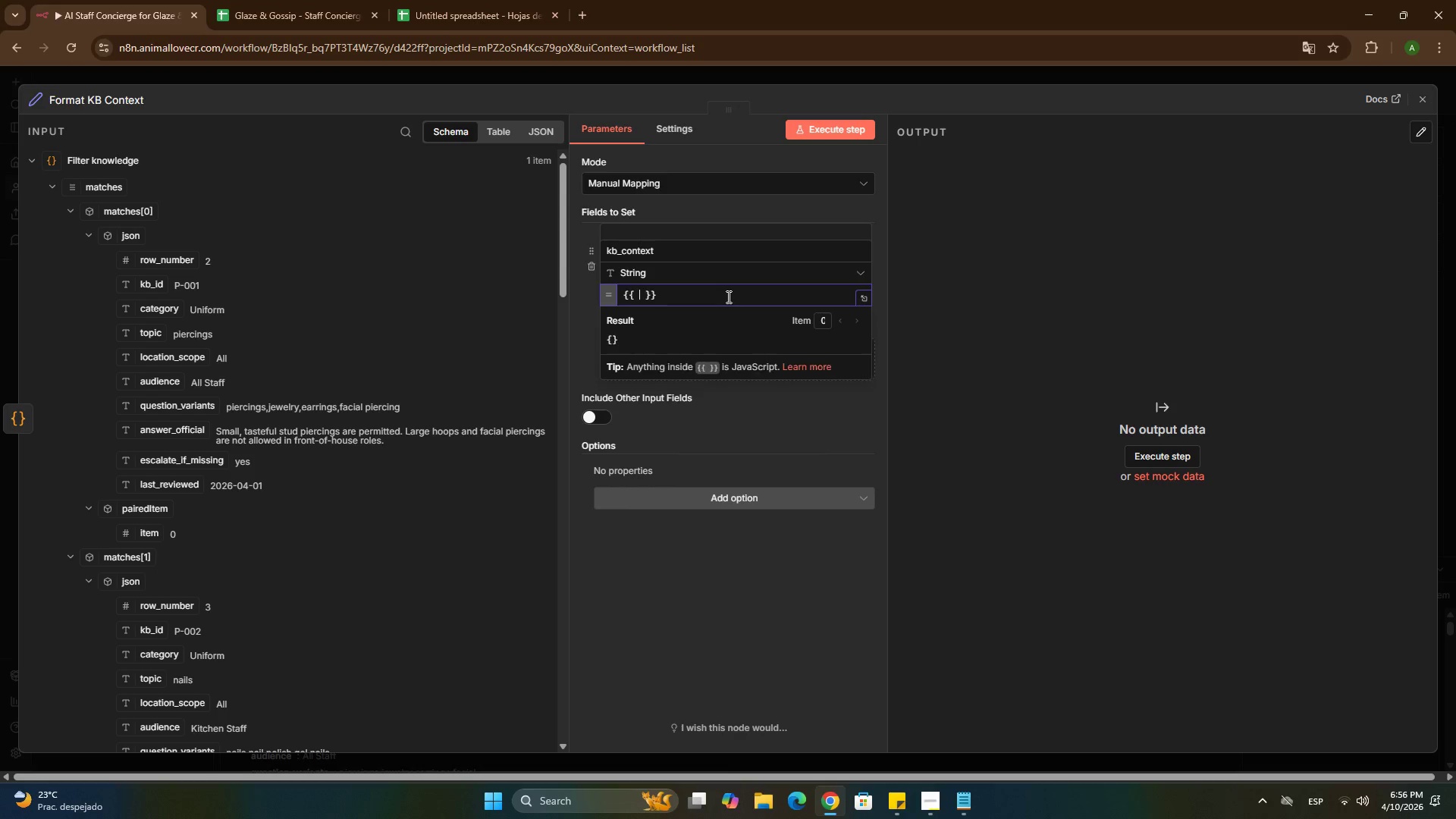 
key(Quote)
 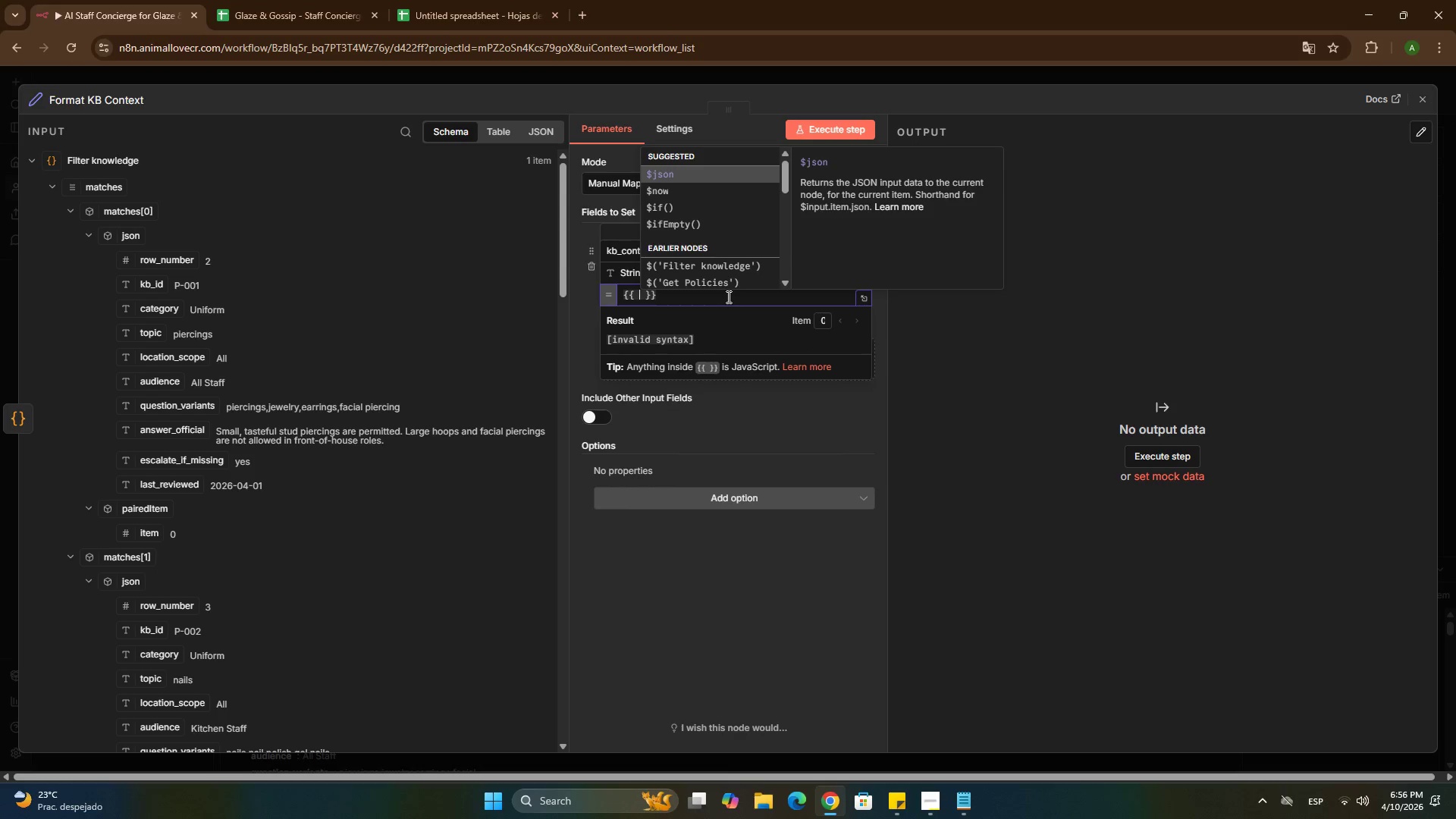 
key(Enter)
 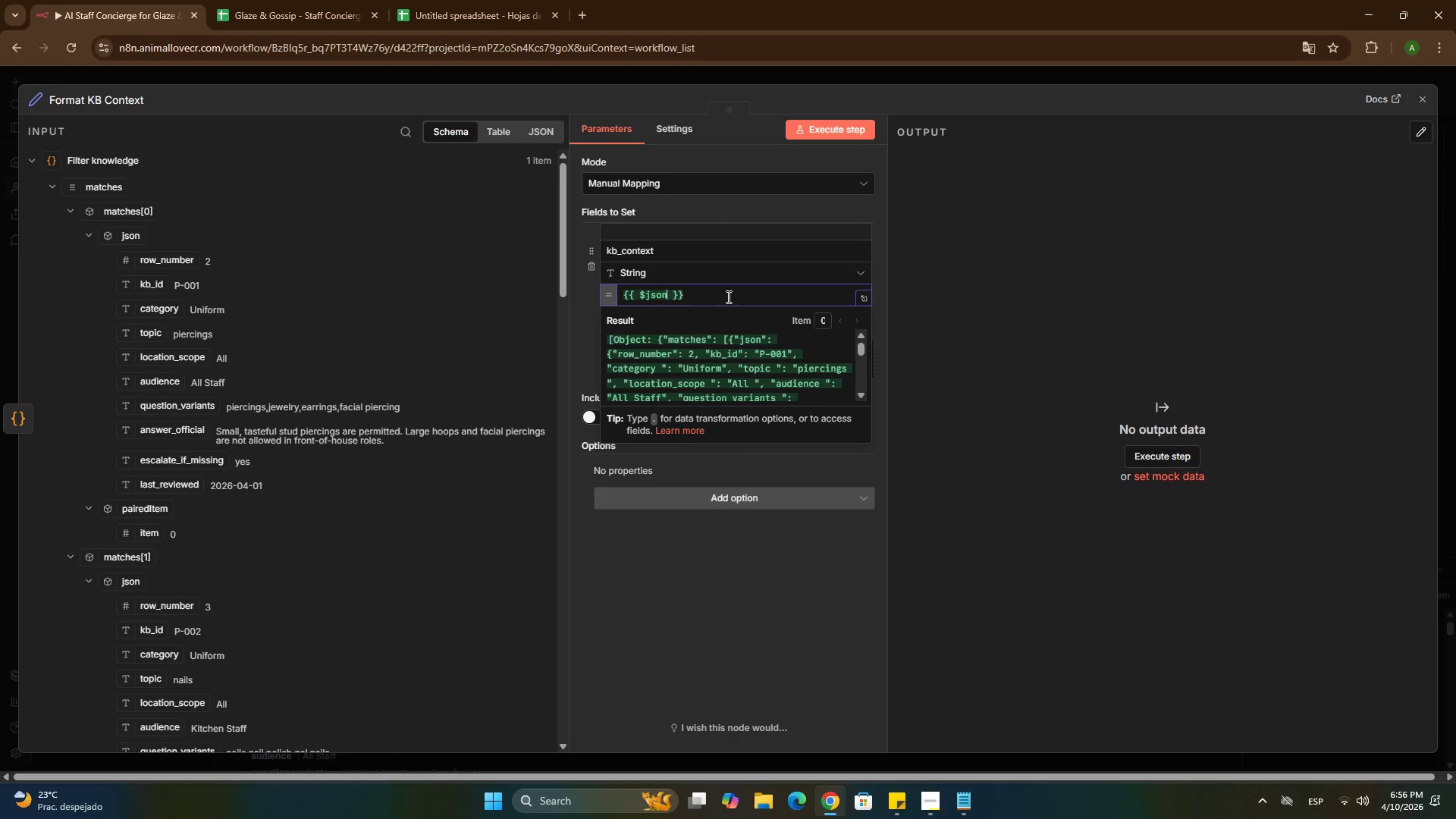 
key(Period)
 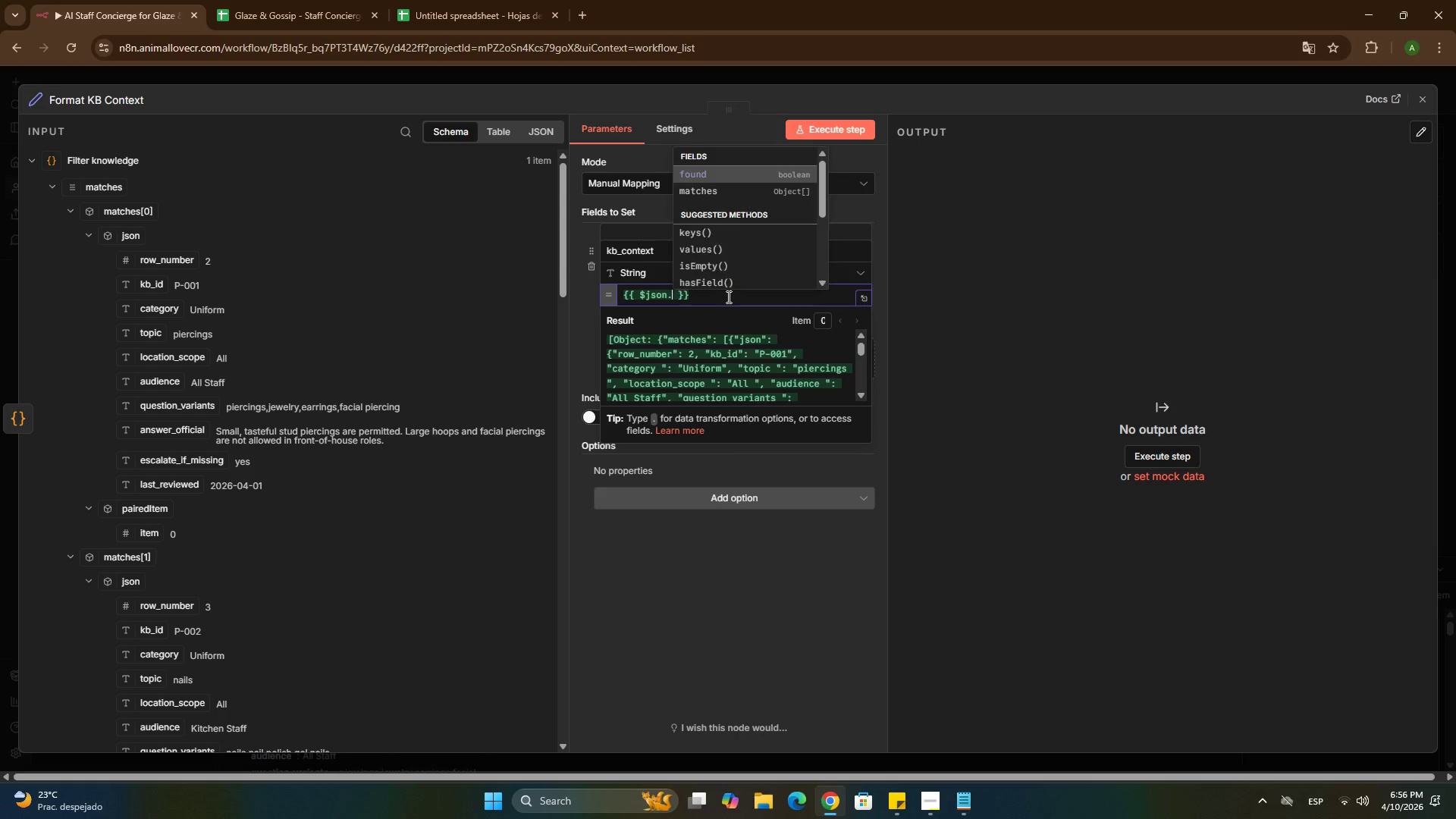 
key(M)
 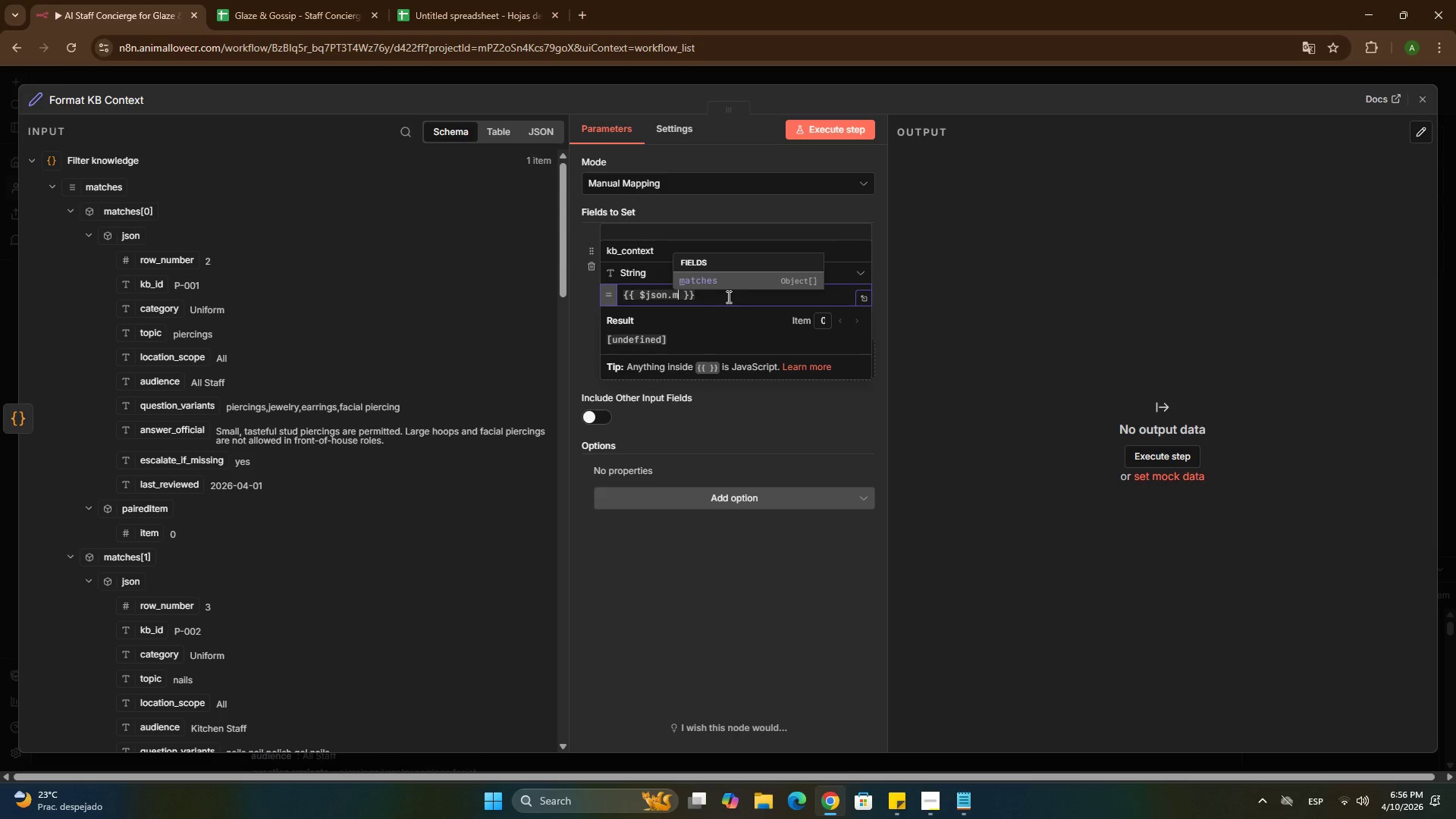 
key(Enter)
 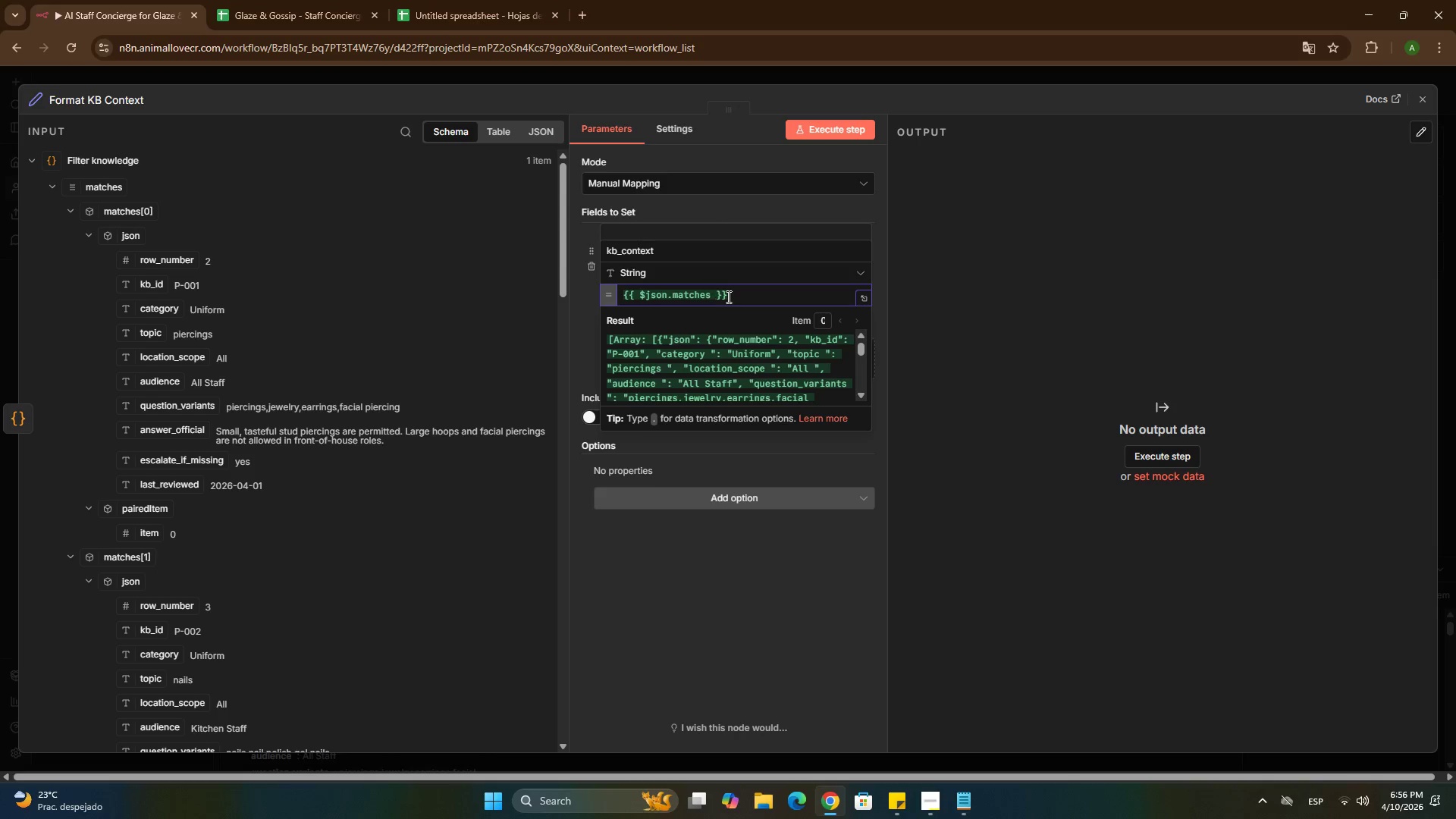 
type(.pa)
key(Backspace)
key(Backspace)
type(m)
 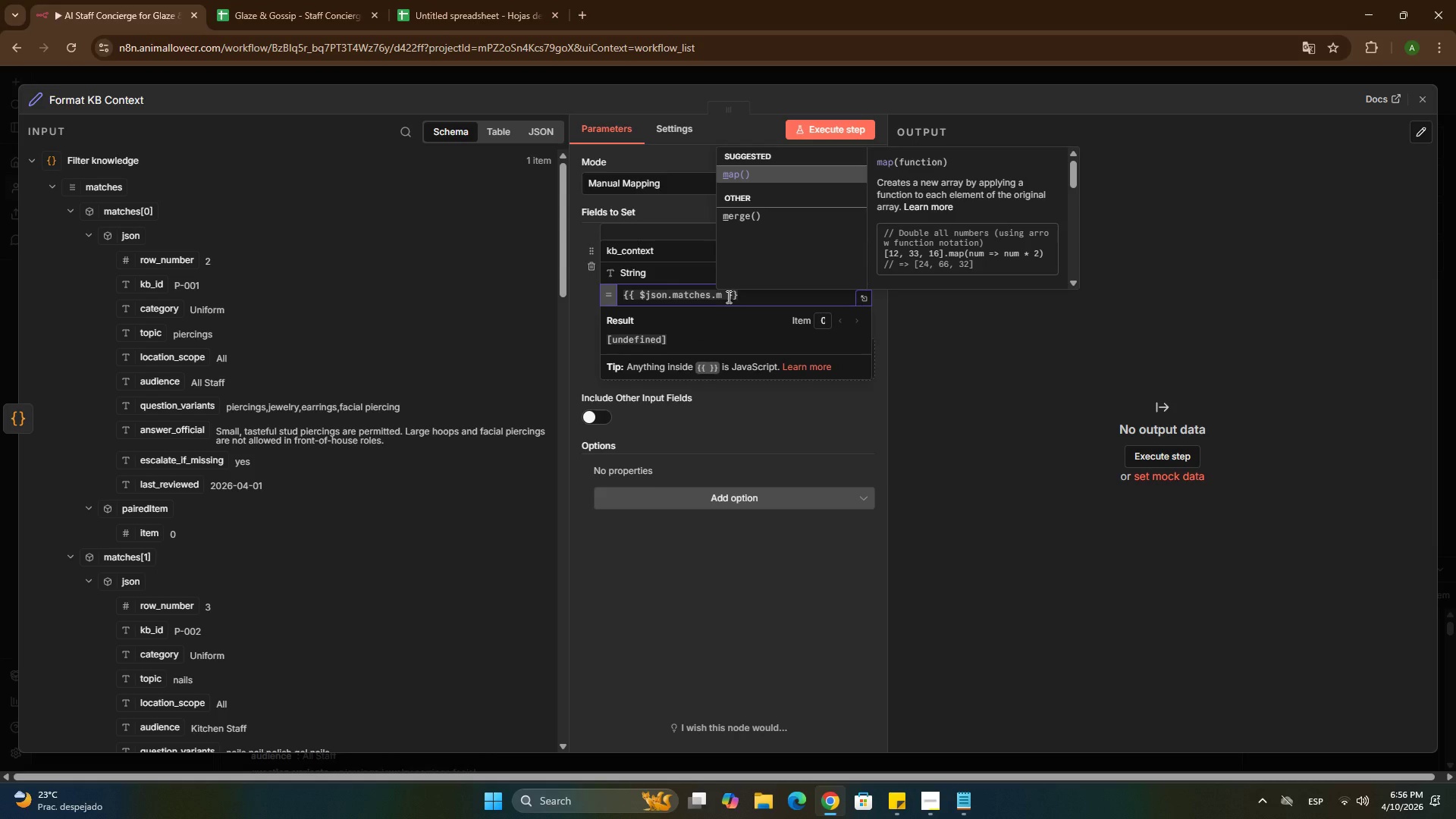 
key(Enter)
 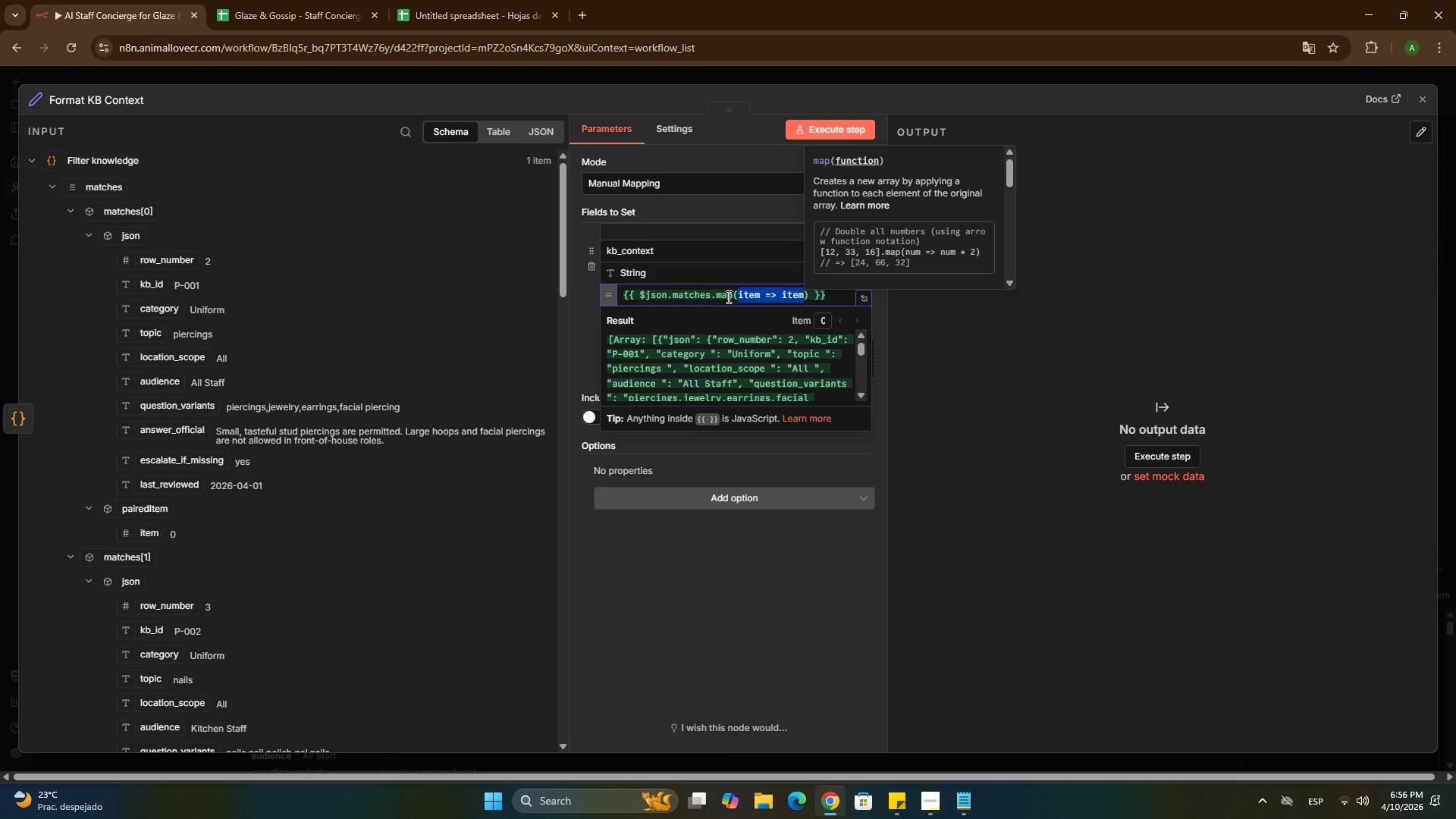 
key(ArrowLeft)
 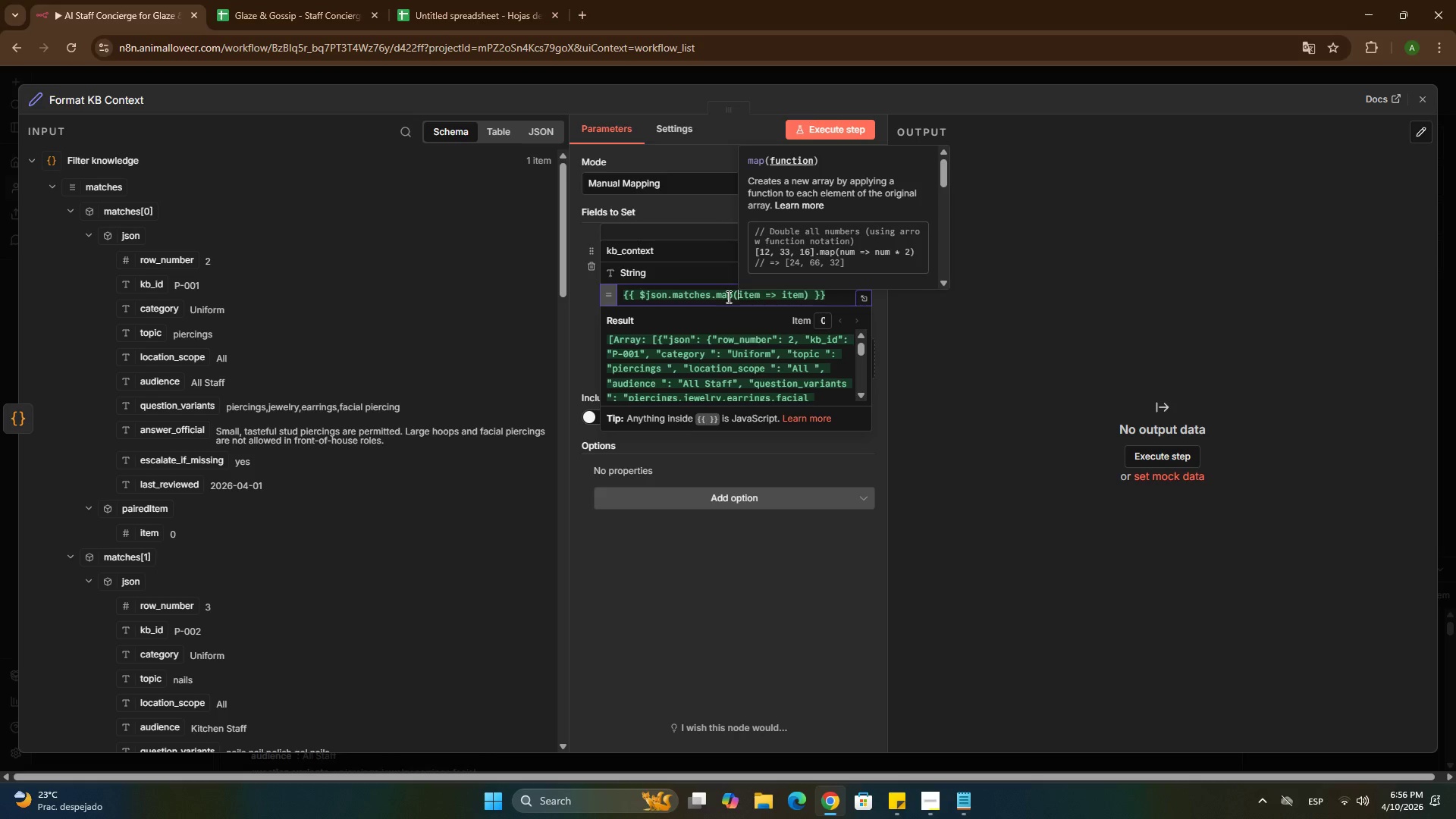 
key(ArrowRight)
 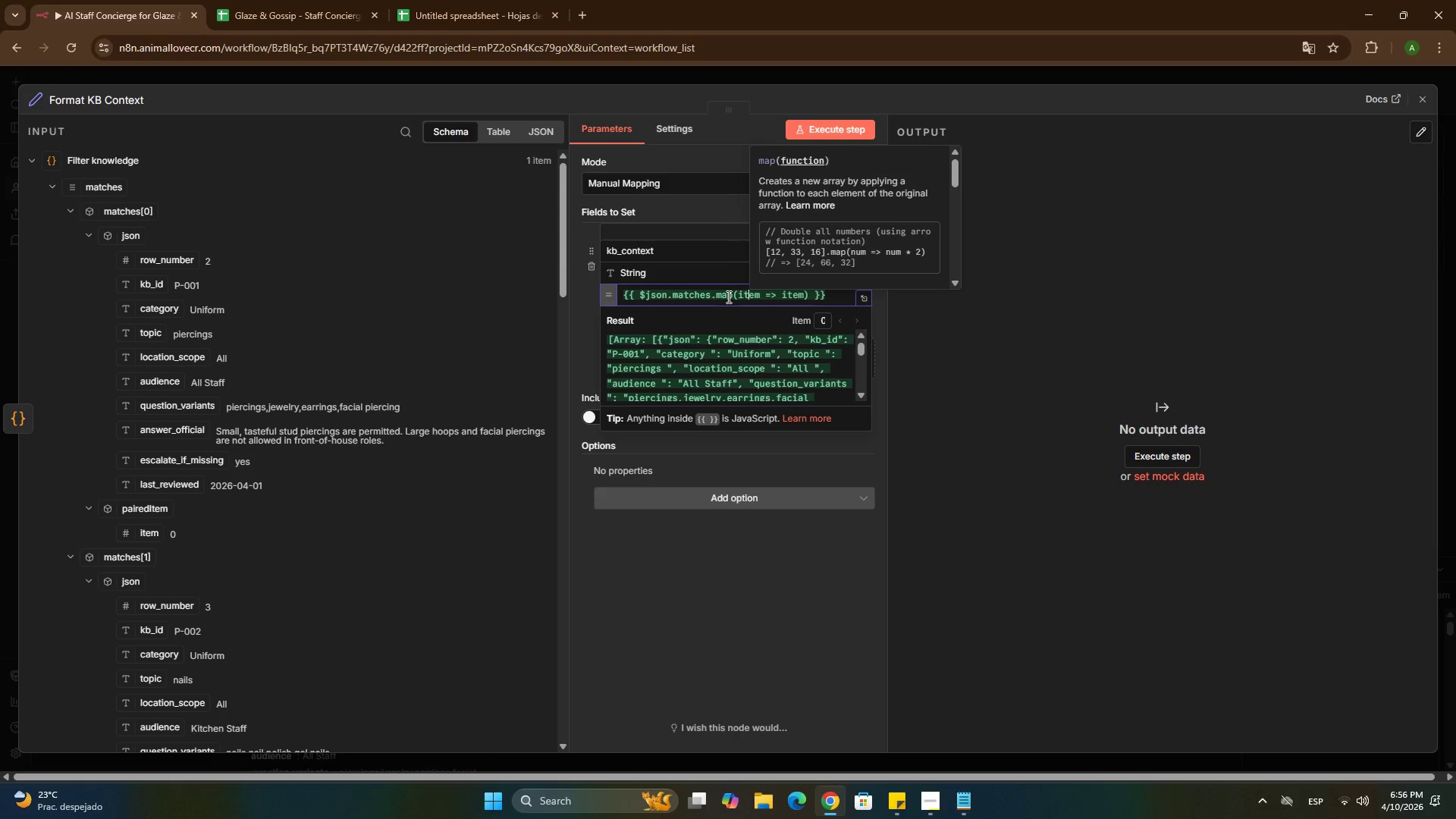 
key(ArrowRight)
 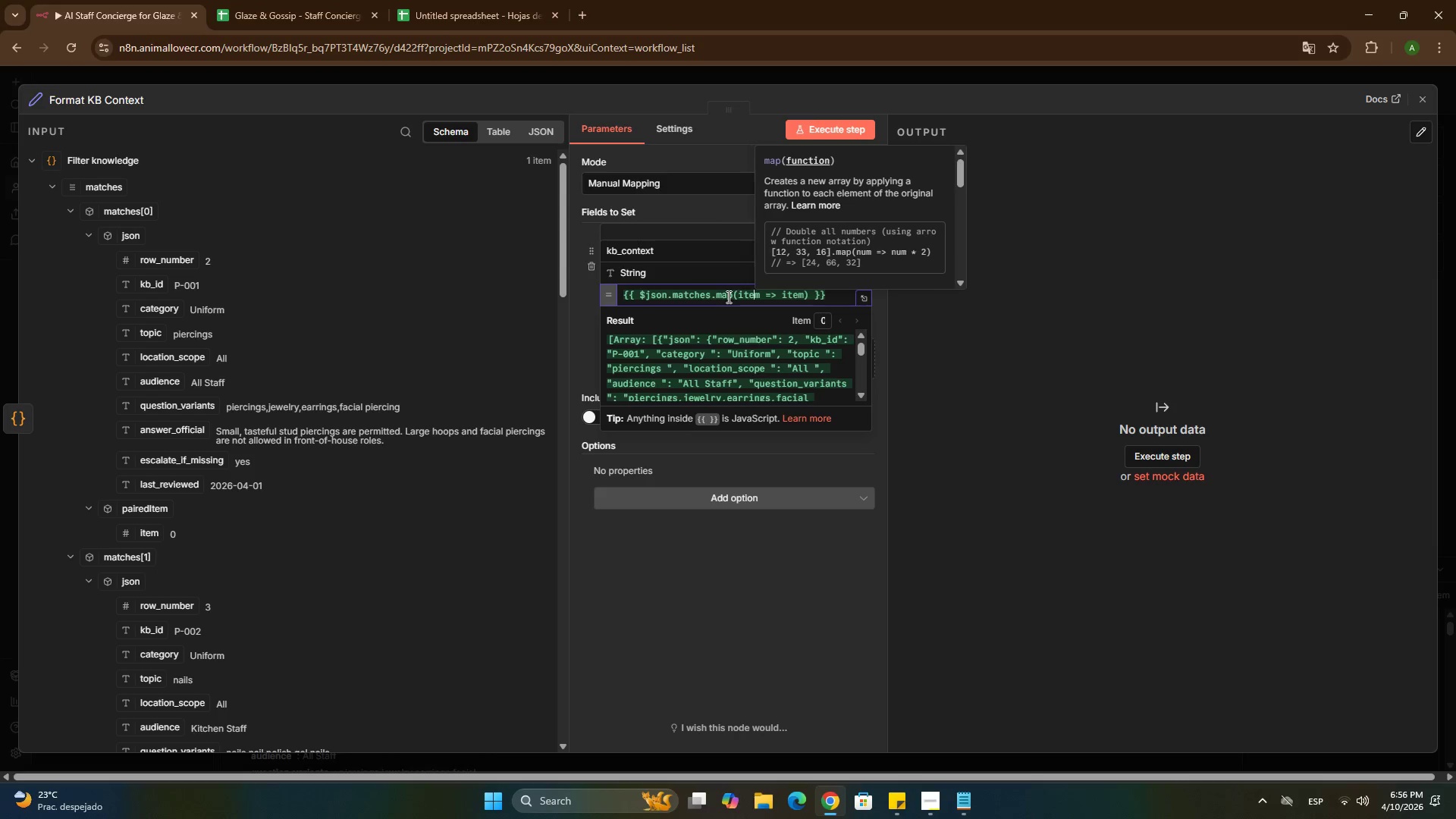 
key(ArrowRight)
 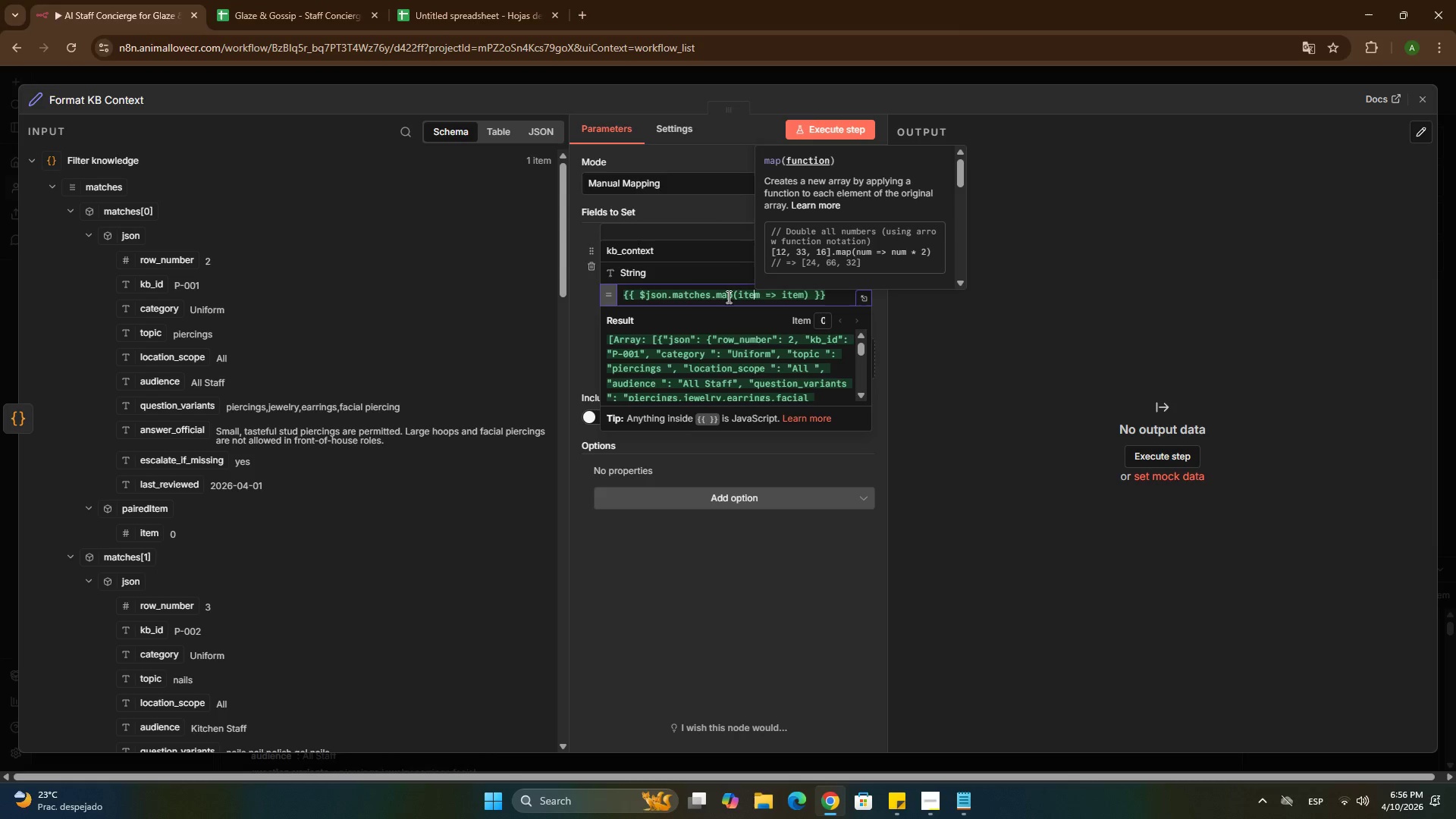 
key(ArrowRight)
 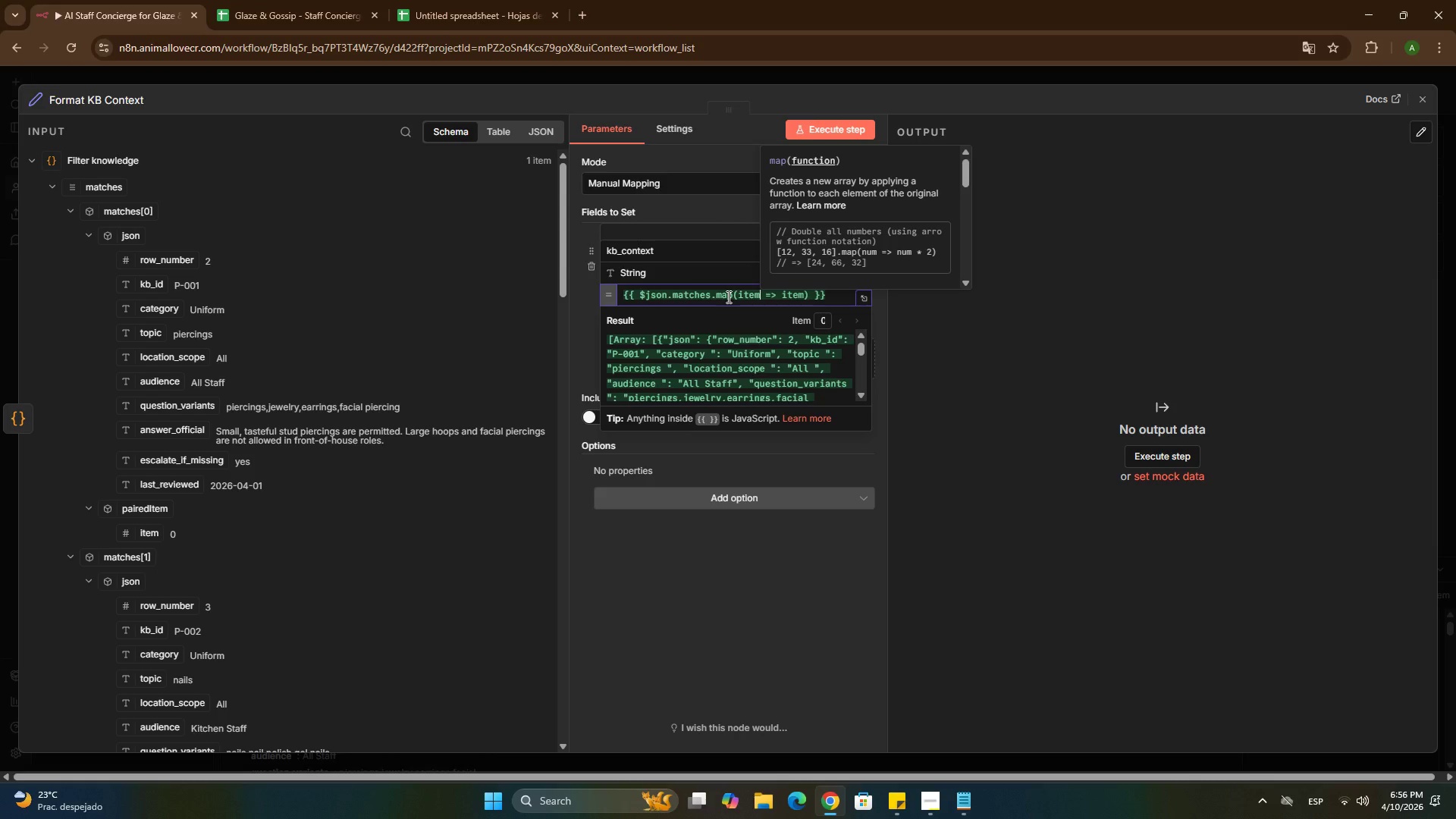 
key(Backspace)
 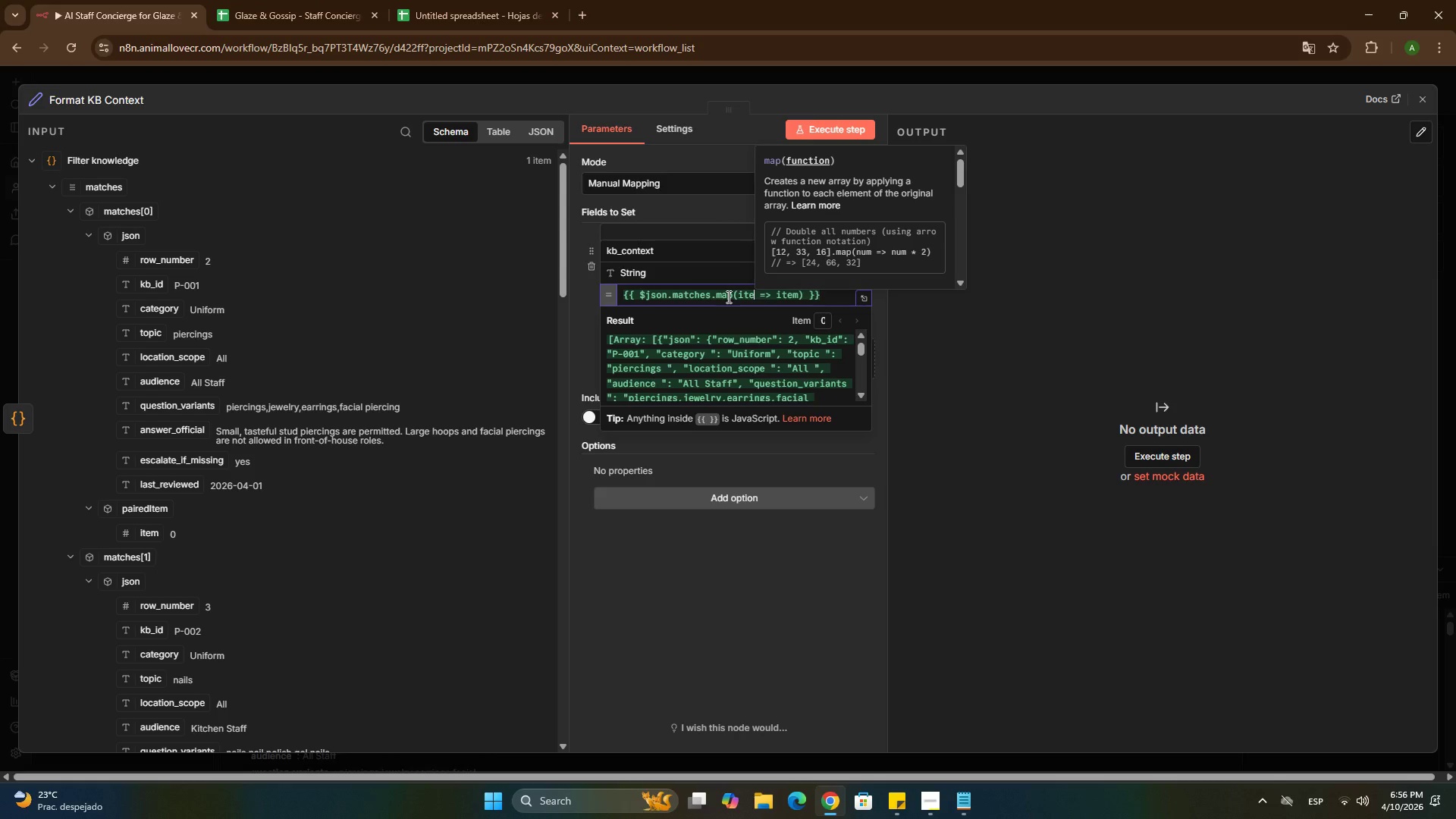 
key(Backspace)
 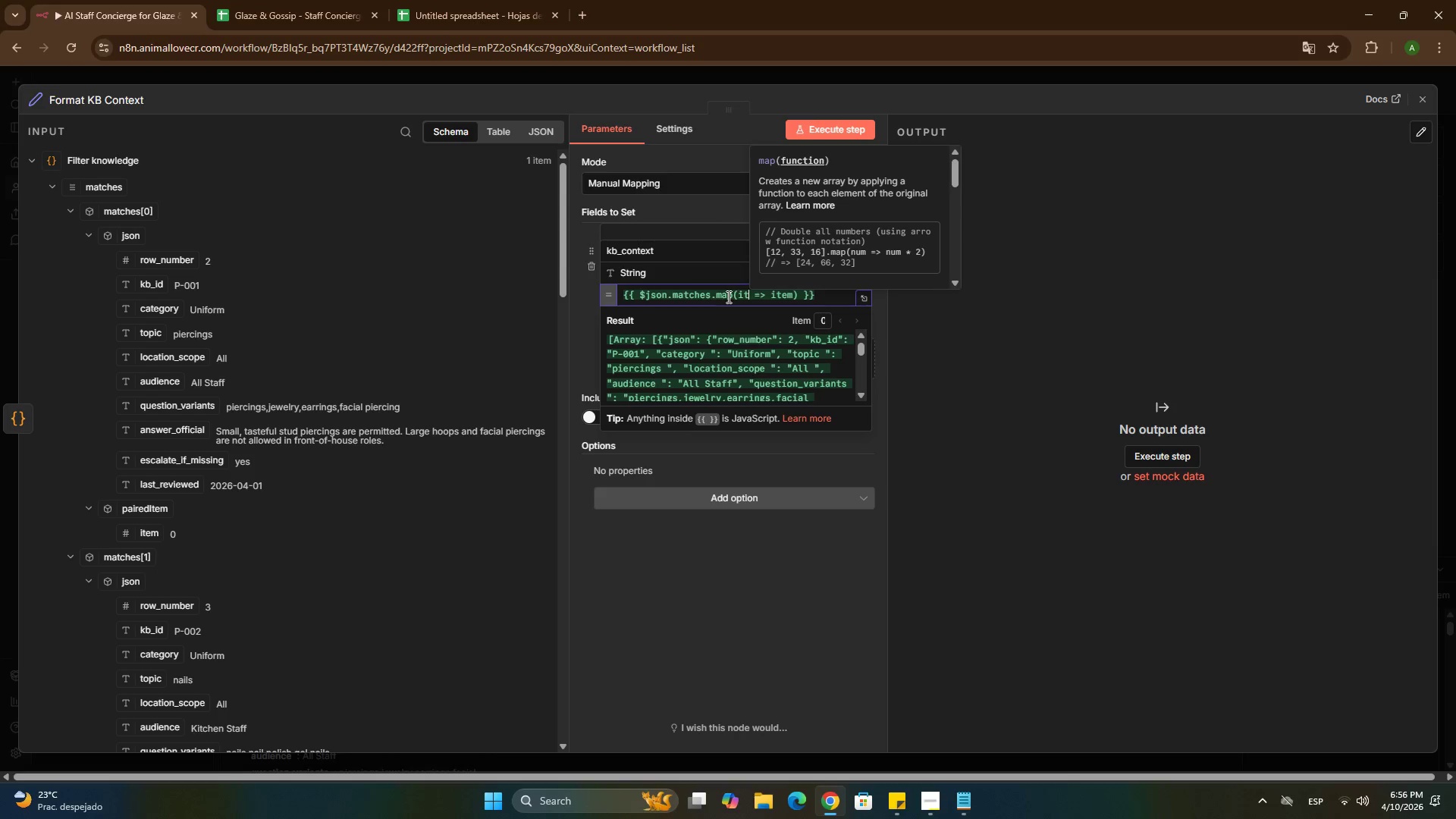 
key(Backspace)
 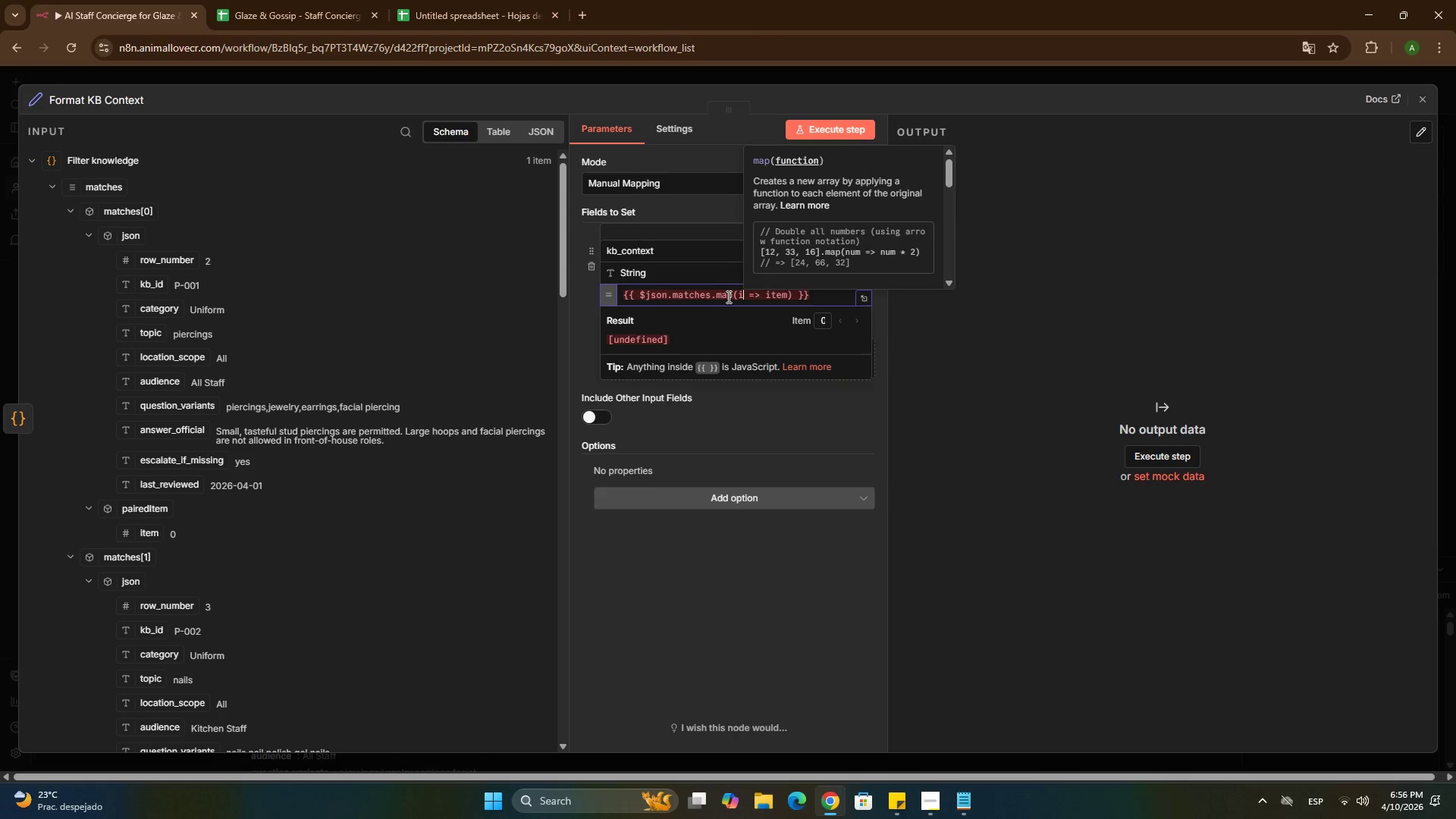 
key(Backspace)
 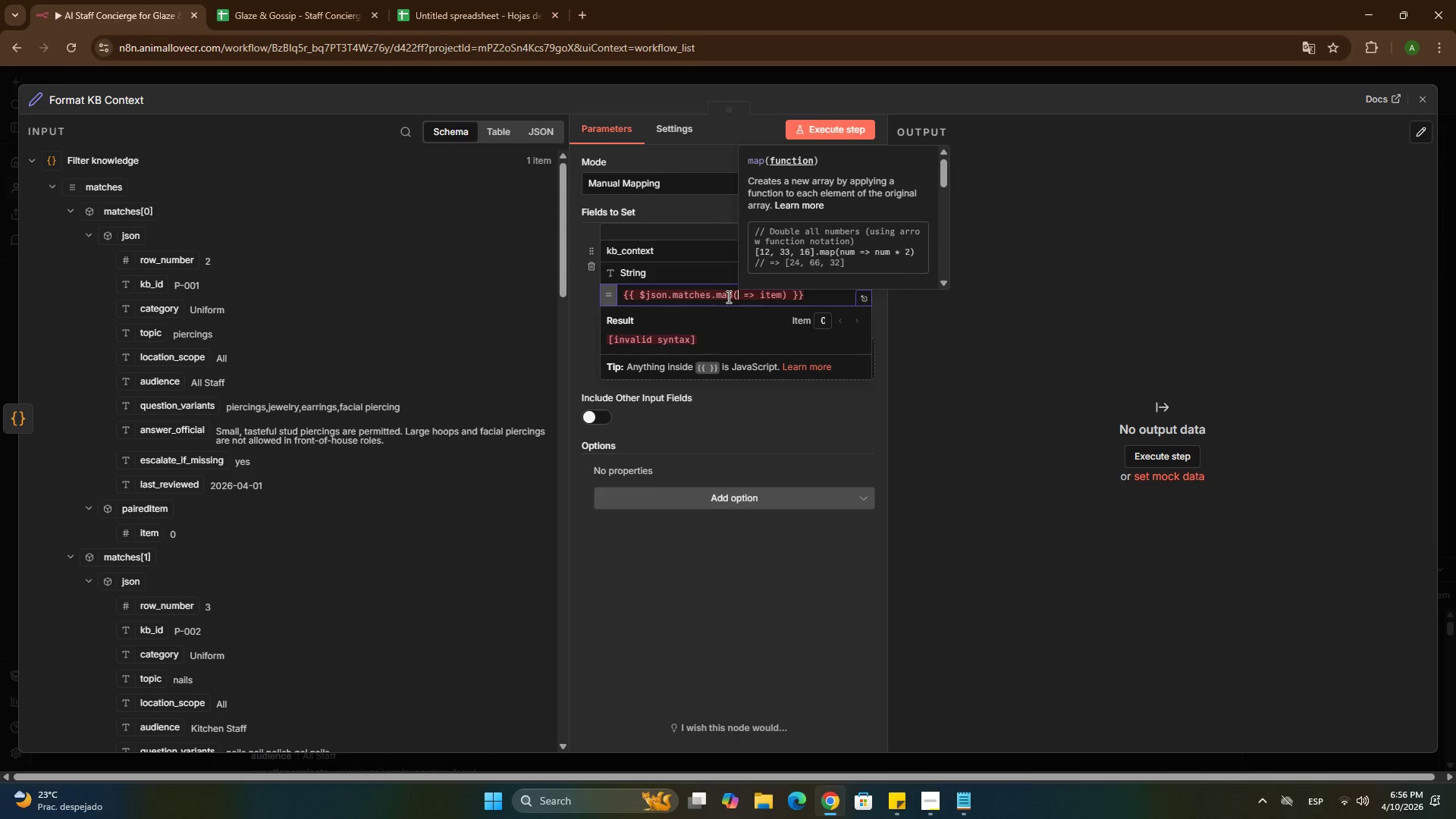 
key(M)
 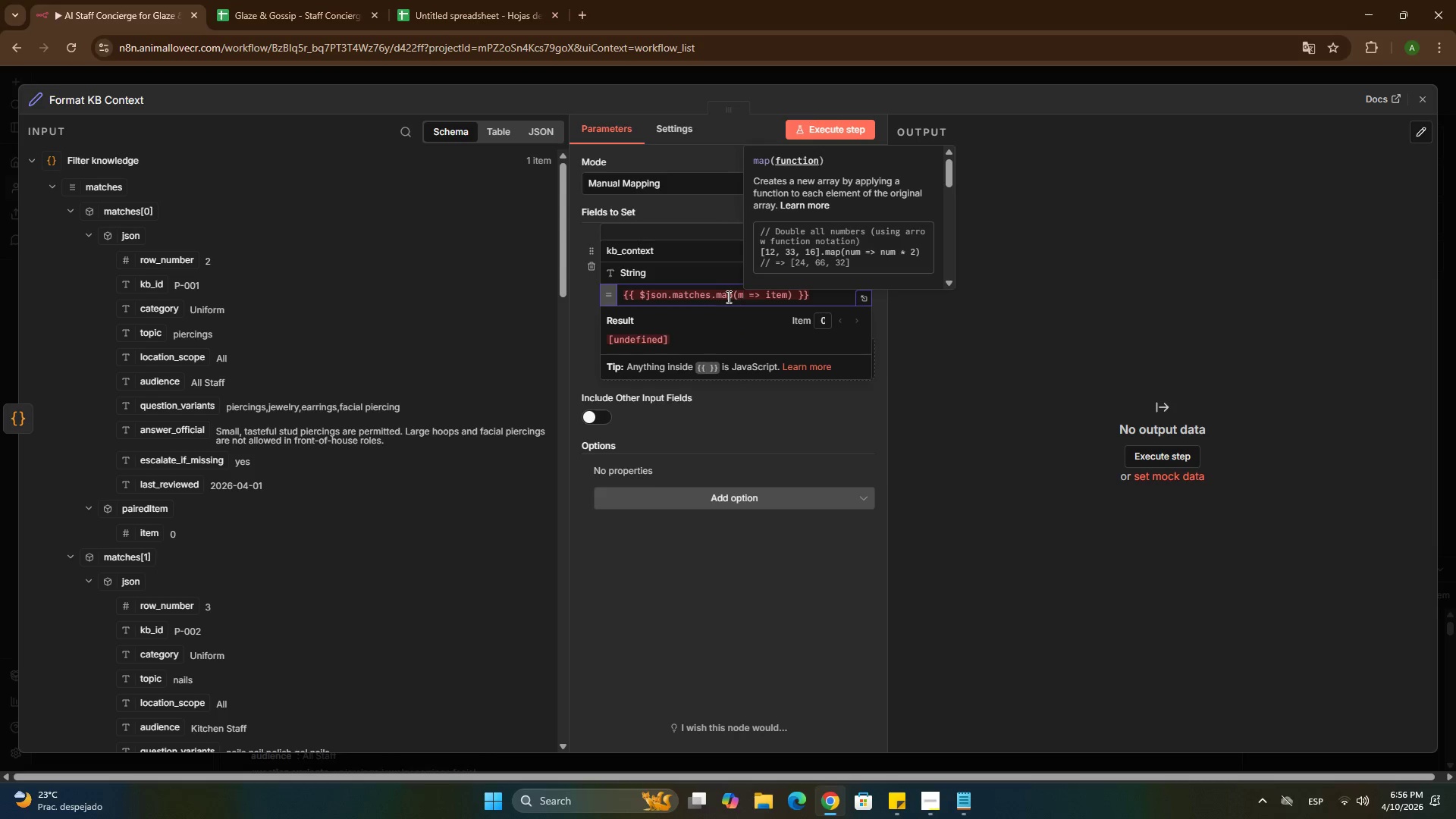 
key(ArrowRight)
 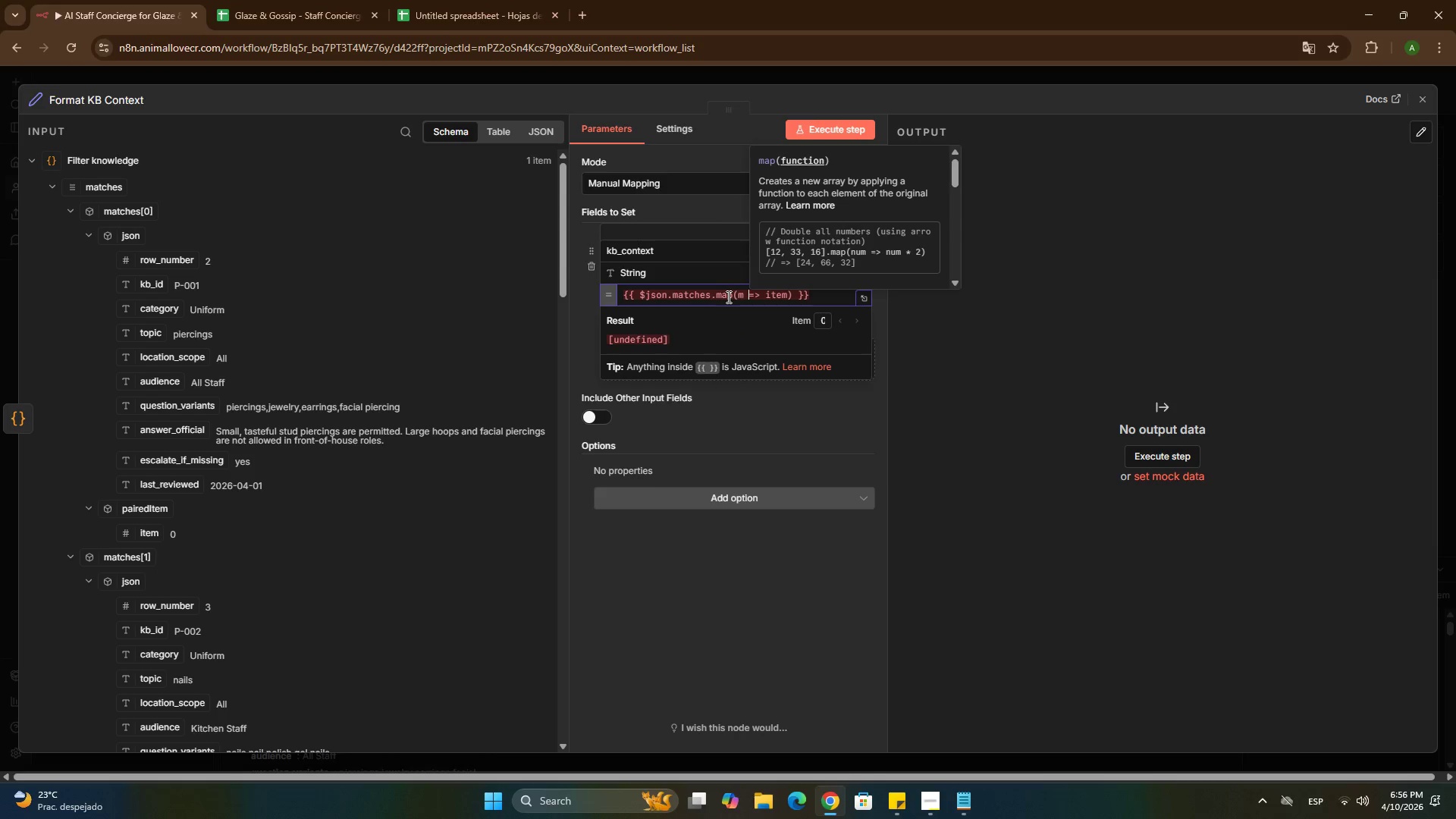 
key(ArrowRight)
 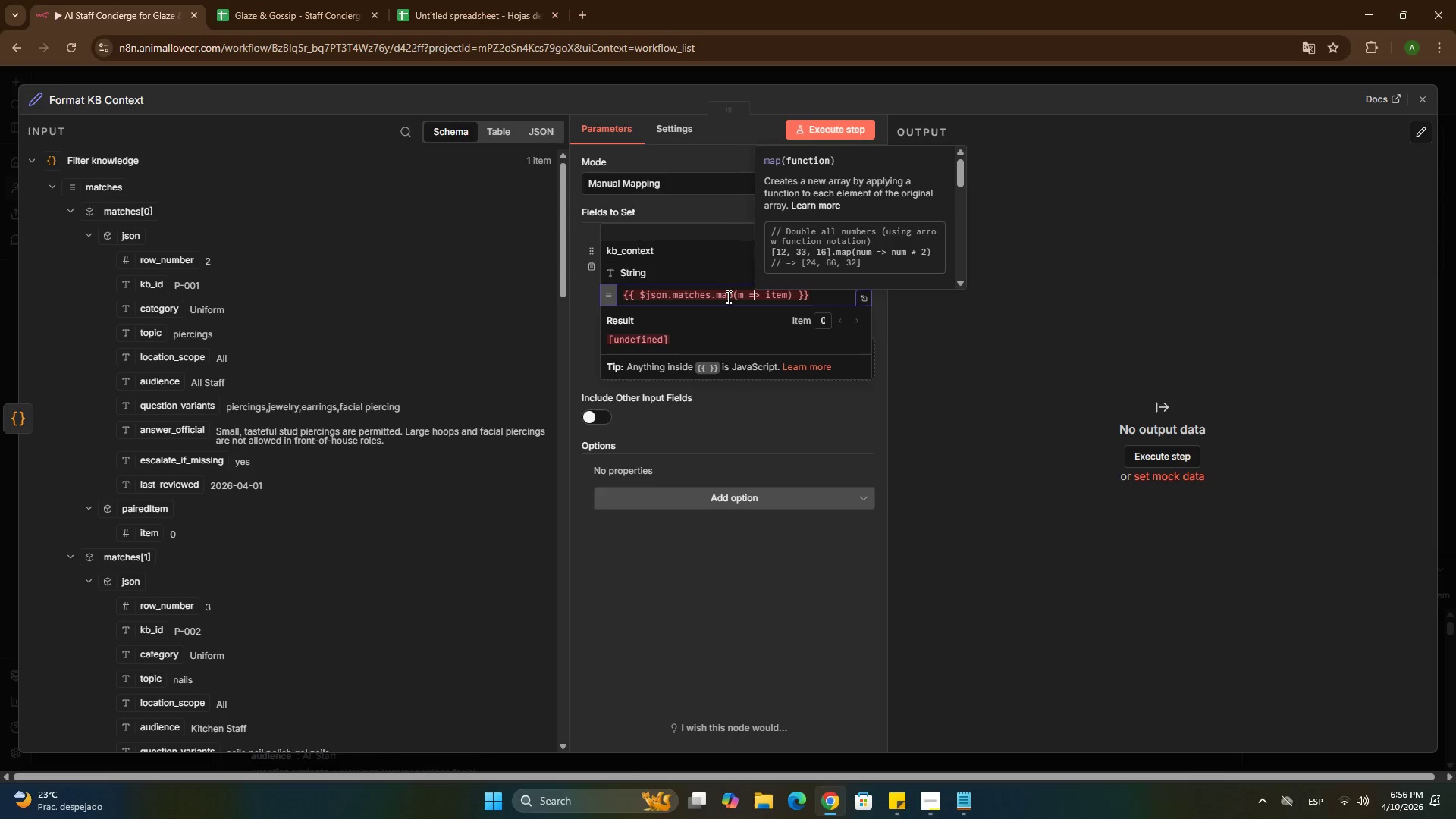 
key(ArrowRight)
 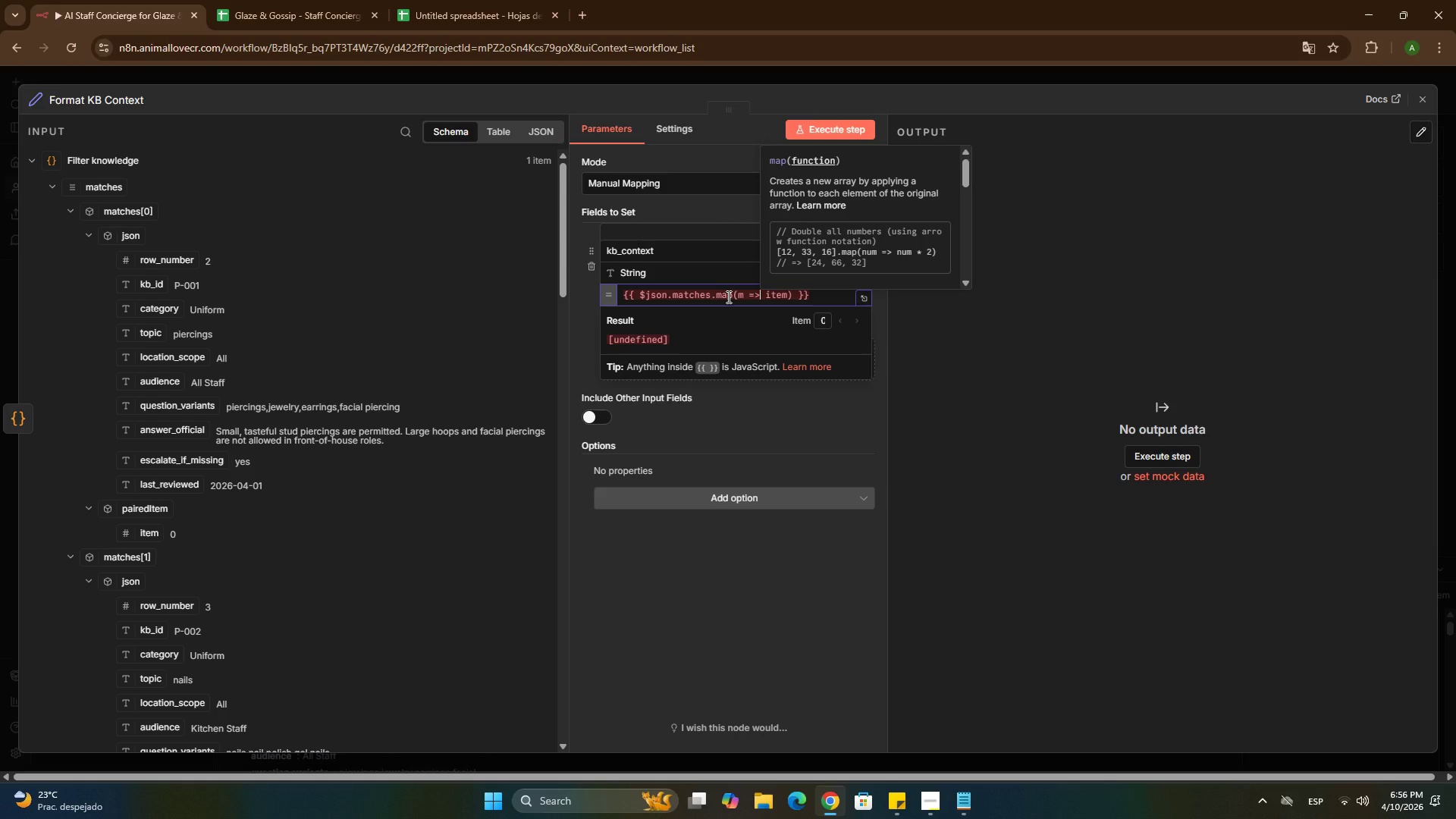 
key(ArrowRight)
 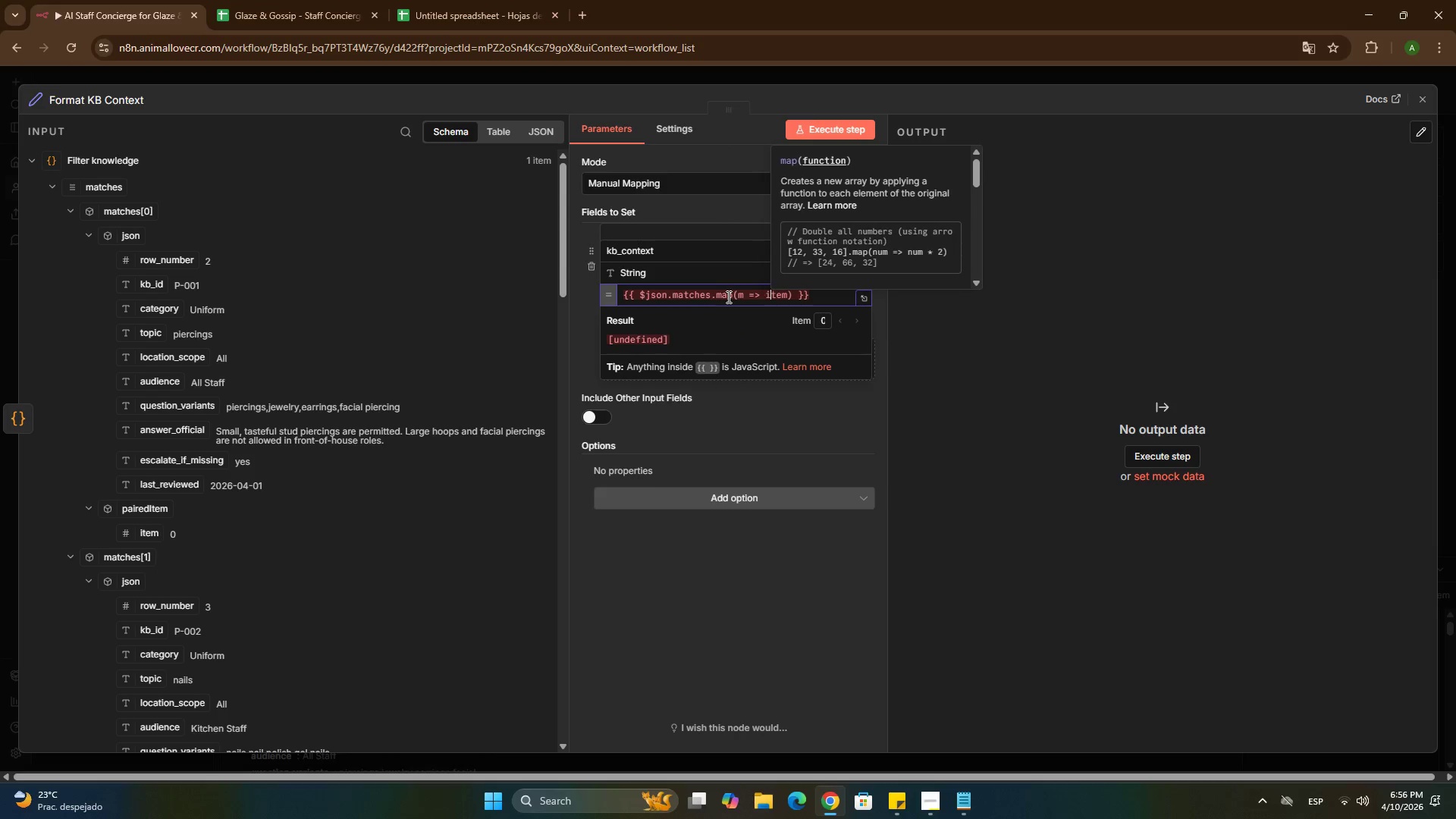 
key(ArrowRight)
 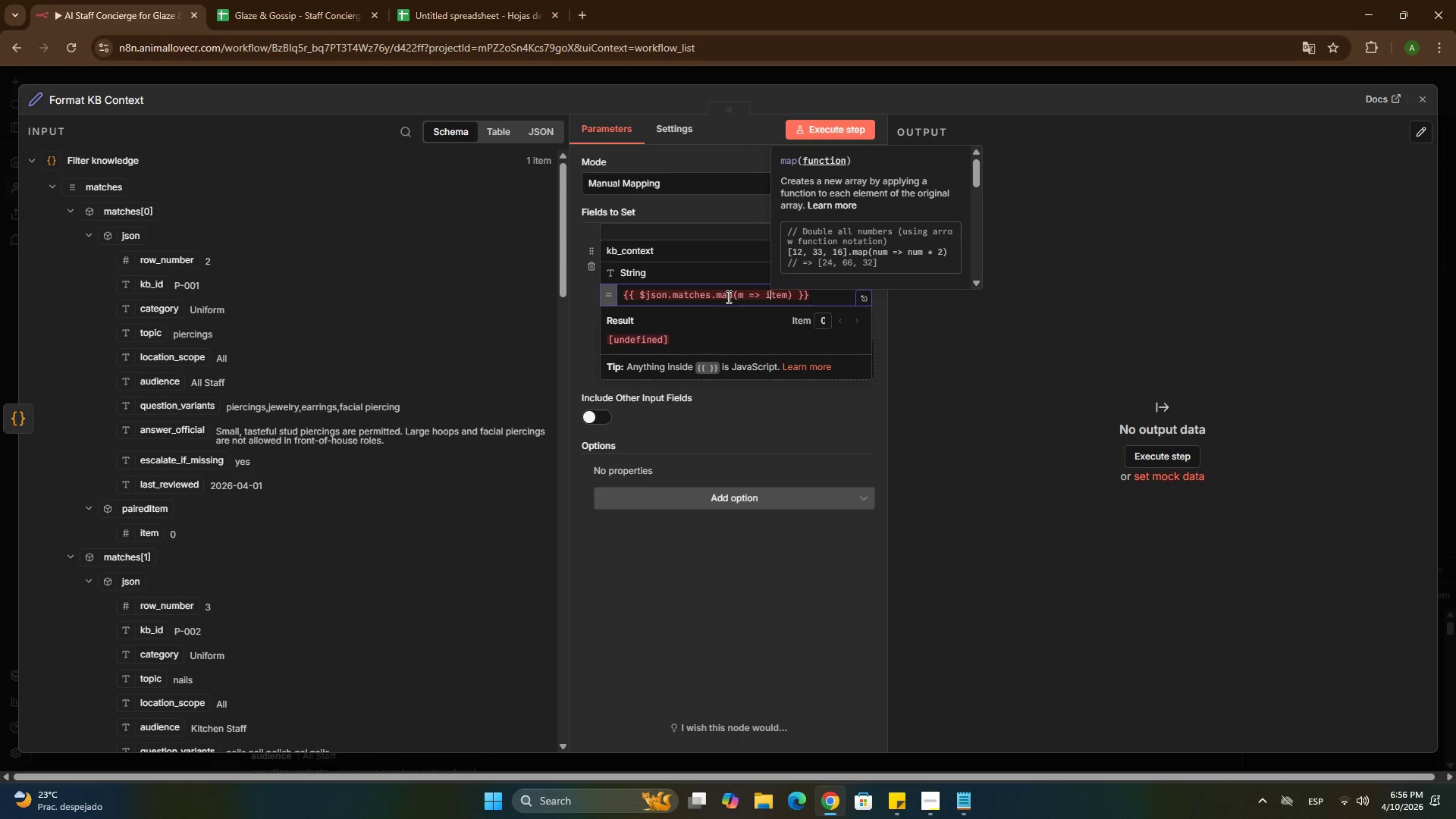 
key(ArrowRight)
 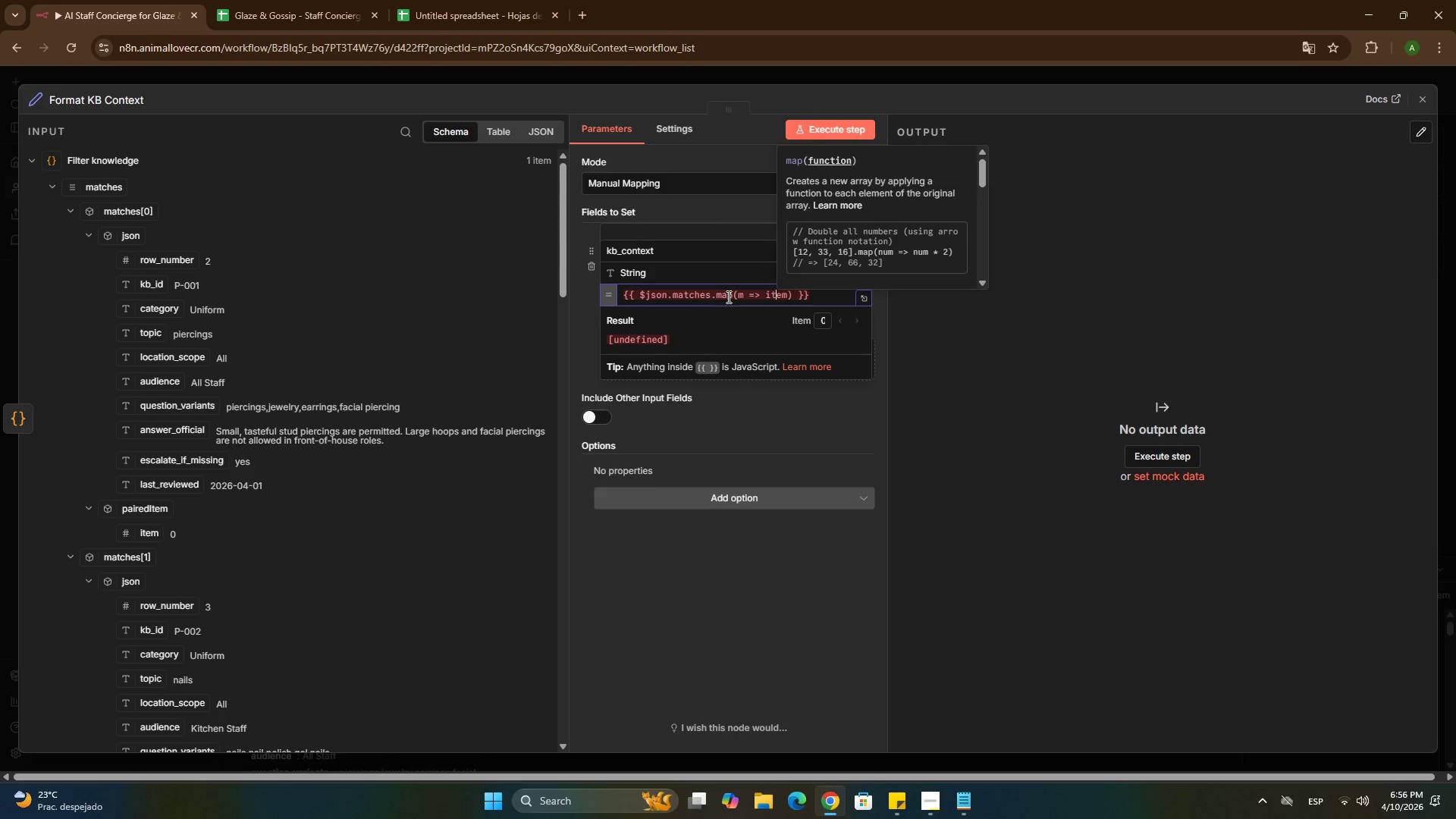 
key(ArrowRight)
 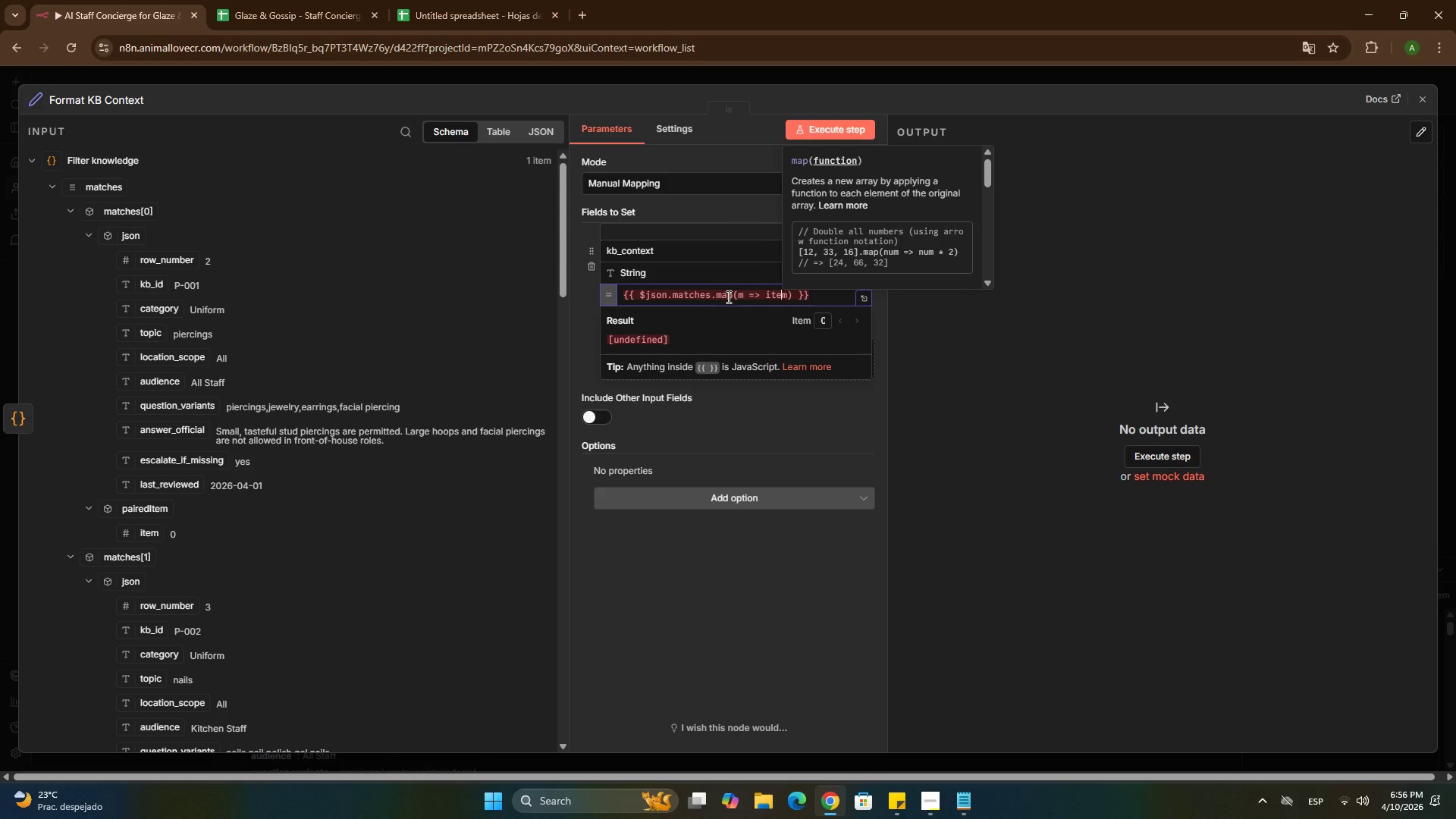 
key(ArrowRight)
 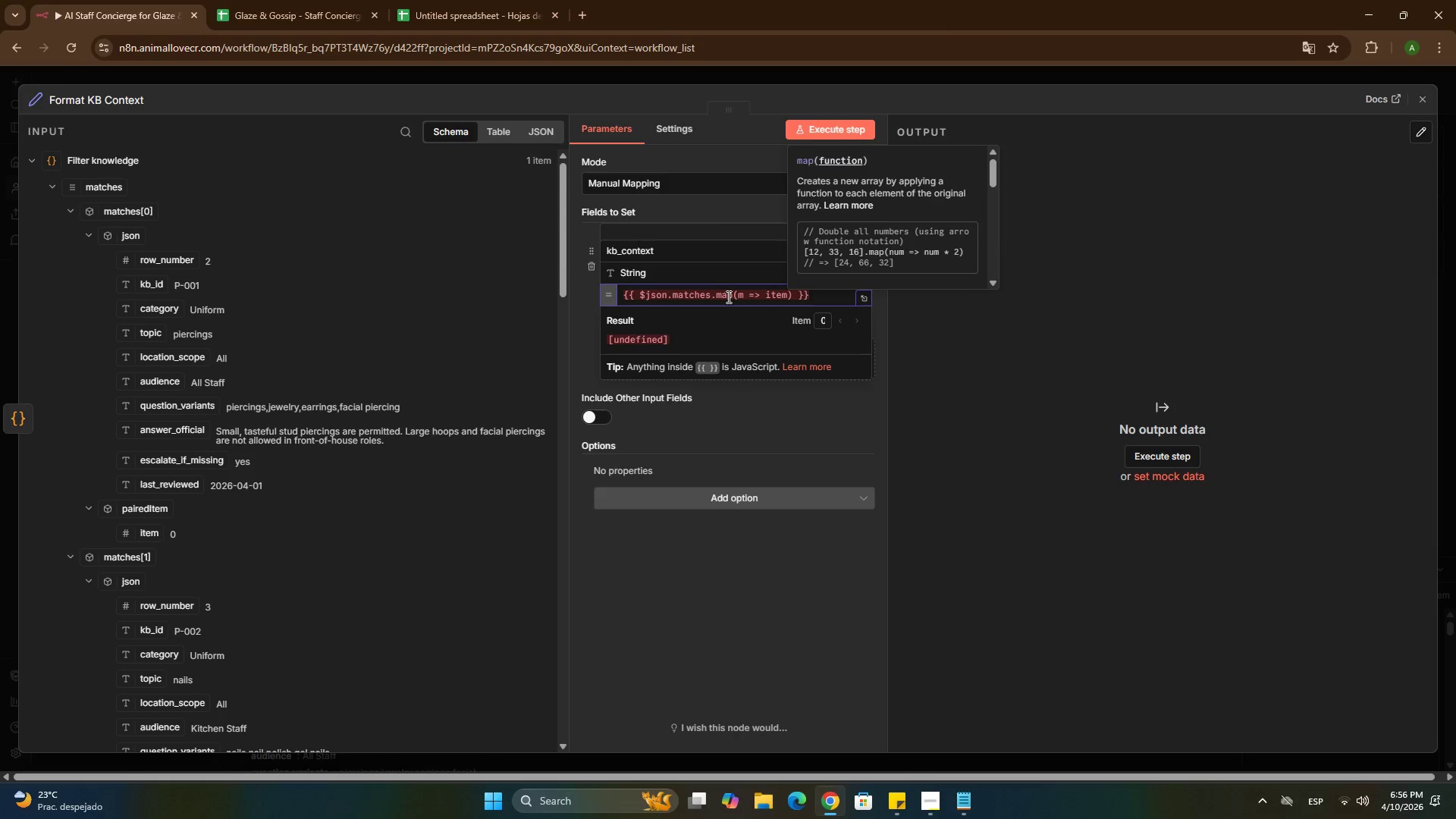 
key(Backspace)
key(Backspace)
key(Backspace)
key(Backspace)
type(@Policy)
 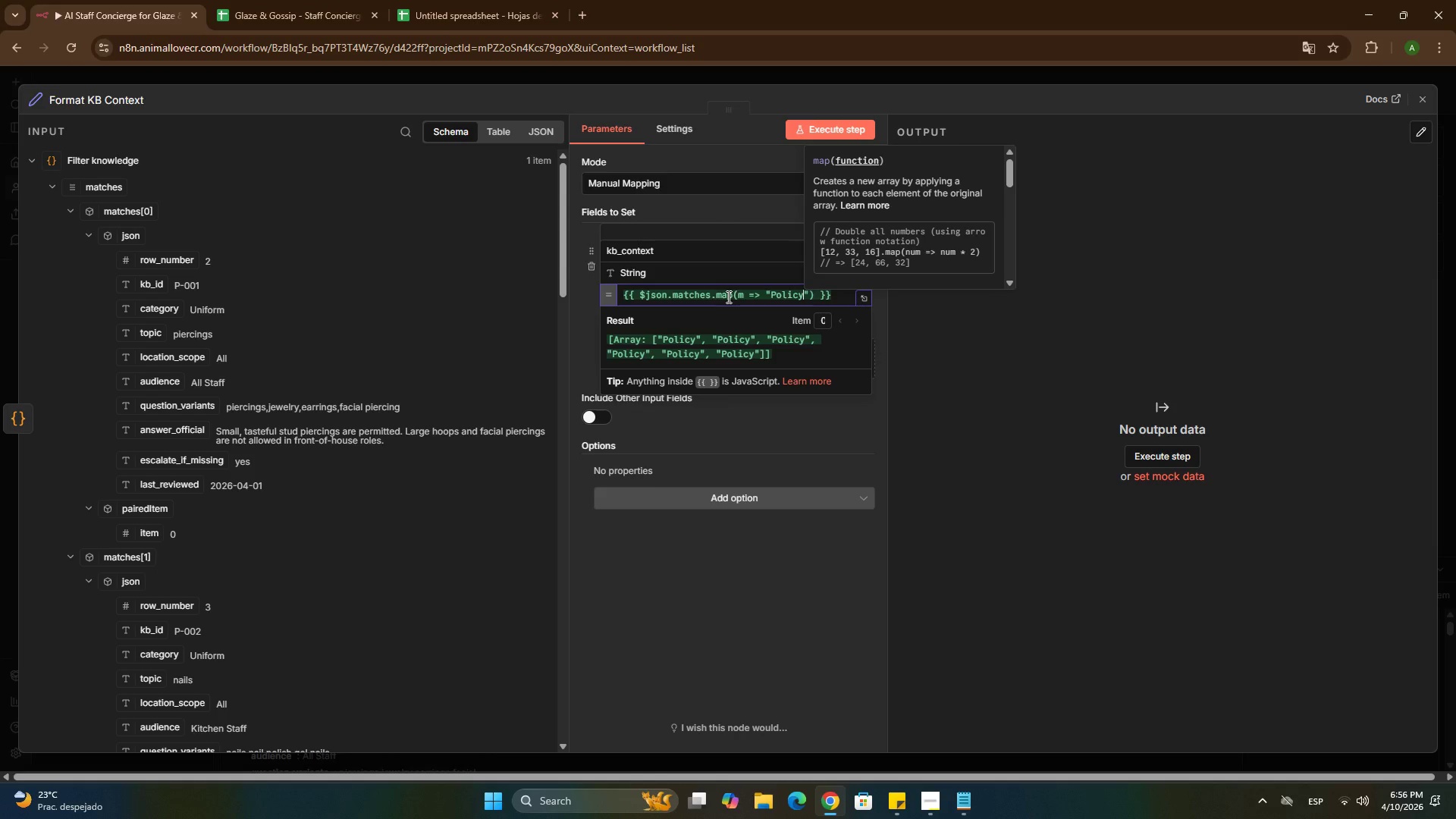 
key(ArrowRight)
 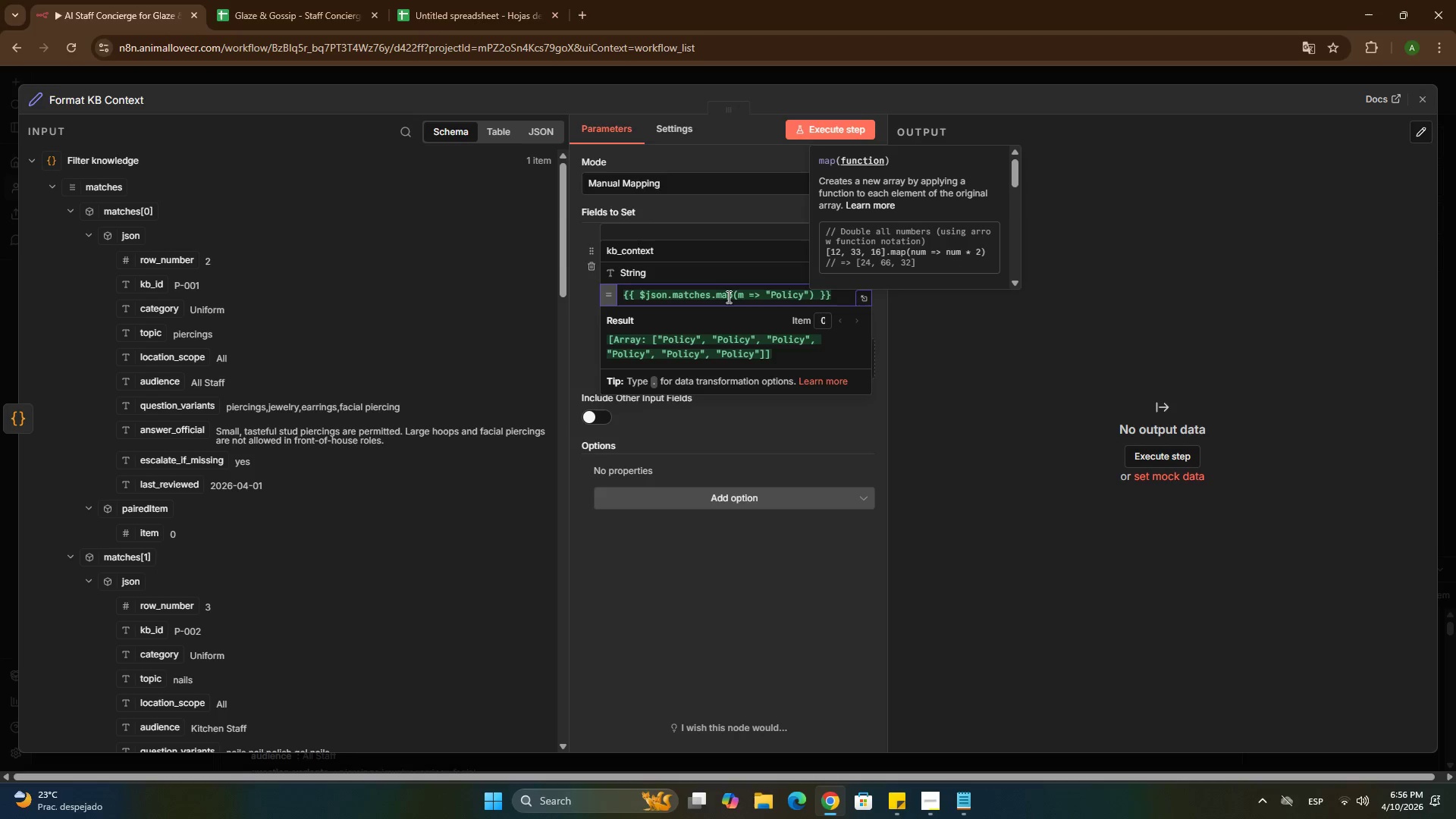 
key(ArrowLeft)
 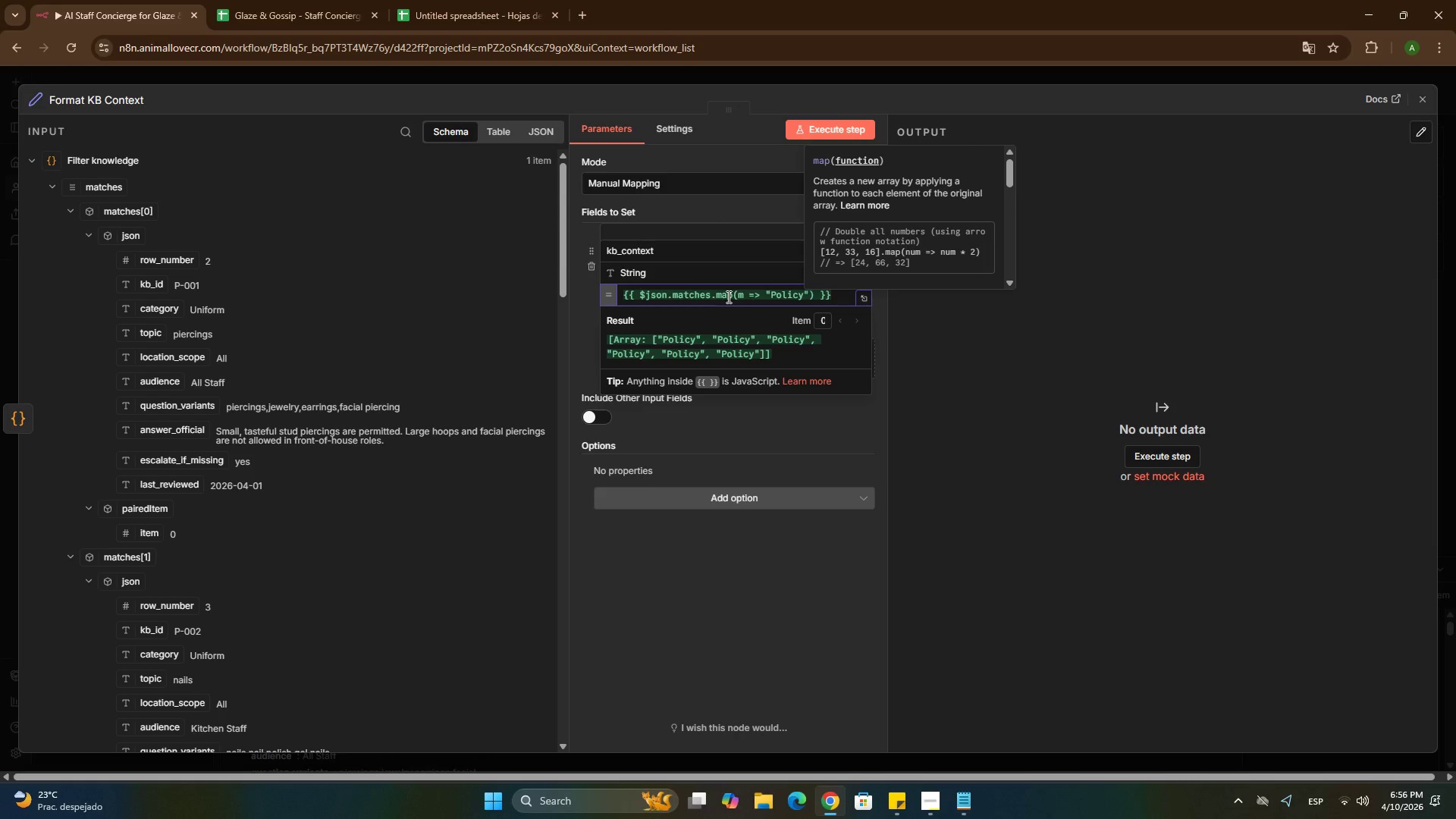 
key(Shift+ShiftRight)
 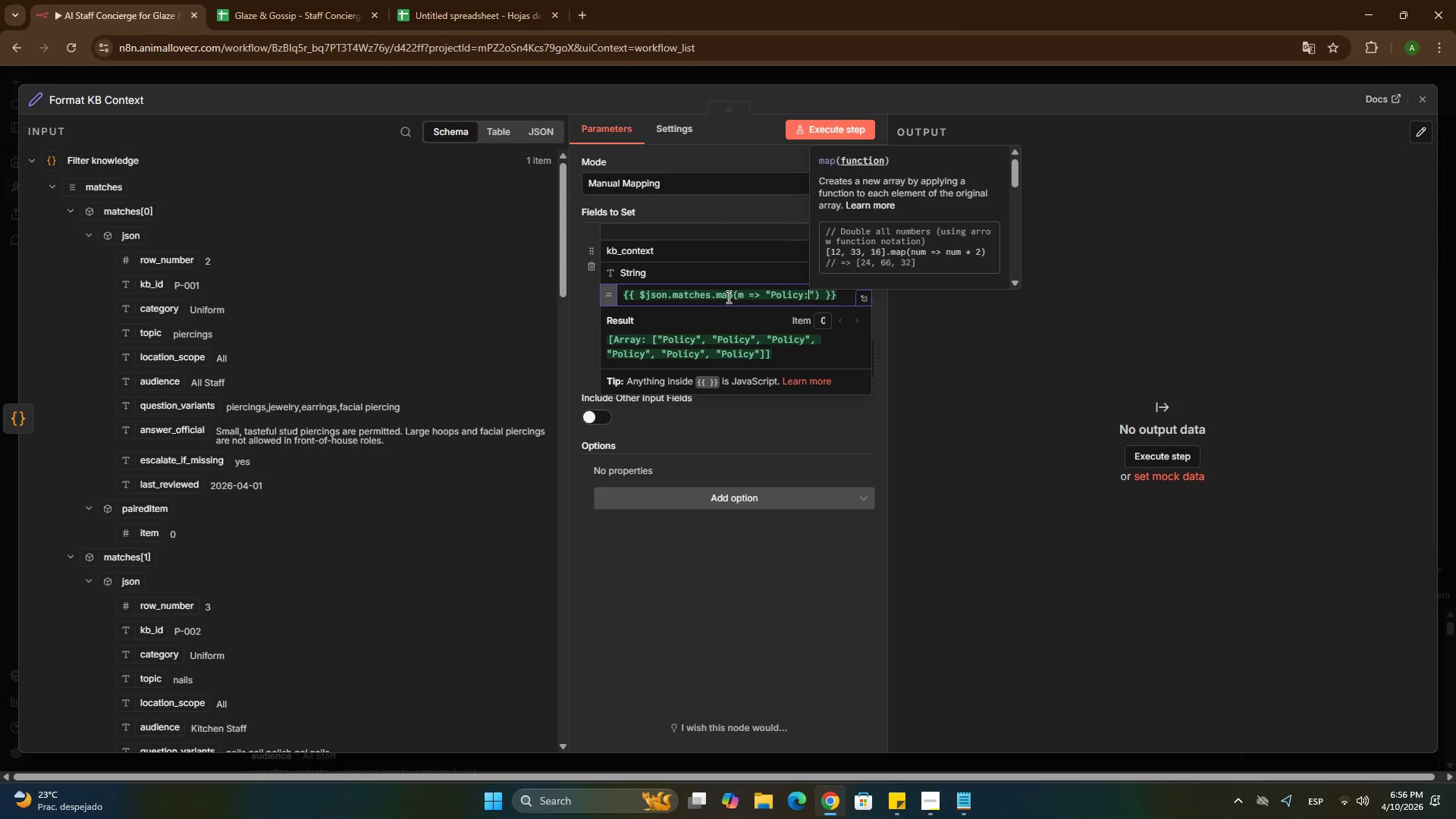 
key(Shift+Period)
 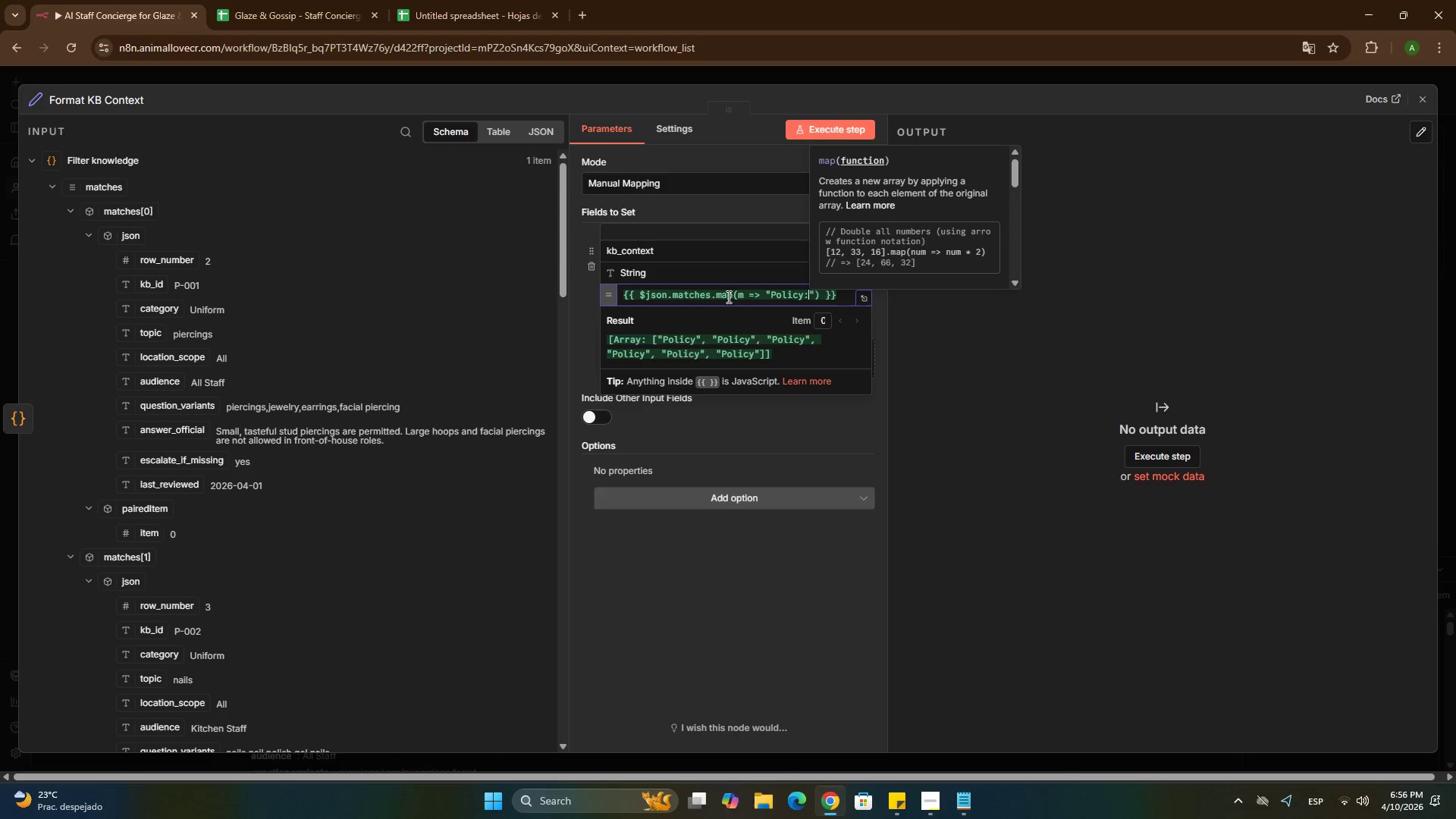 
key(Space)
 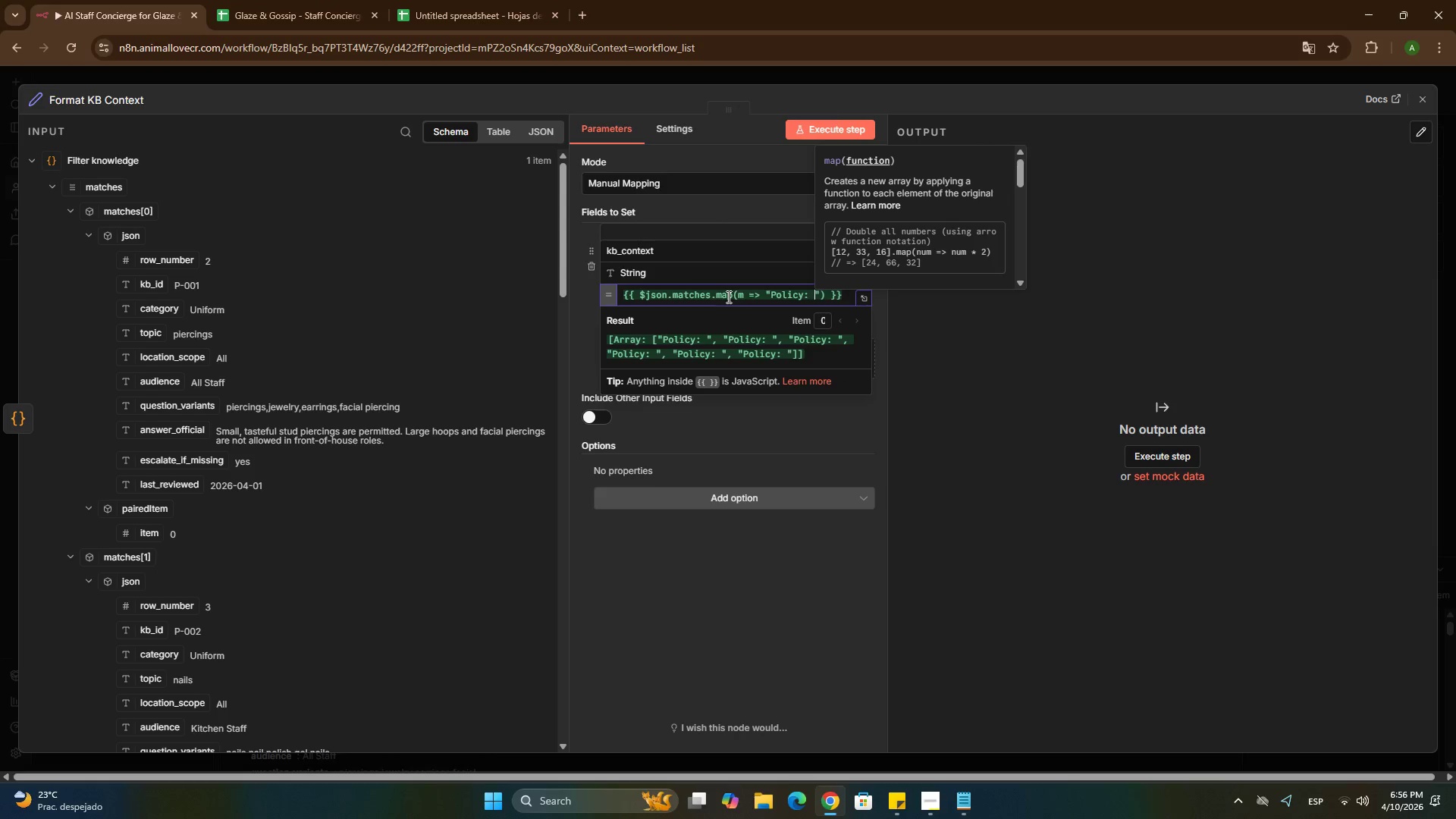 
key(ArrowRight)
 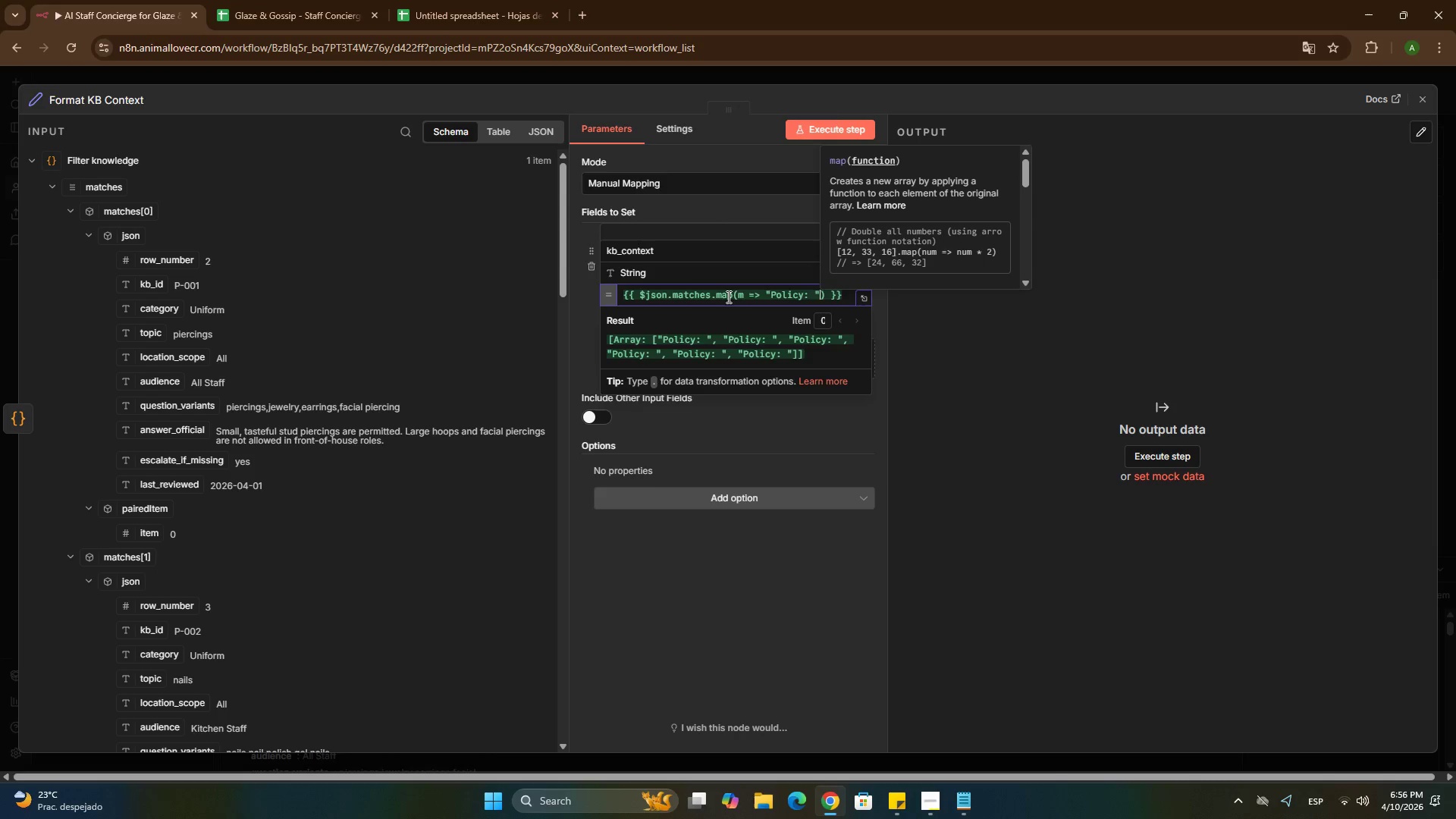 
key(Space)
 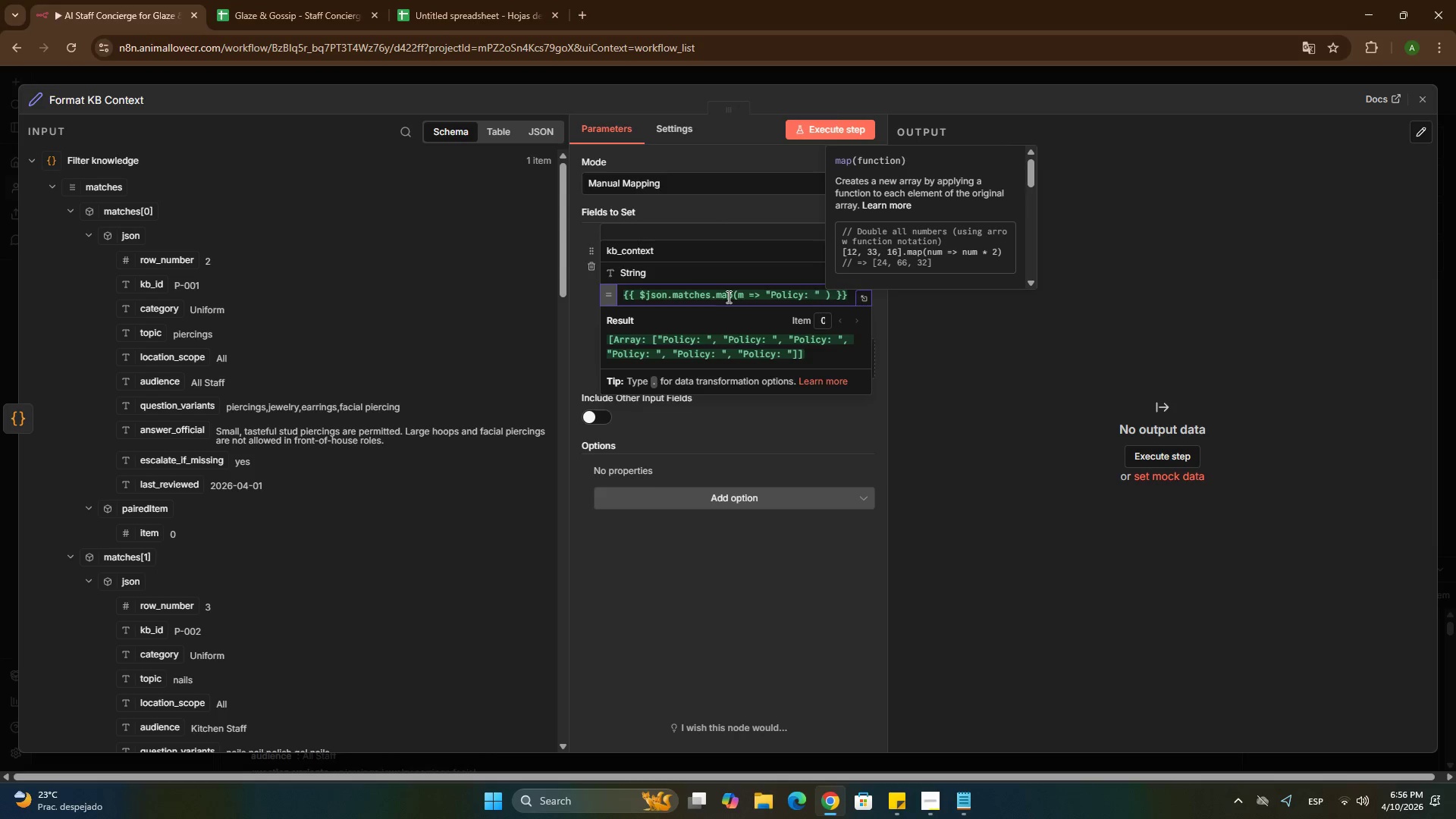 
key(NumpadAdd)
 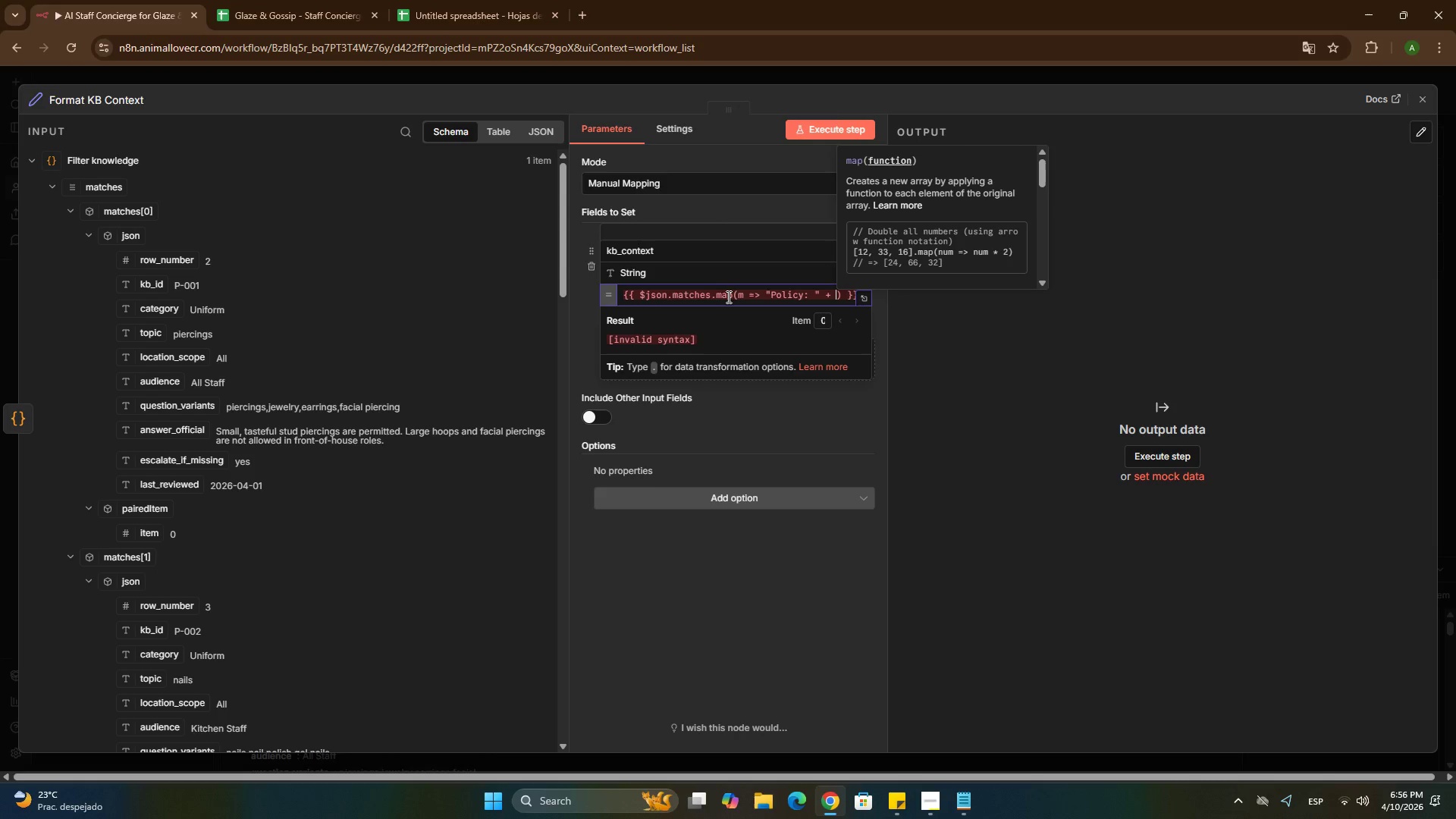 
key(Space)
 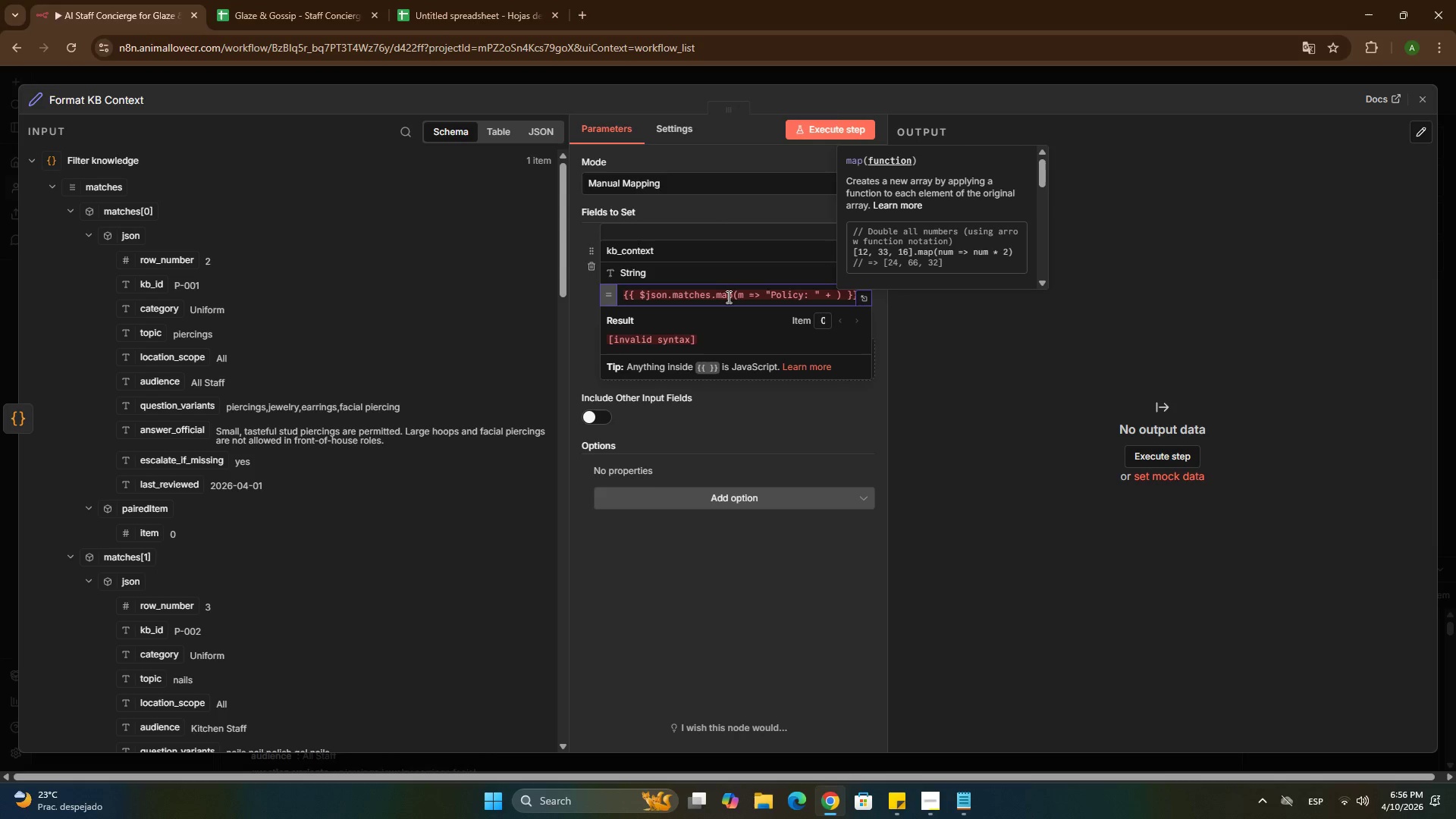 
key(M)
 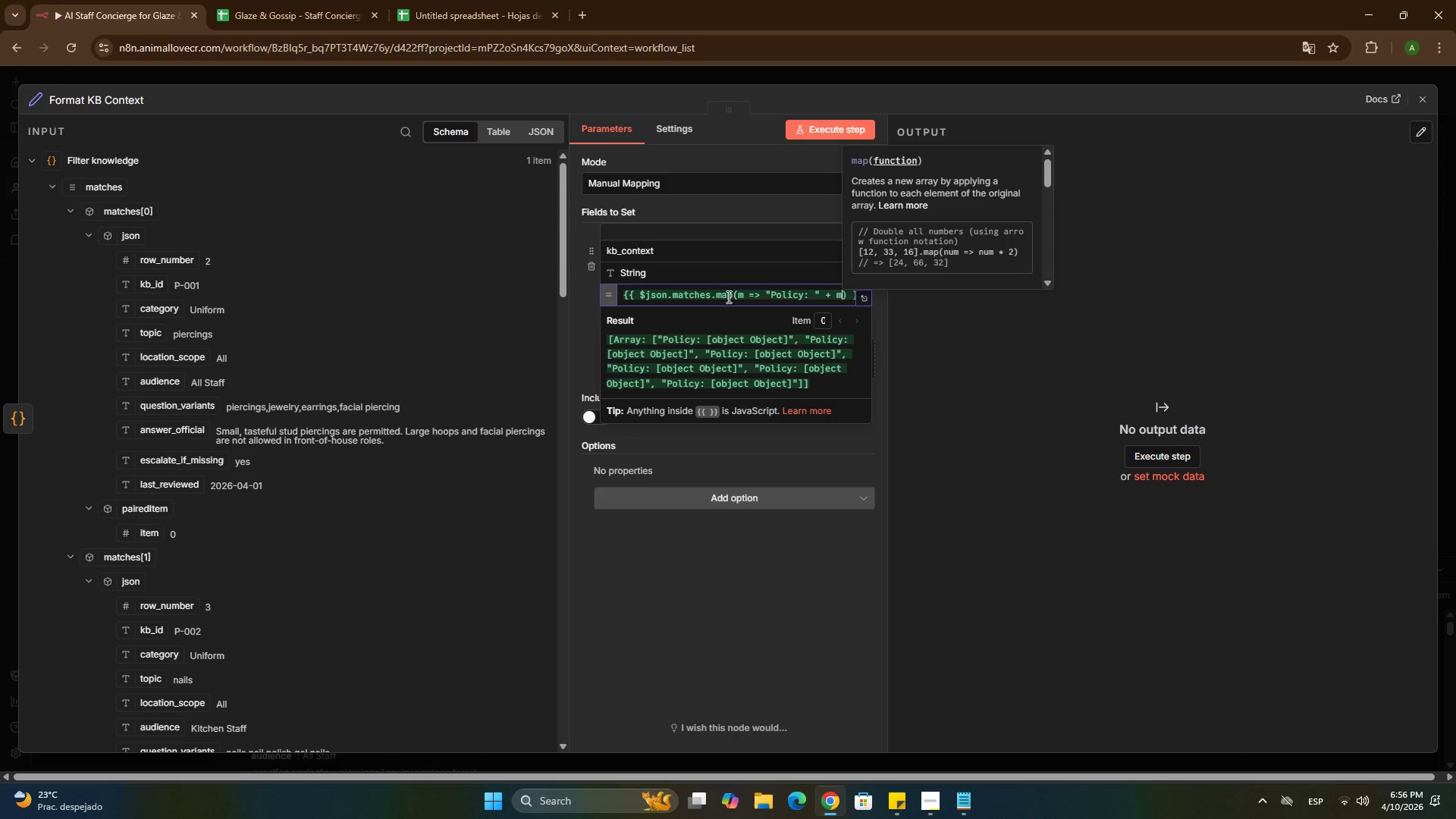 
key(Period)
 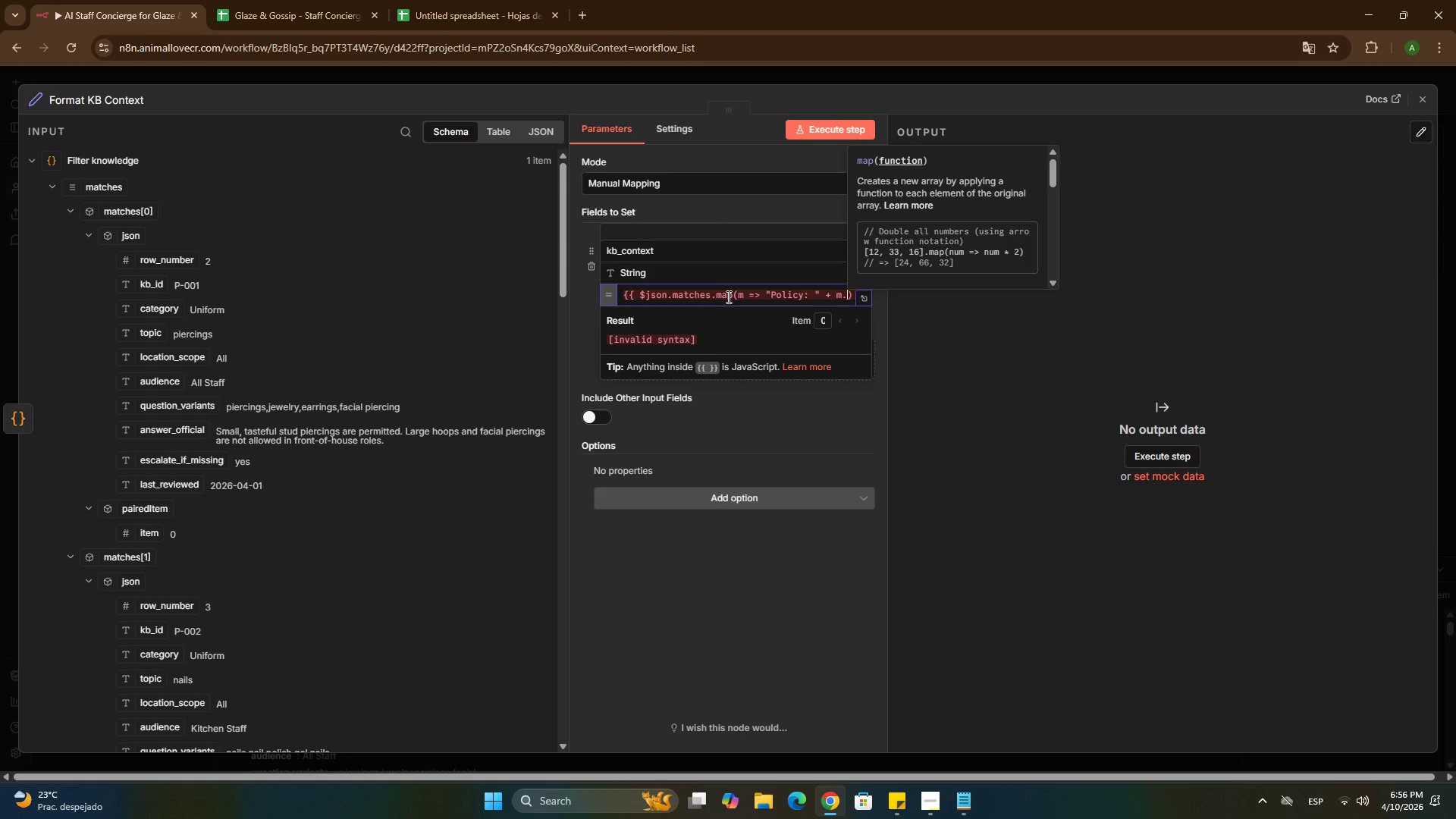 
type(json)
 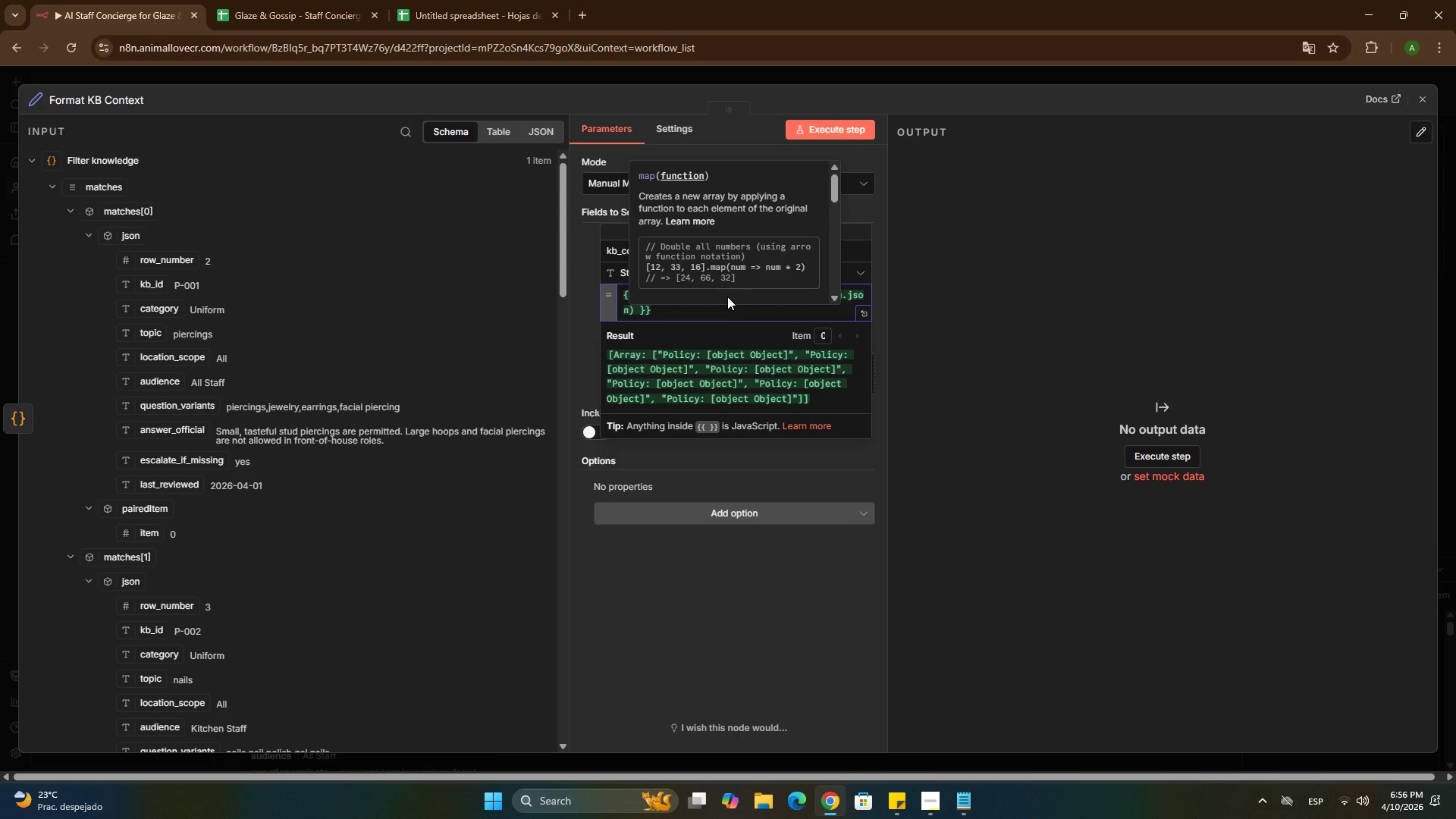 
type(.topic)
 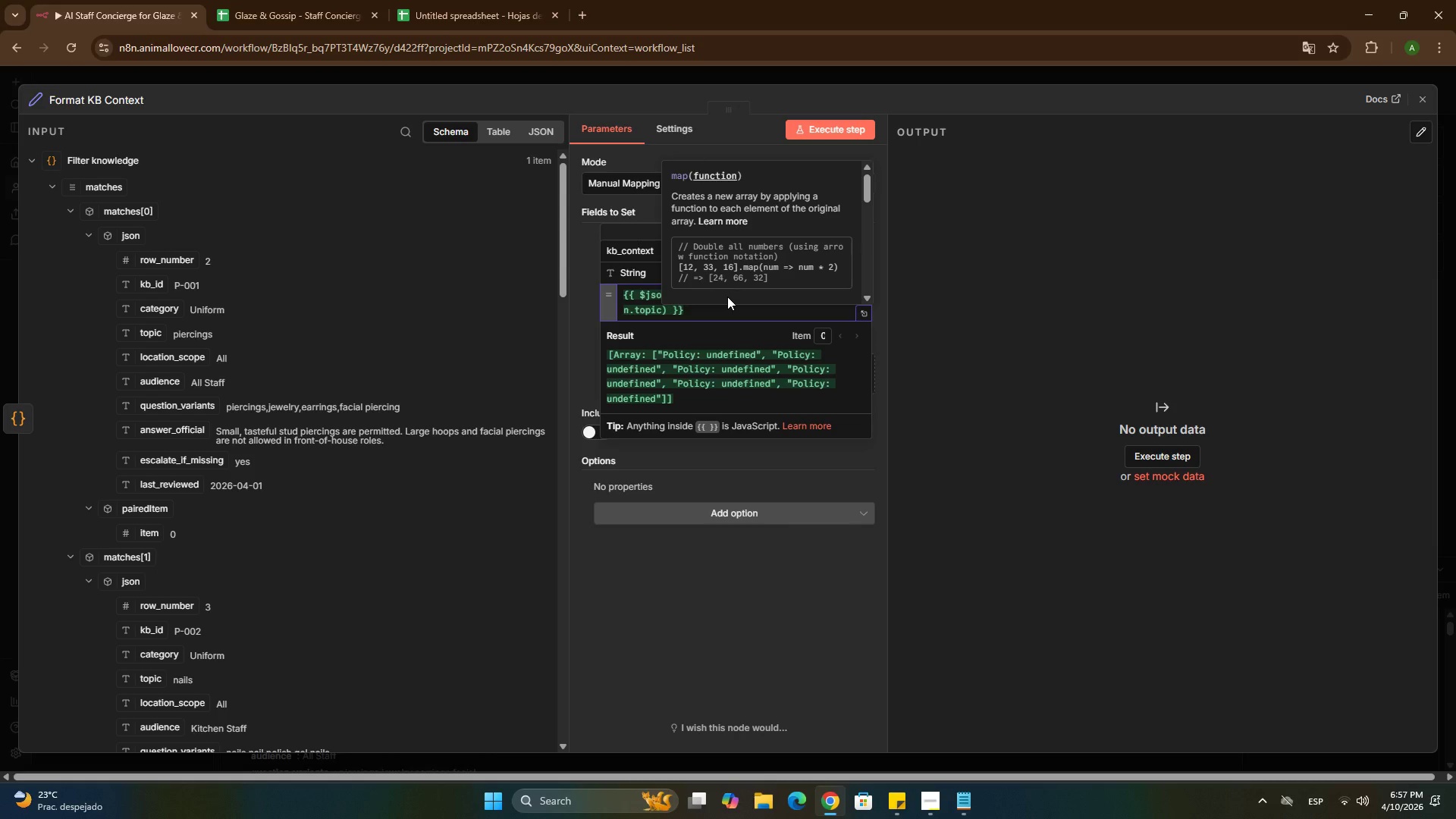 
key(Space)
 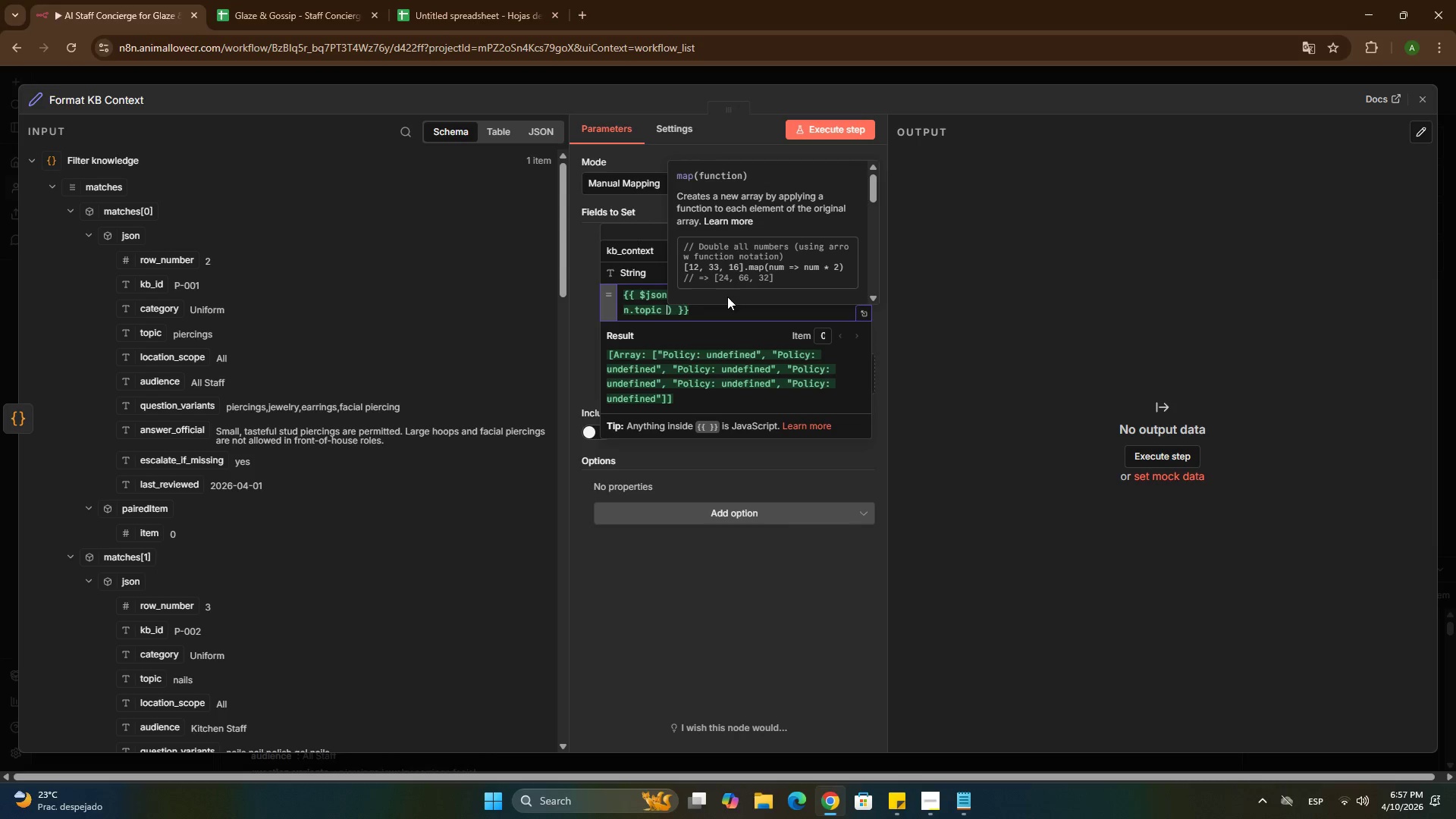 
key(NumpadAdd)
 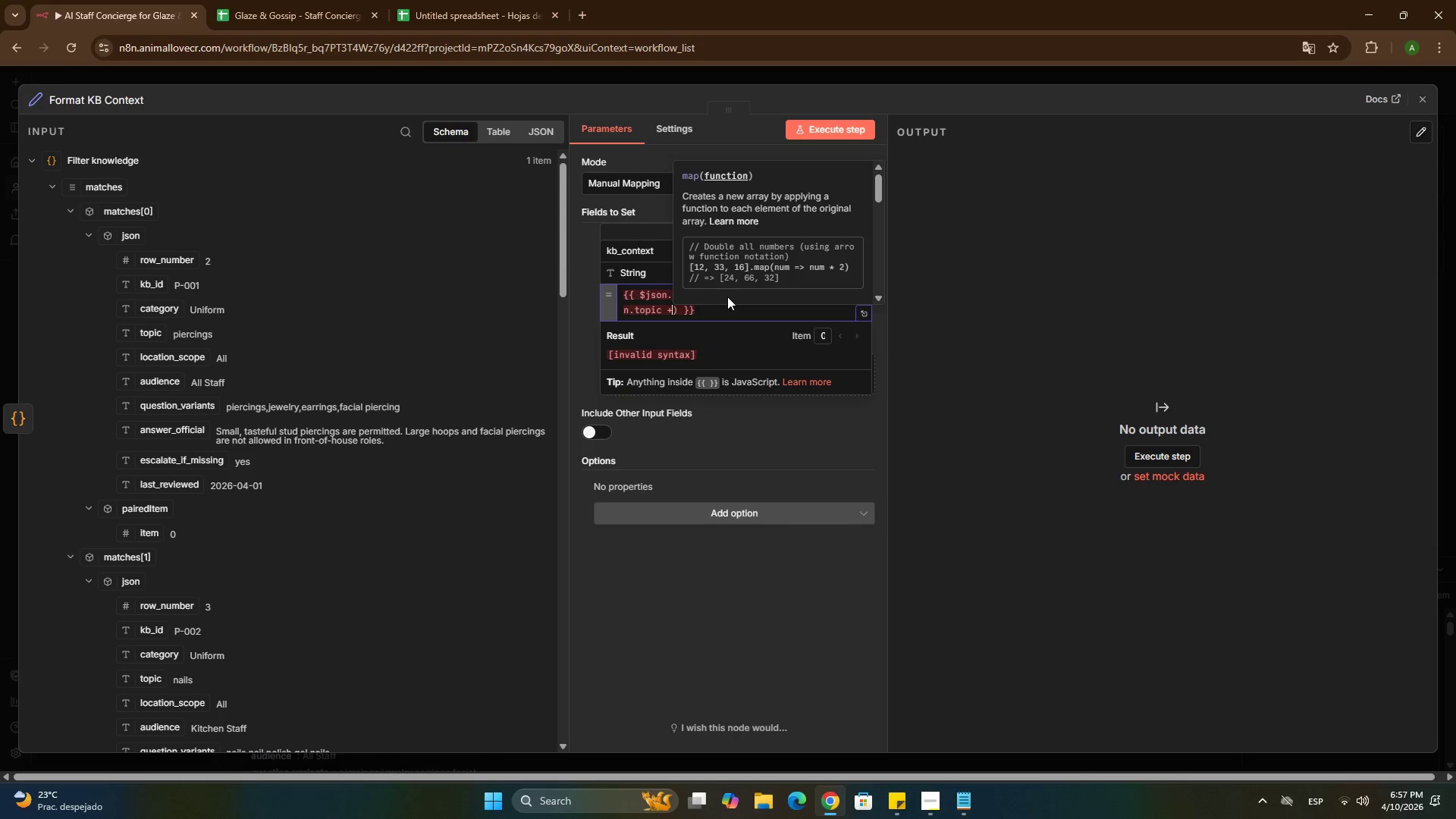 
key(Space)
 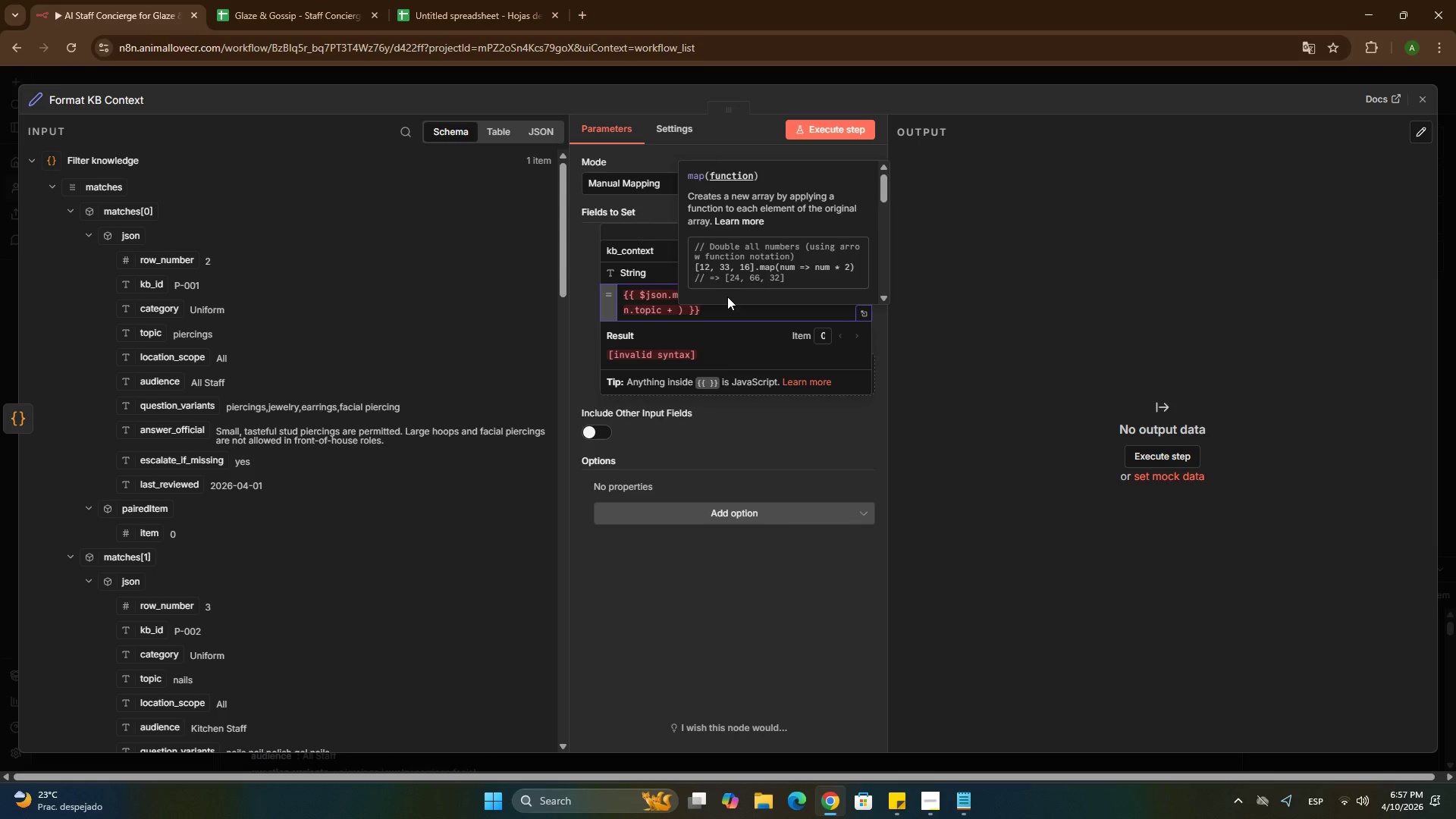 
key(Shift+ShiftRight)
 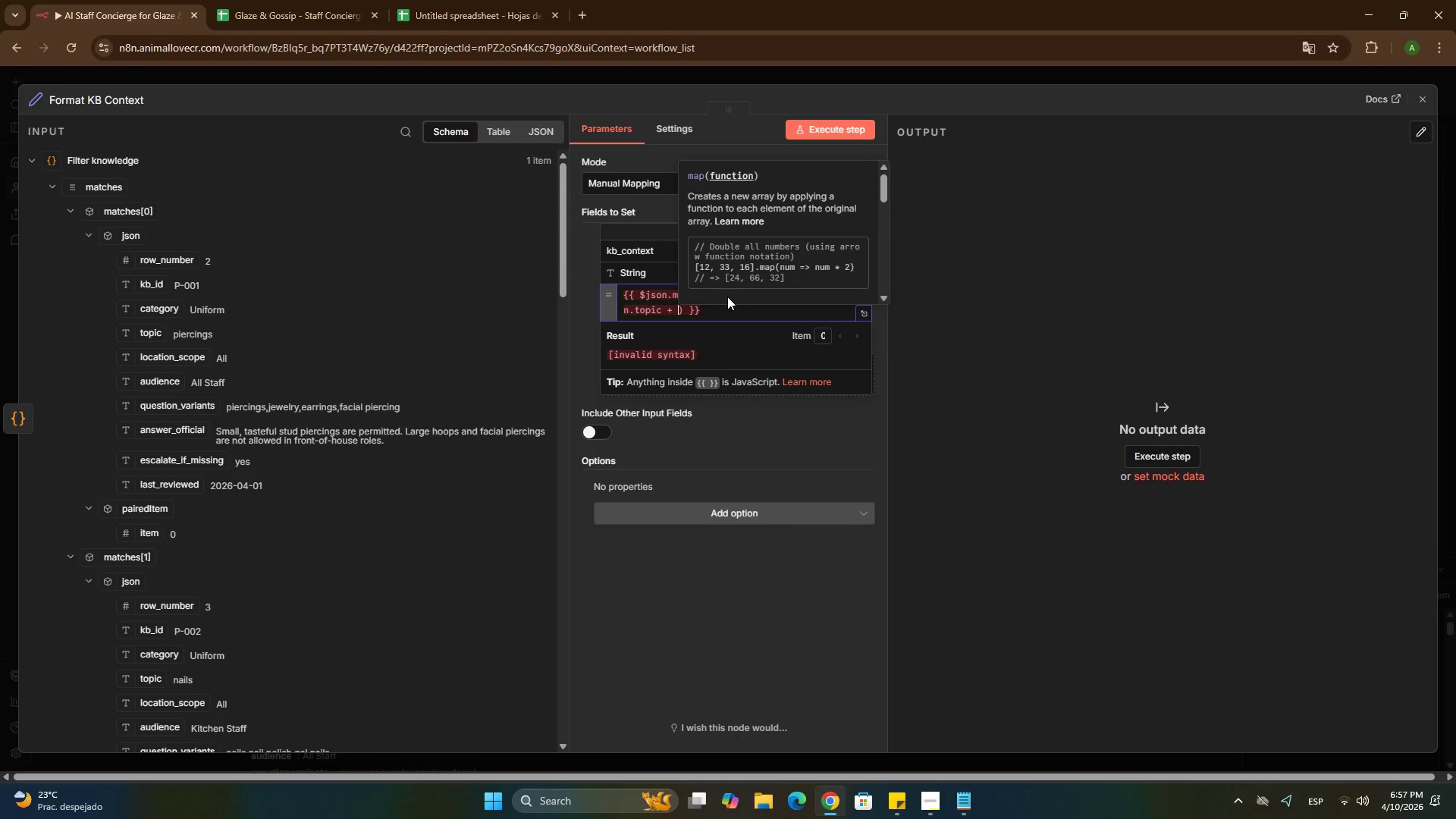 
key(Shift+2)
 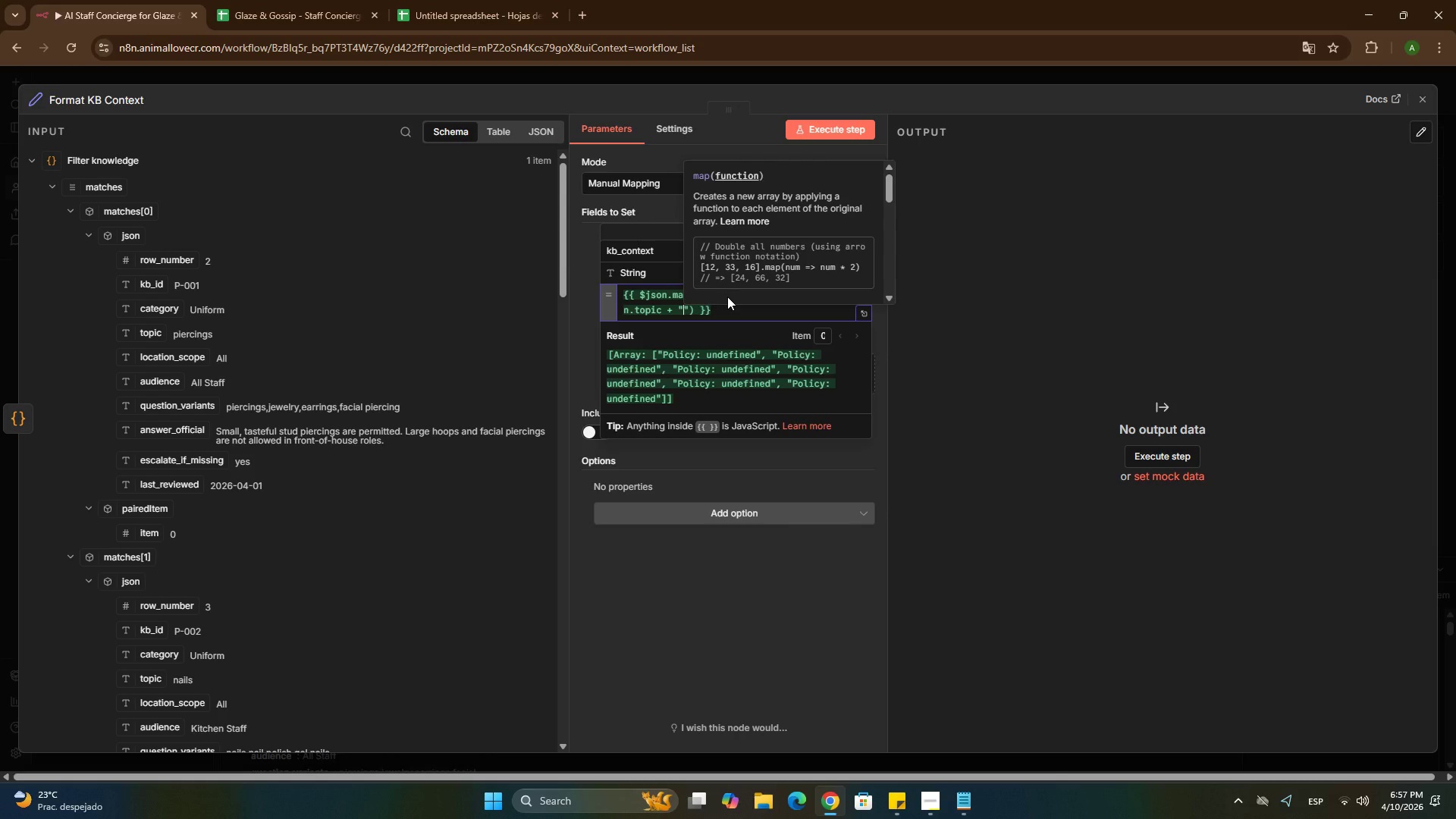 
wait(6.33)
 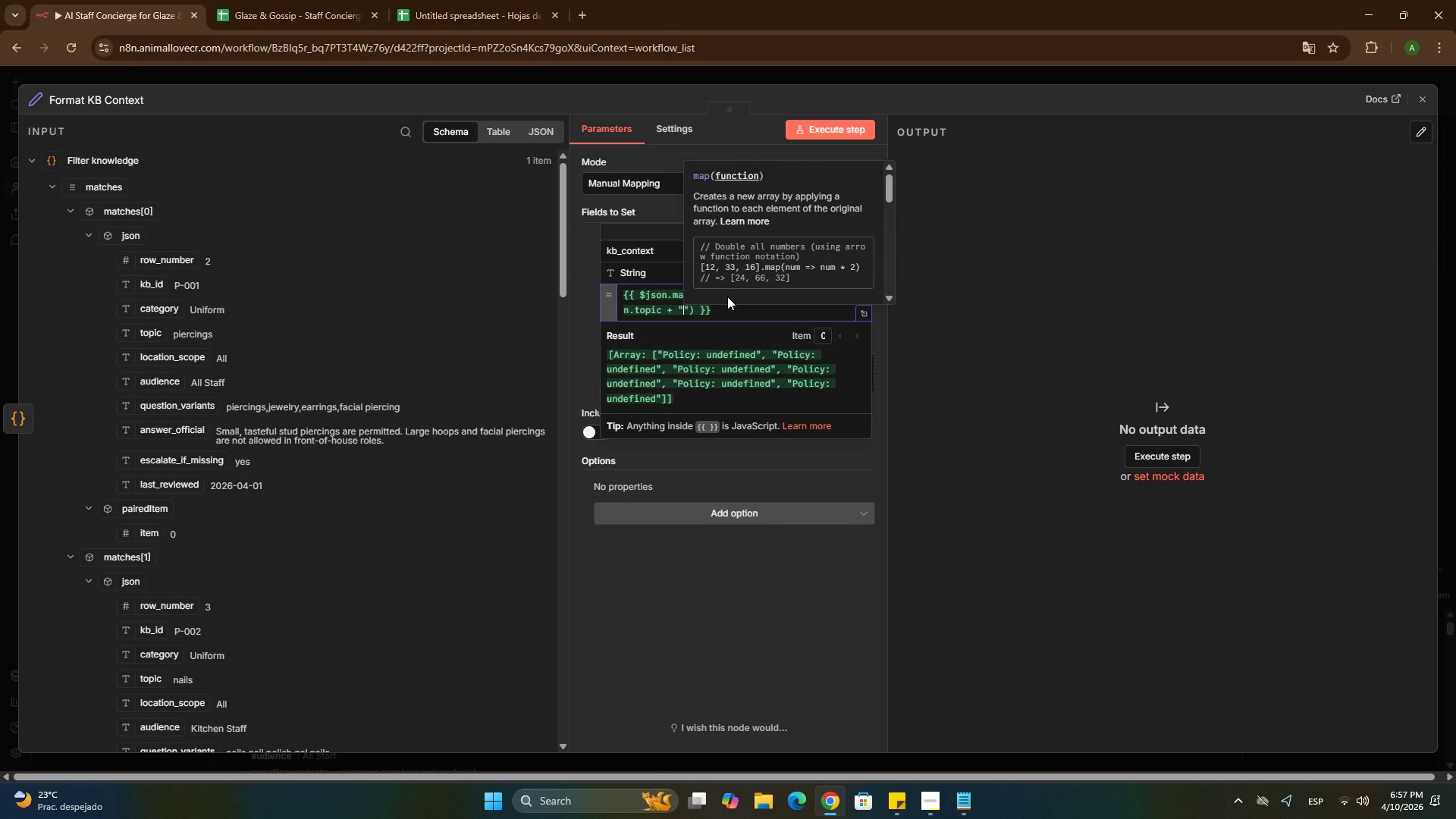 
left_click([576, 17])
 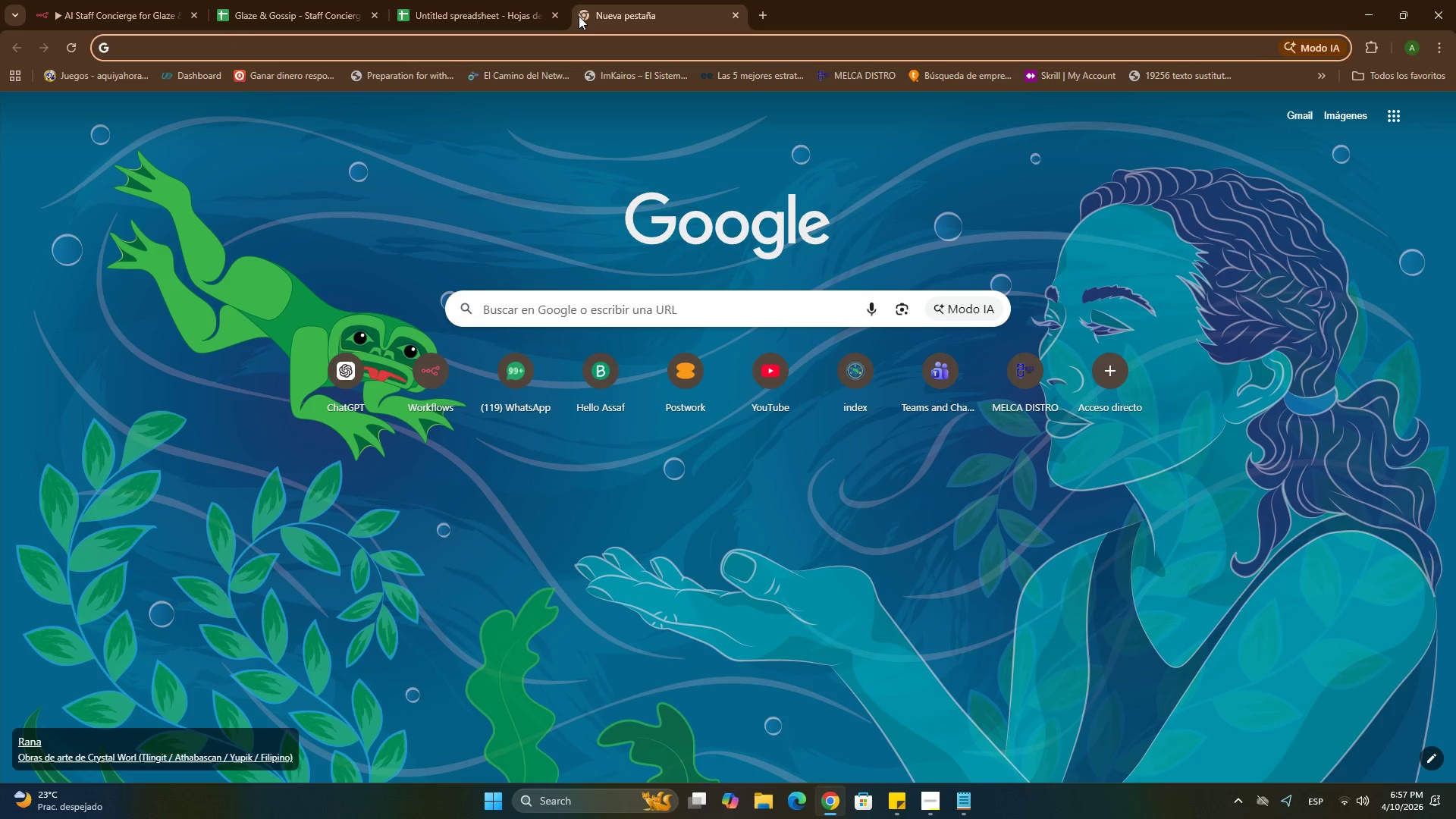 
type(bachsl)
 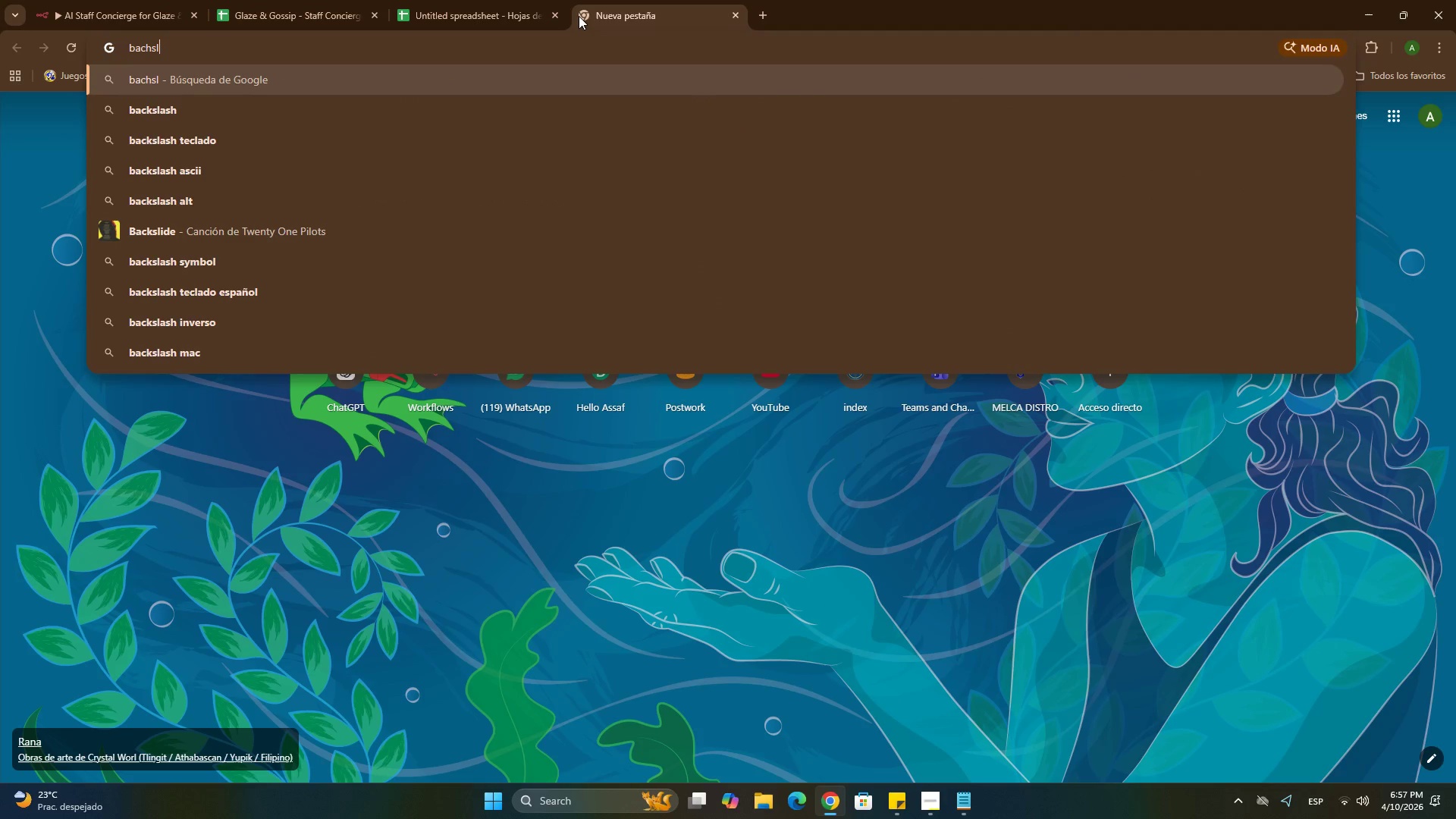 
key(ArrowDown)
 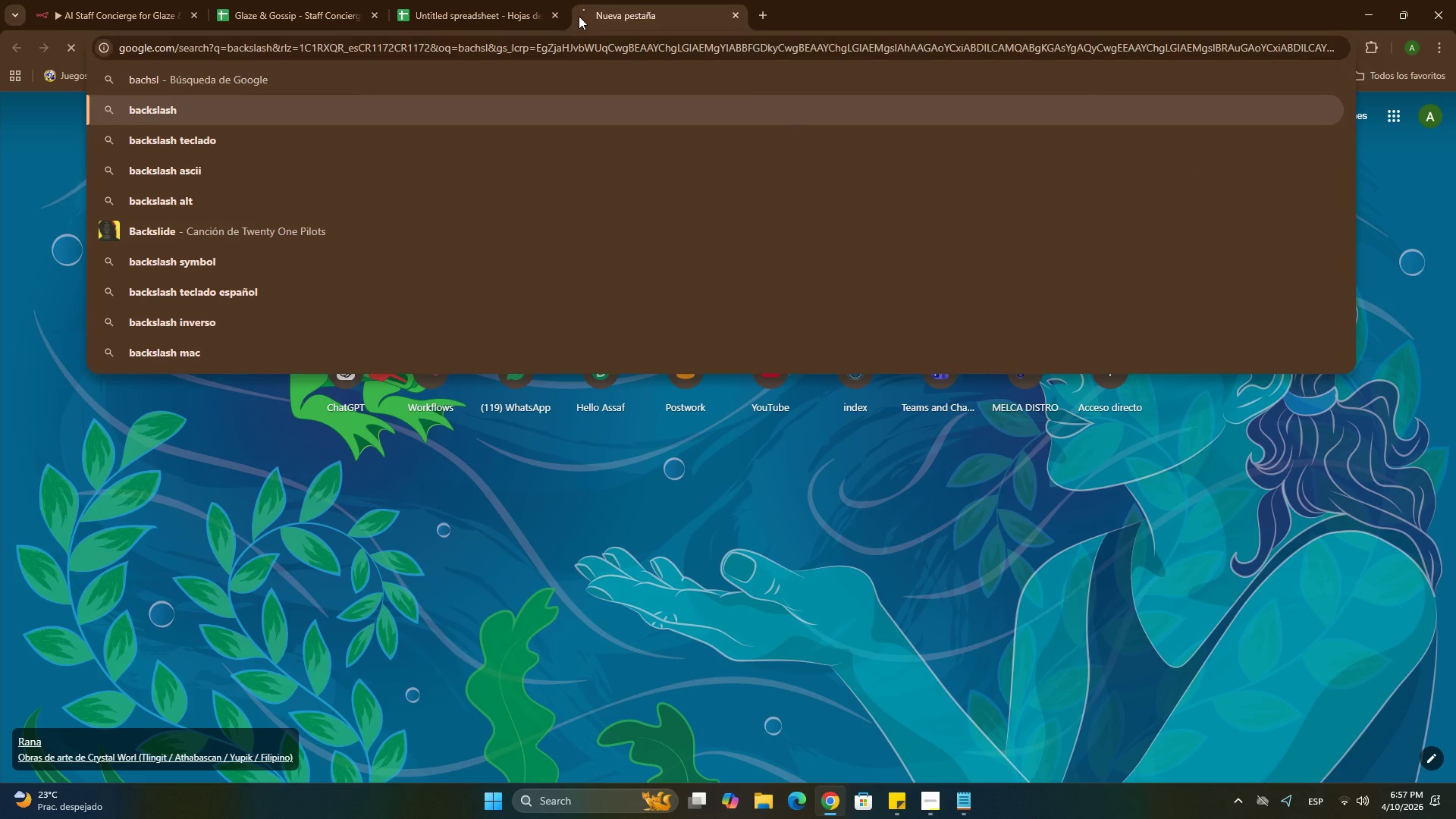 
key(Enter)
 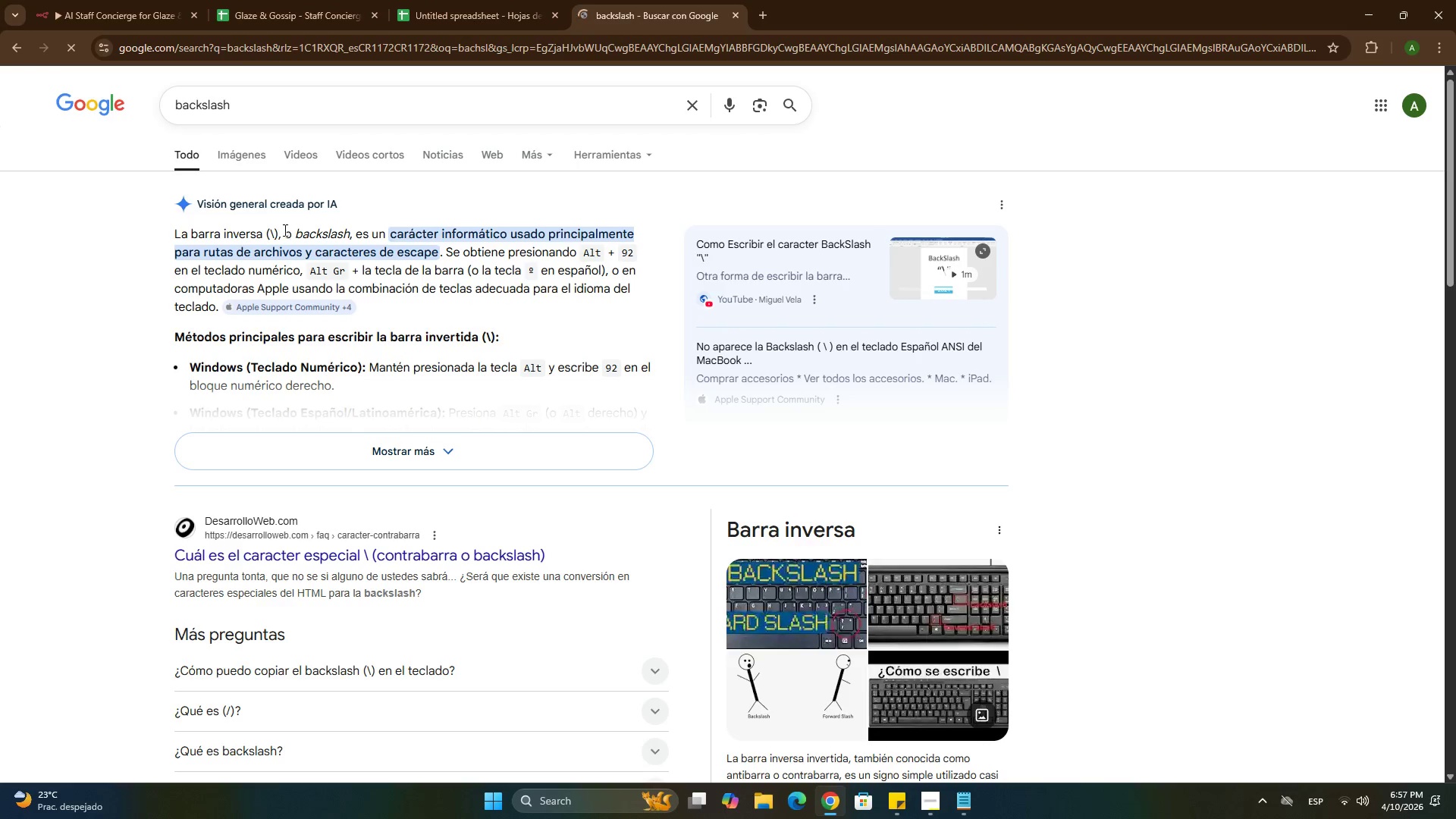 
left_click_drag(start_coordinate=[271, 233], to_coordinate=[275, 234])
 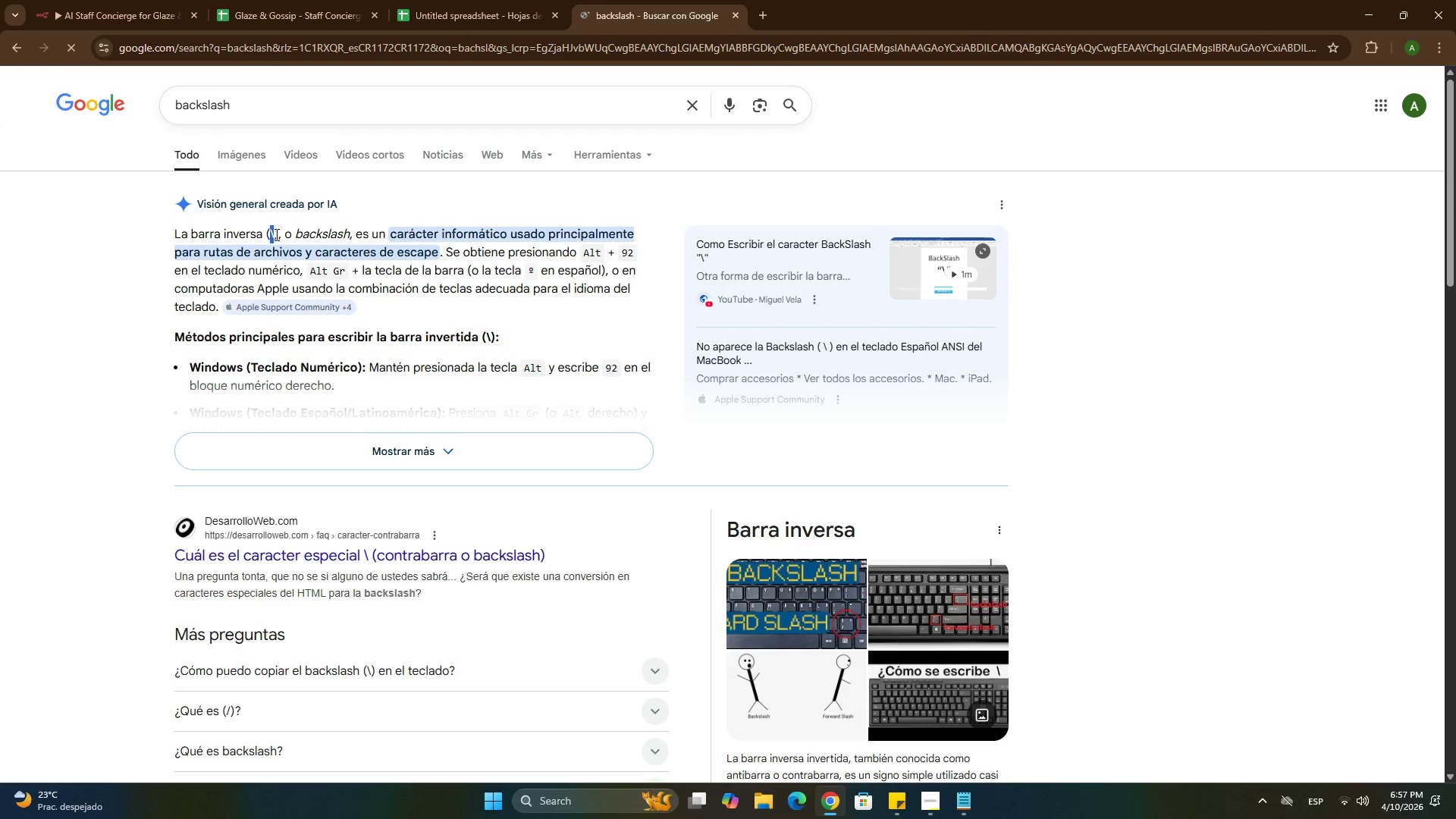 
key(Control+C)
 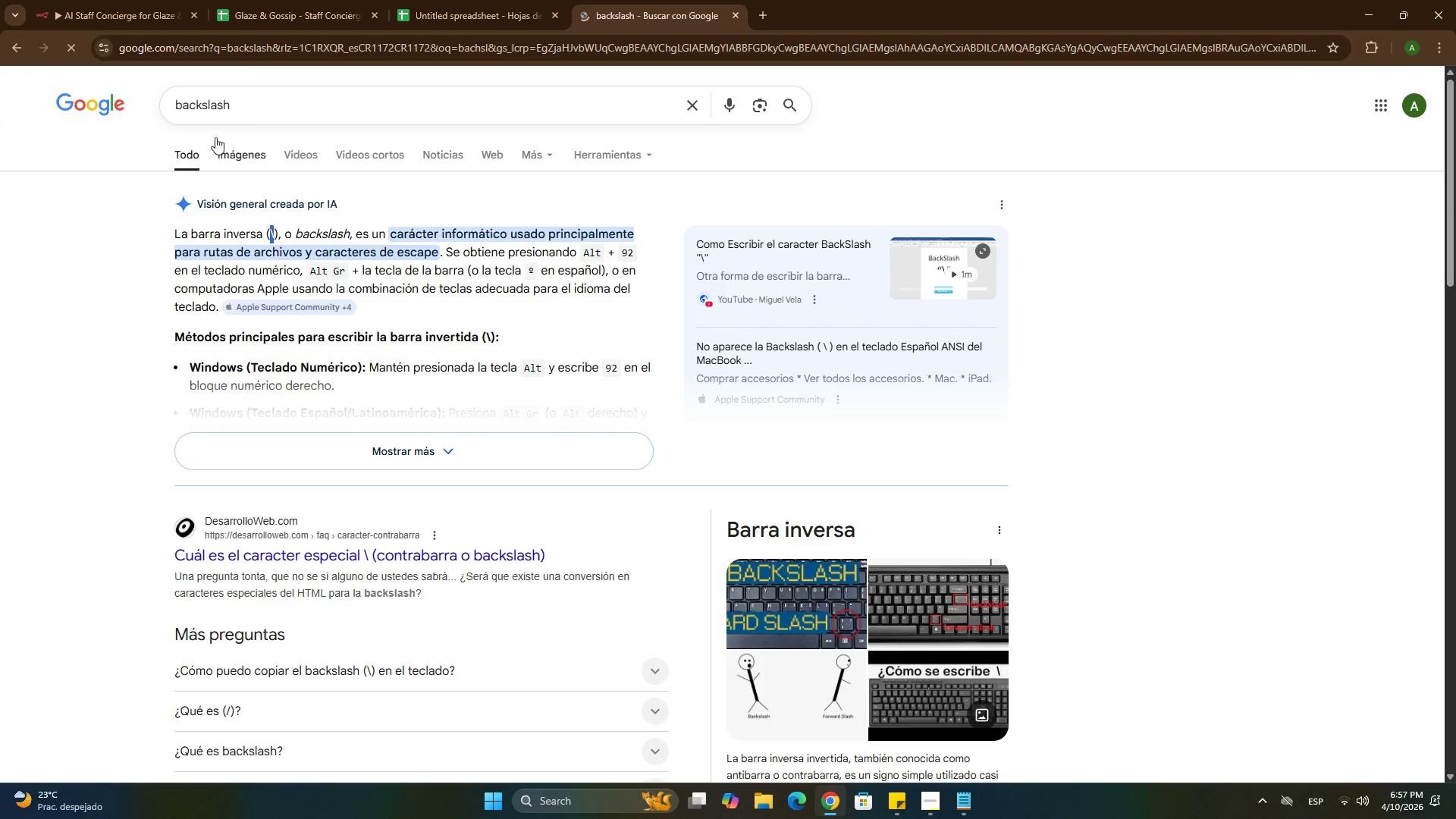 
key(Control+C)
 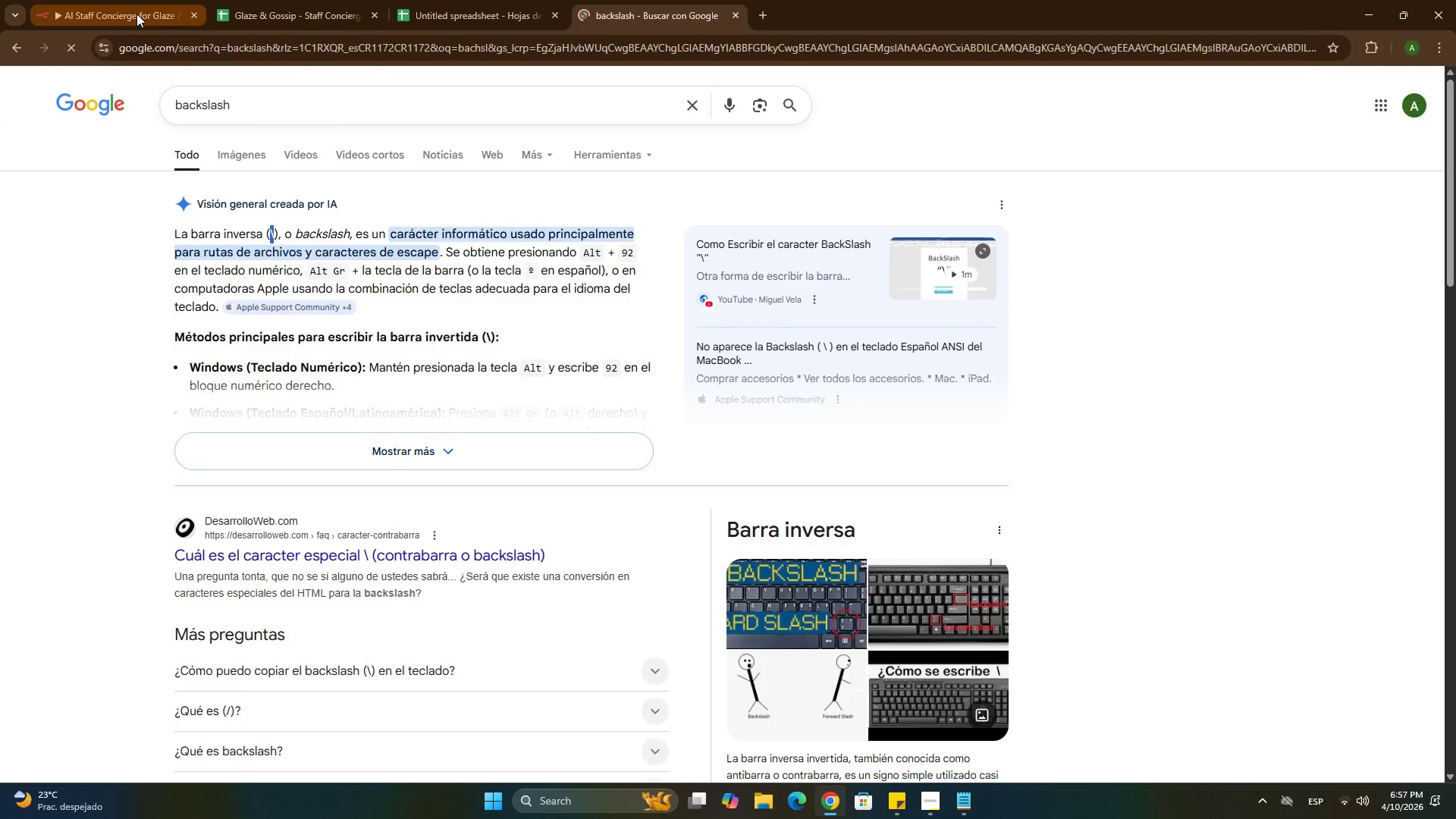 
left_click([136, 14])
 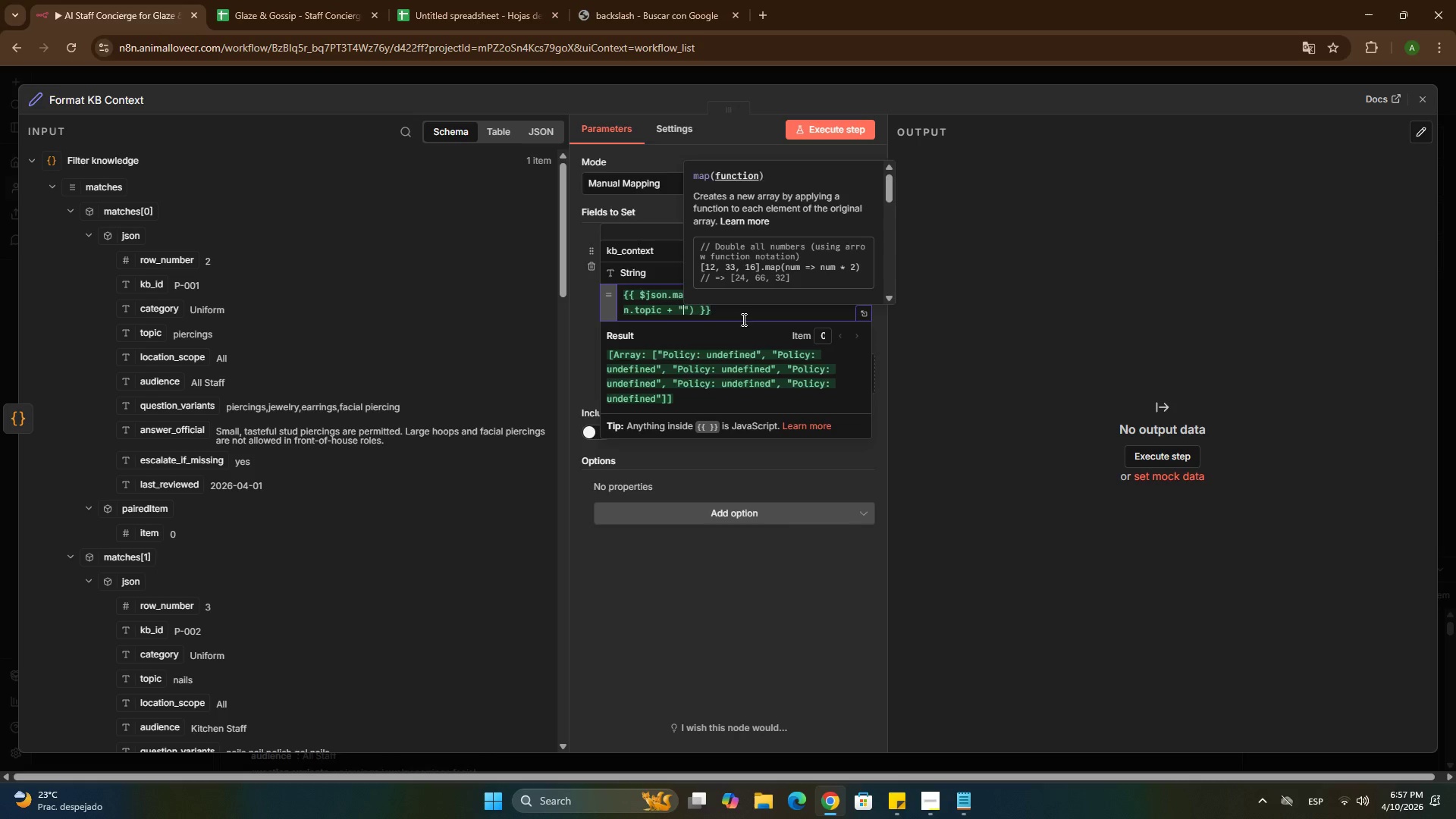 
key(Control+ControlLeft)
 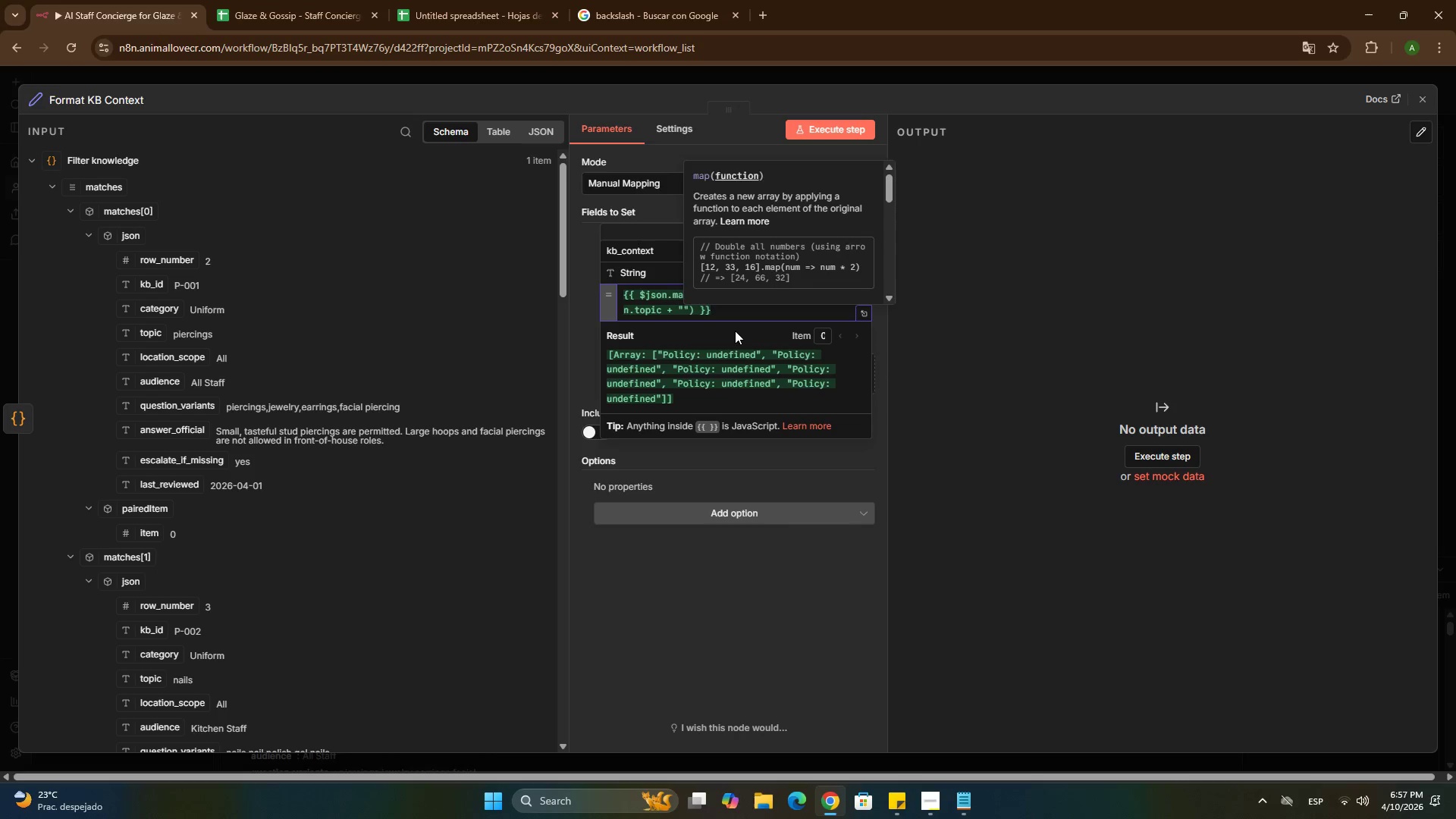 
key(Control+V)
 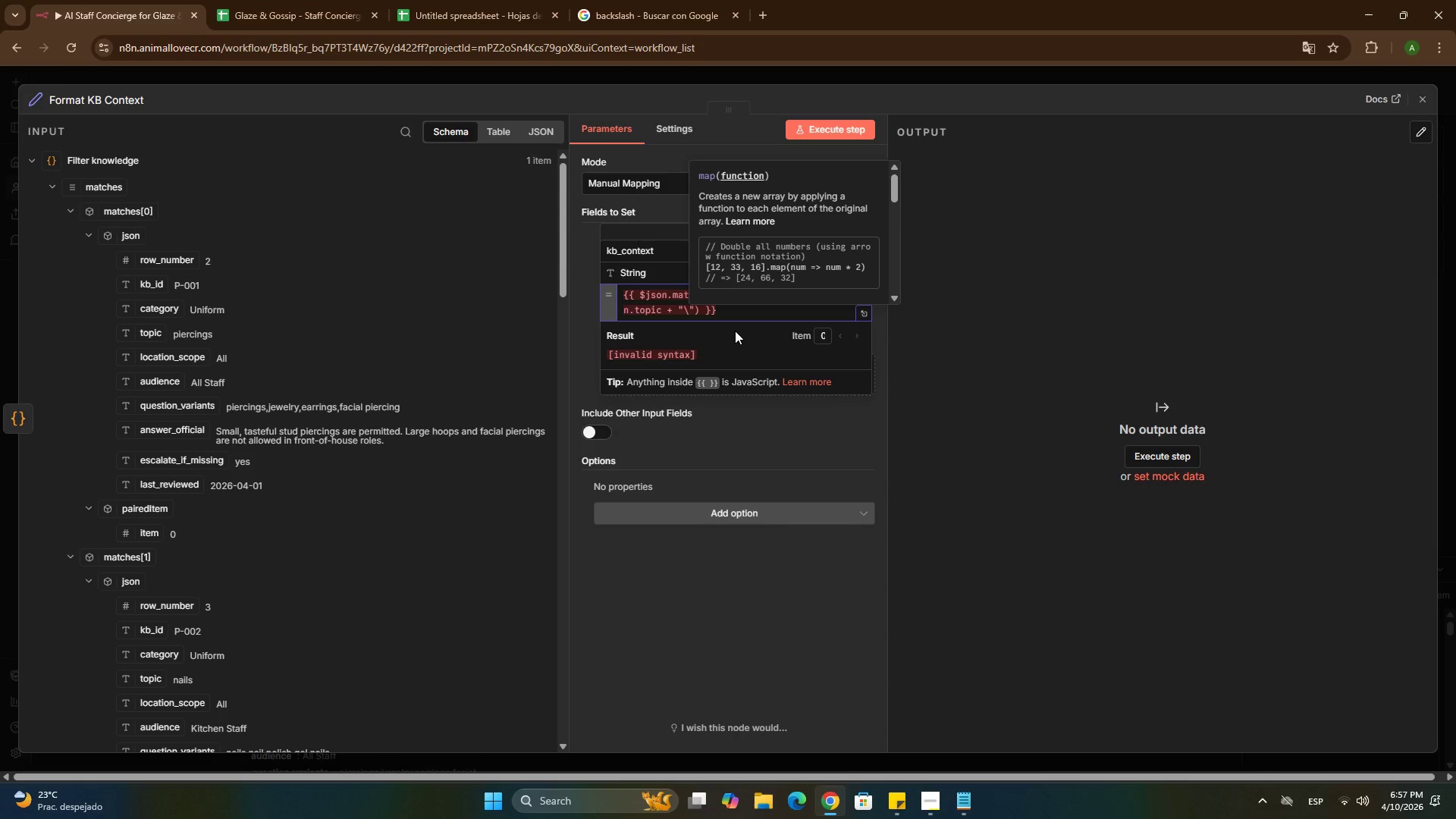 
key(N)
 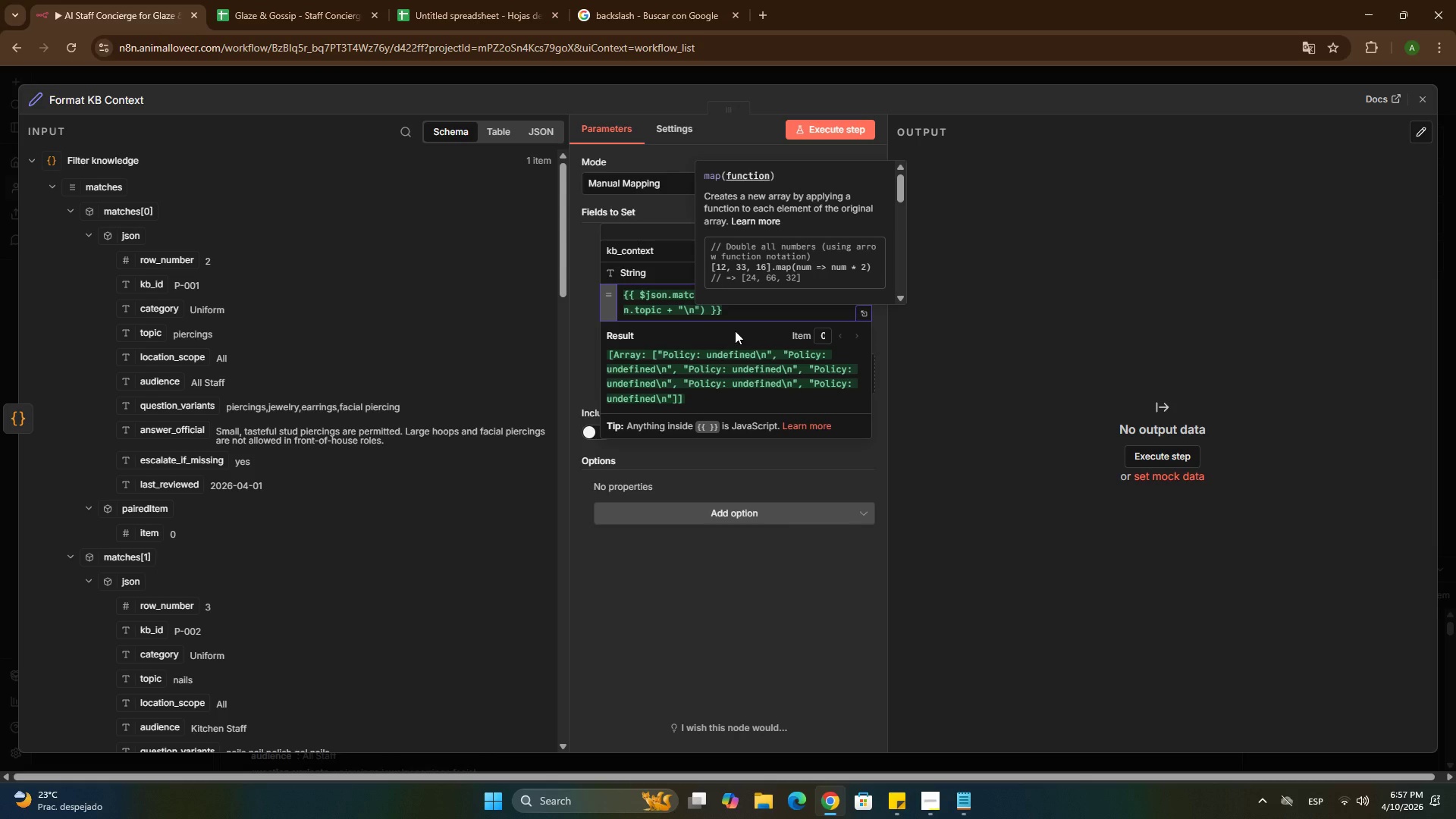 
key(ArrowRight)
 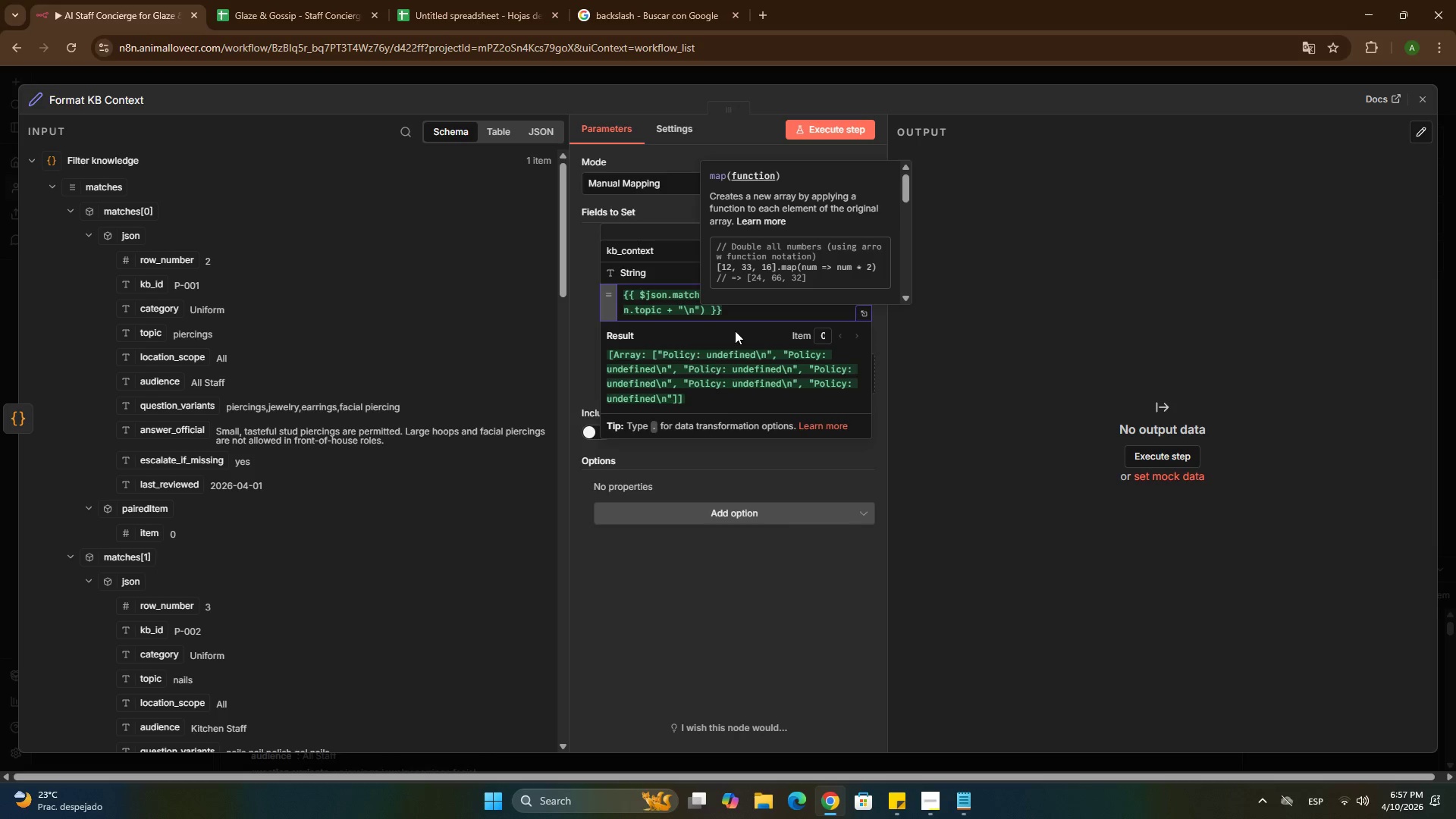 
key(ArrowRight)
 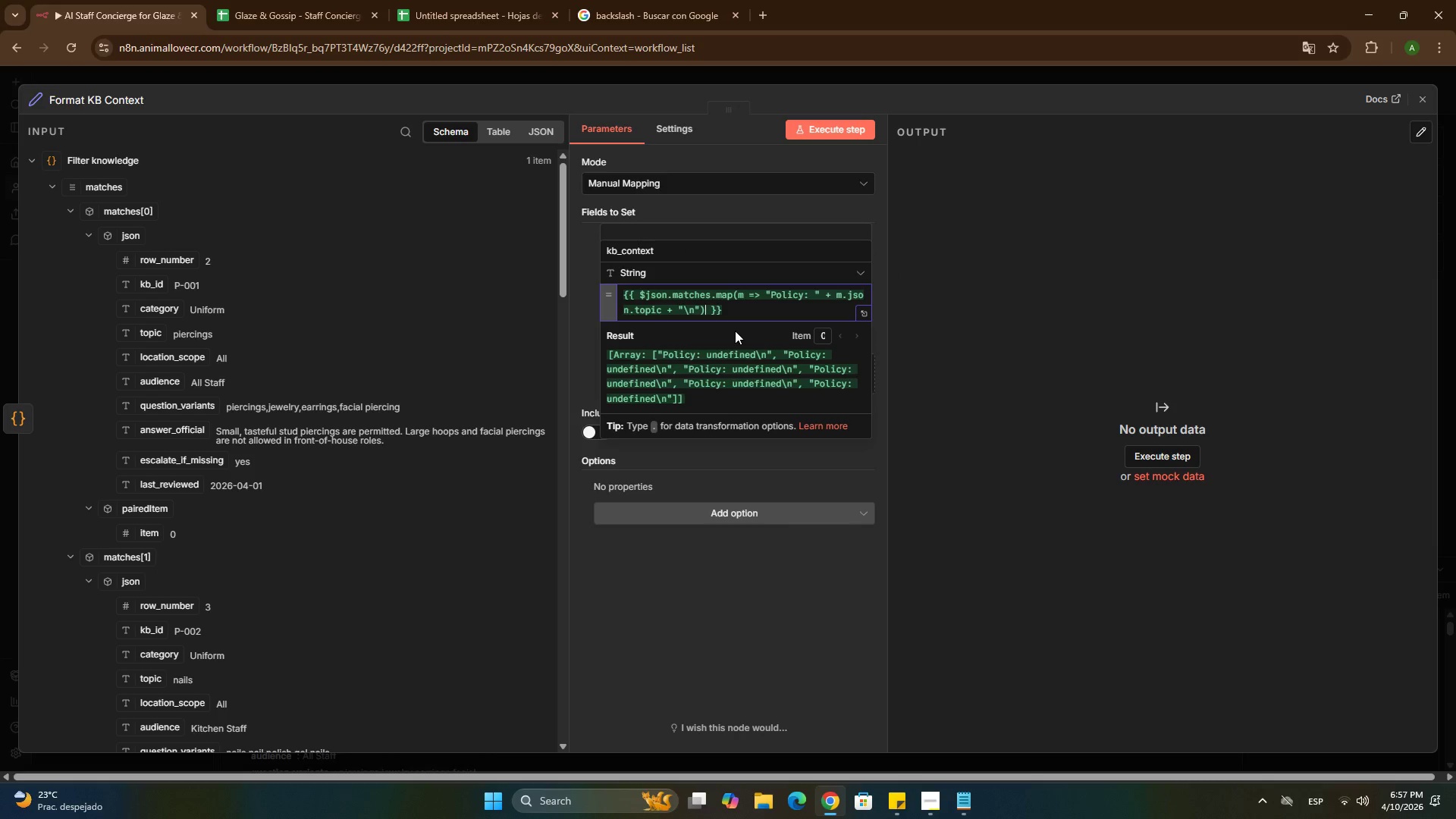 
key(Space)
 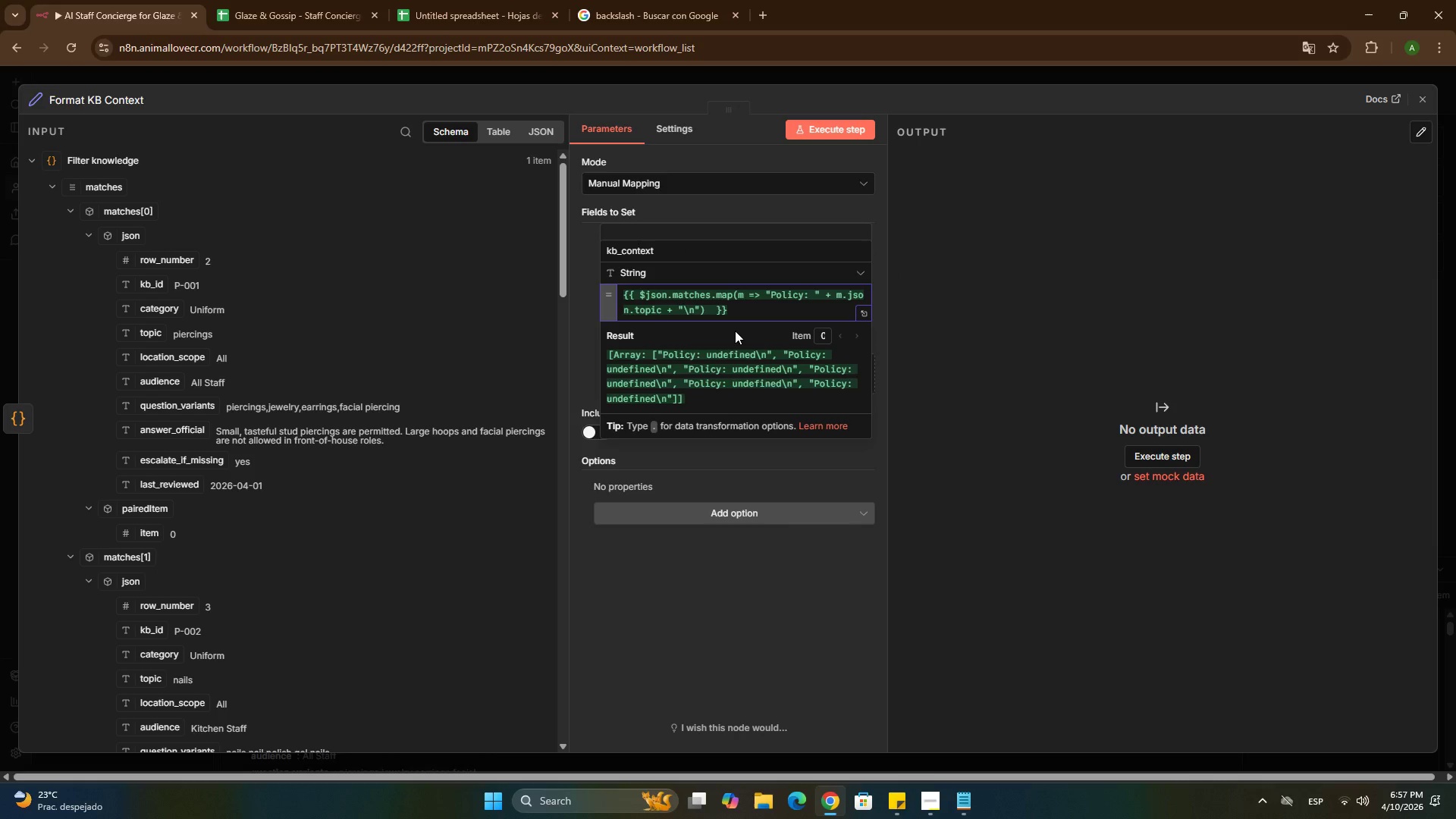 
key(NumpadAdd)
 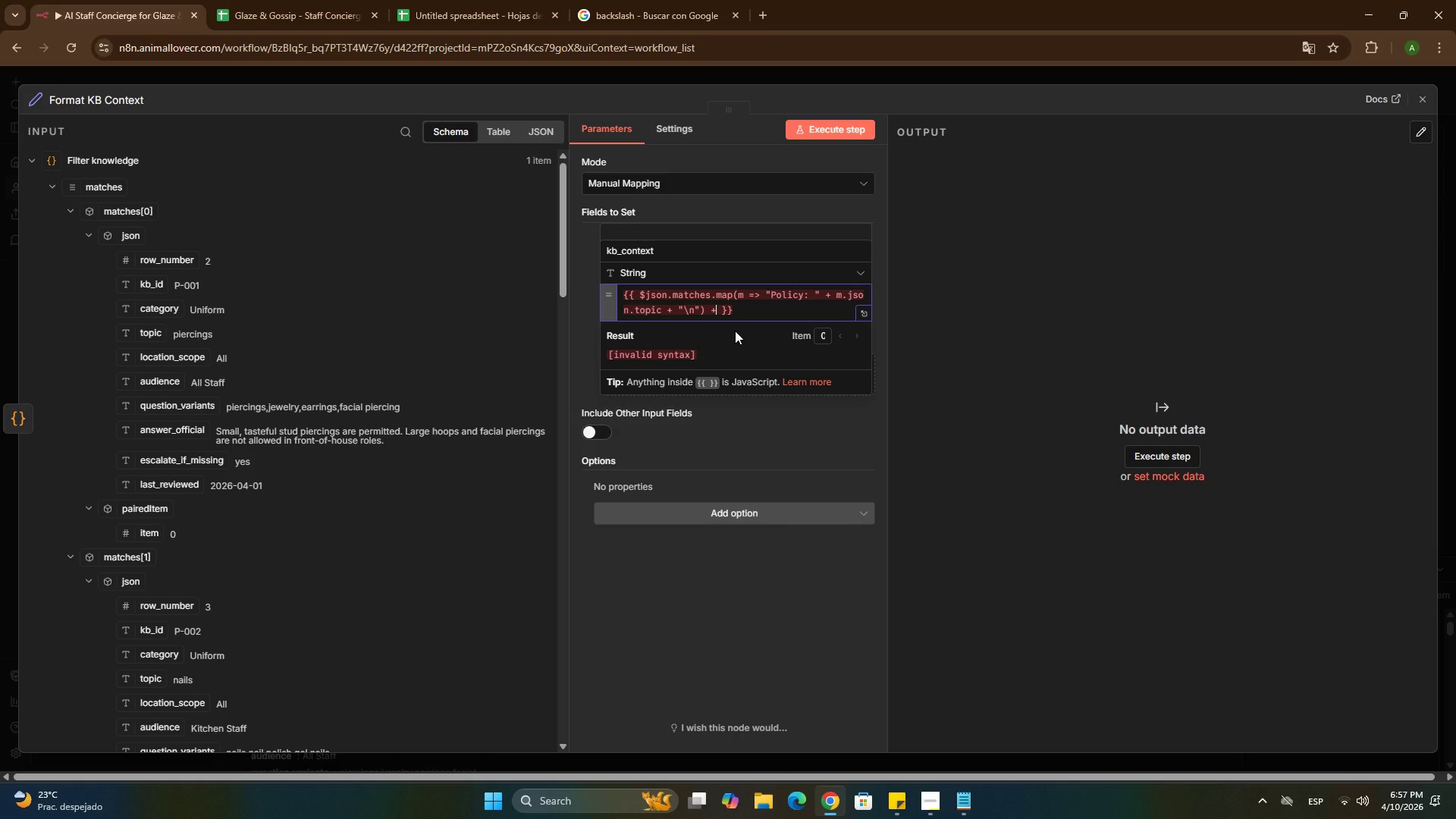 
wait(7.66)
 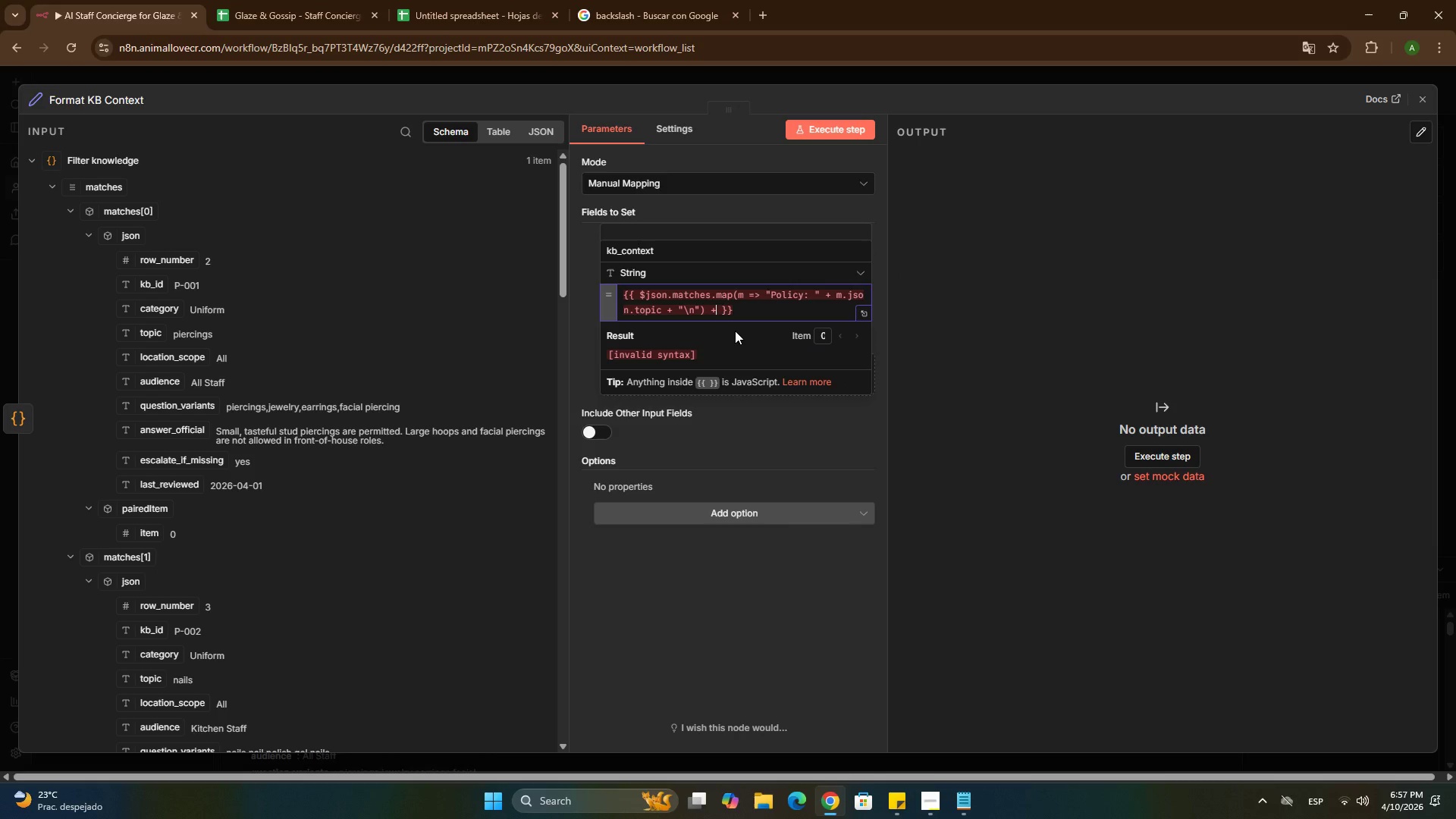 
key(Backspace)
 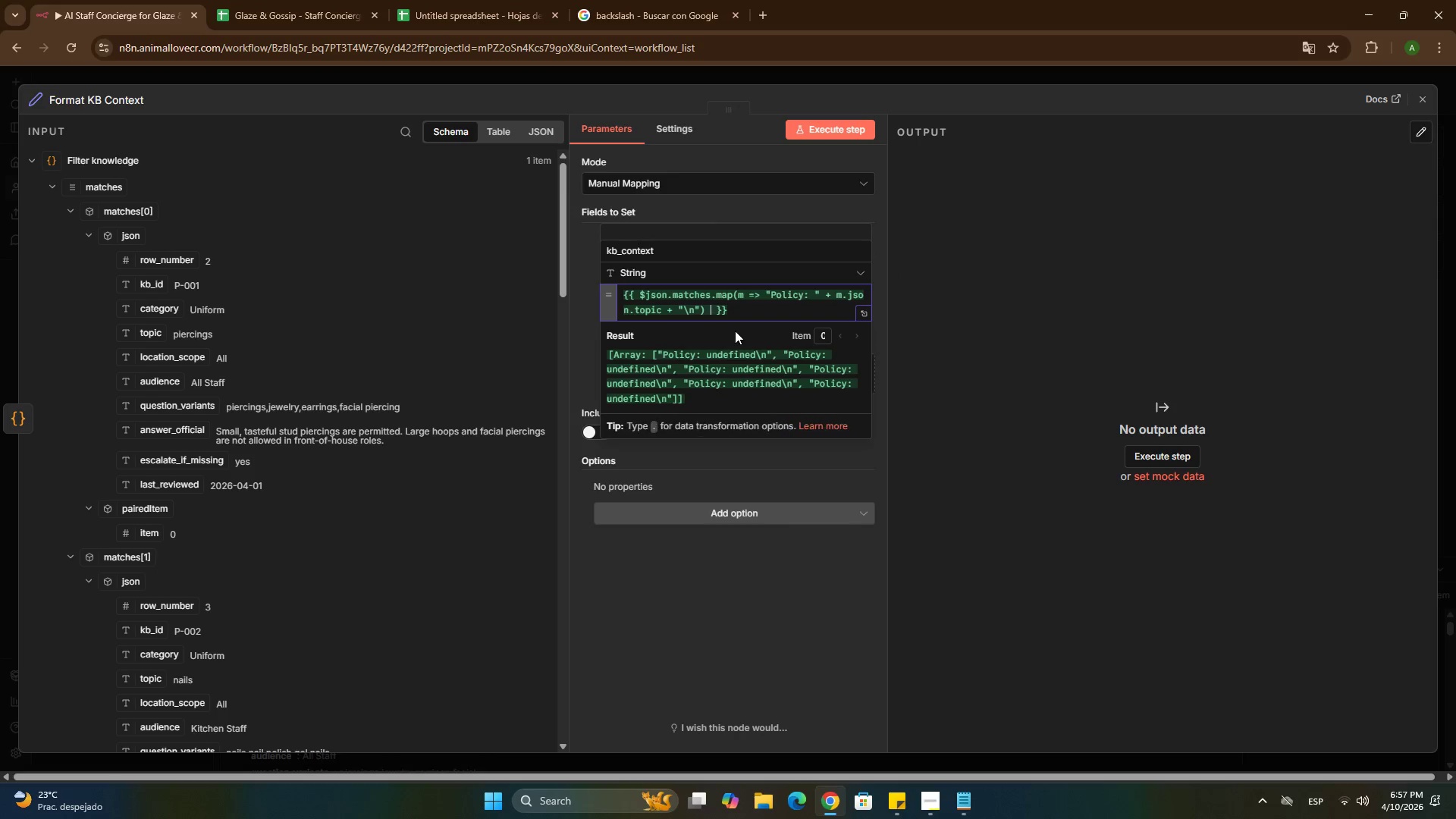 
key(Backspace)
 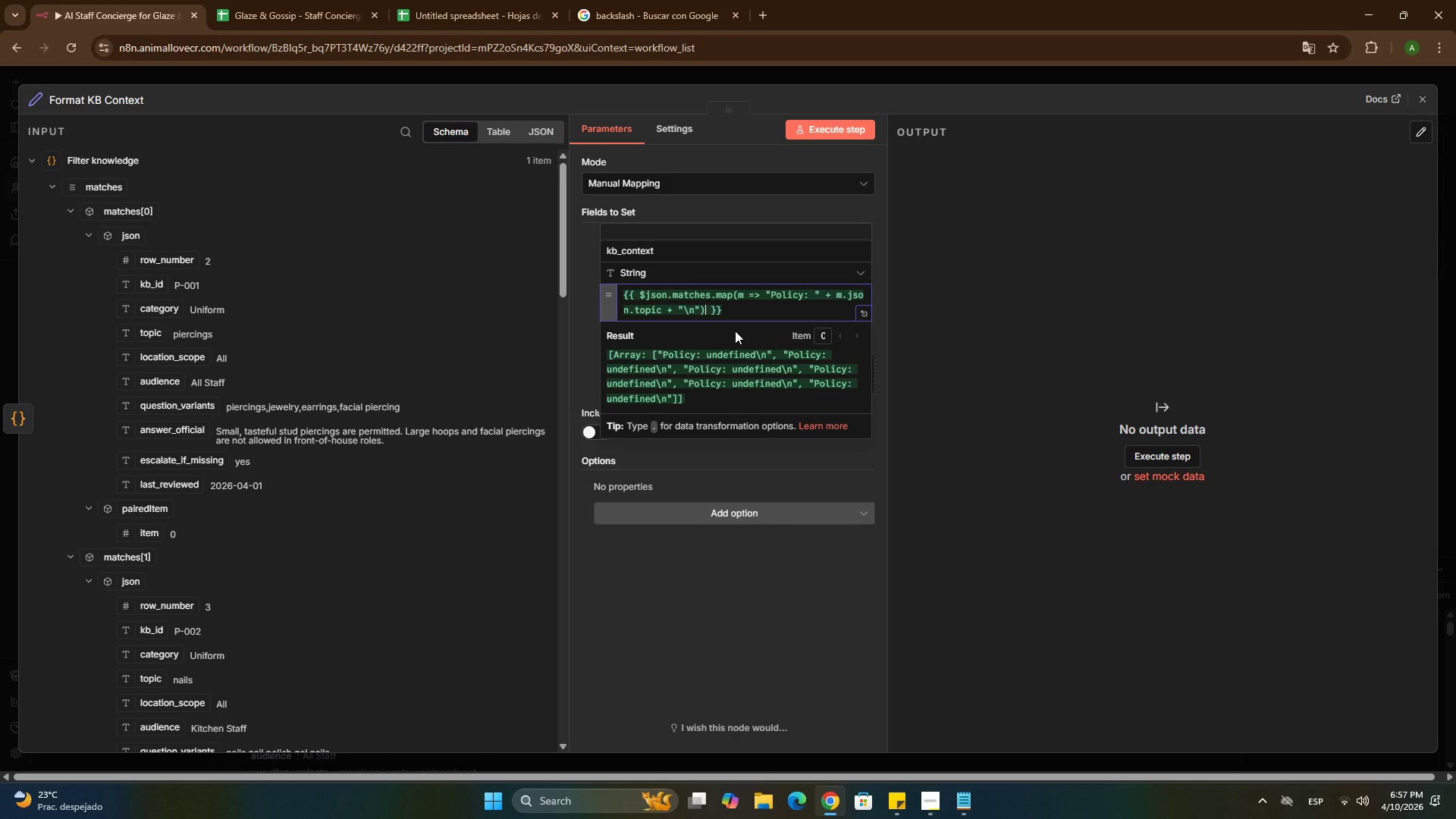 
key(ArrowLeft)
 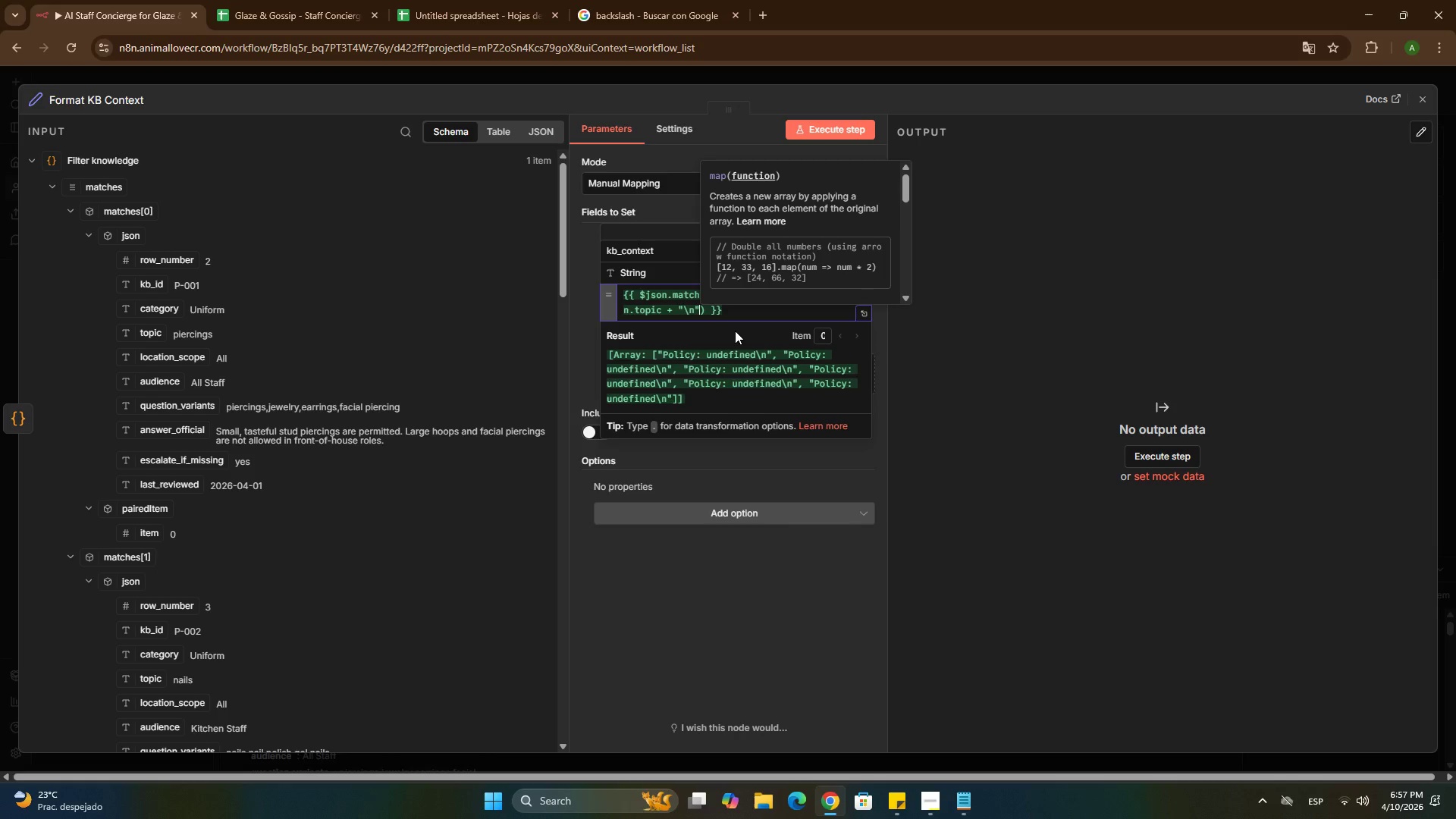 
key(Space)
 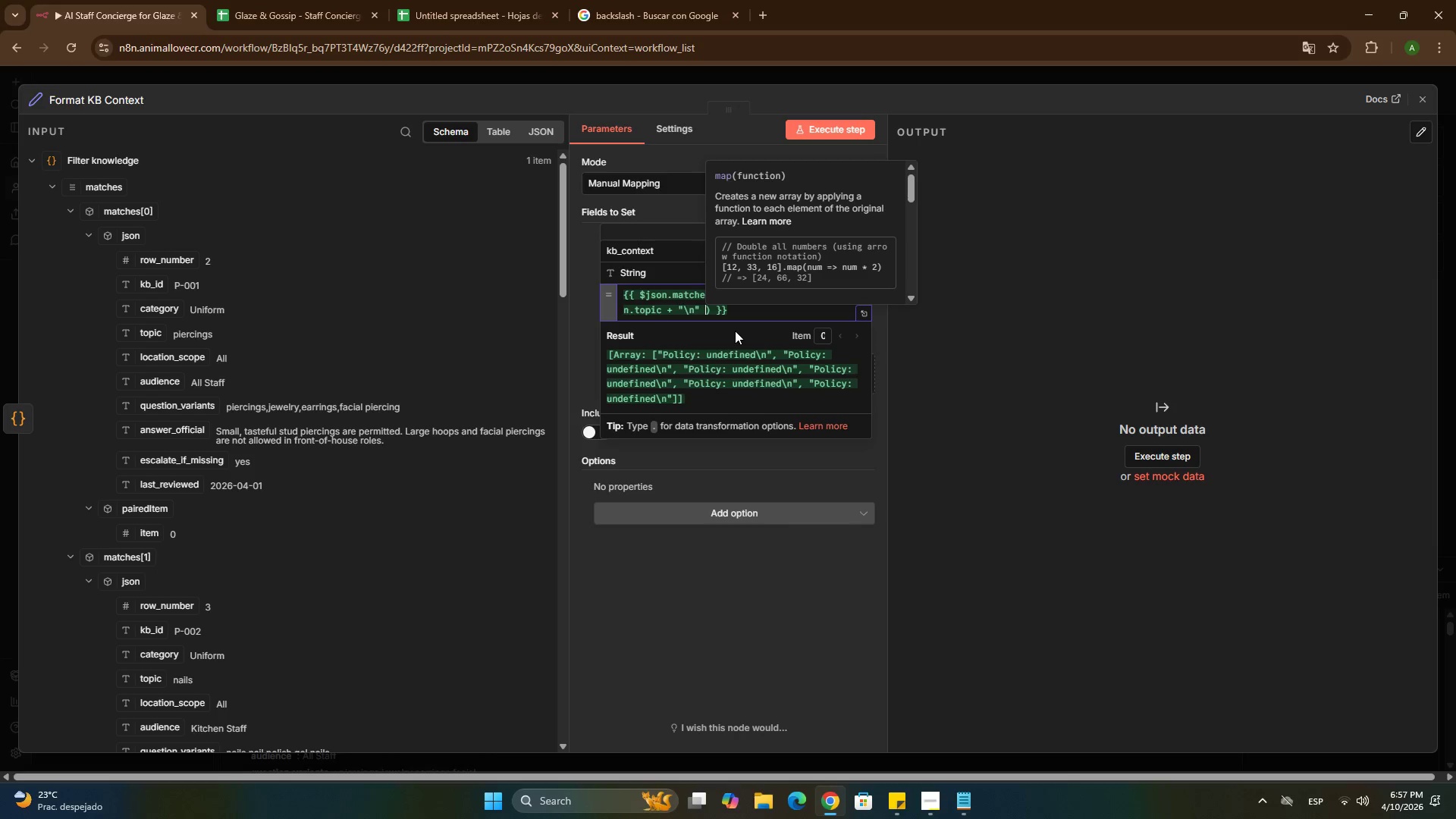 
key(NumpadAdd)
 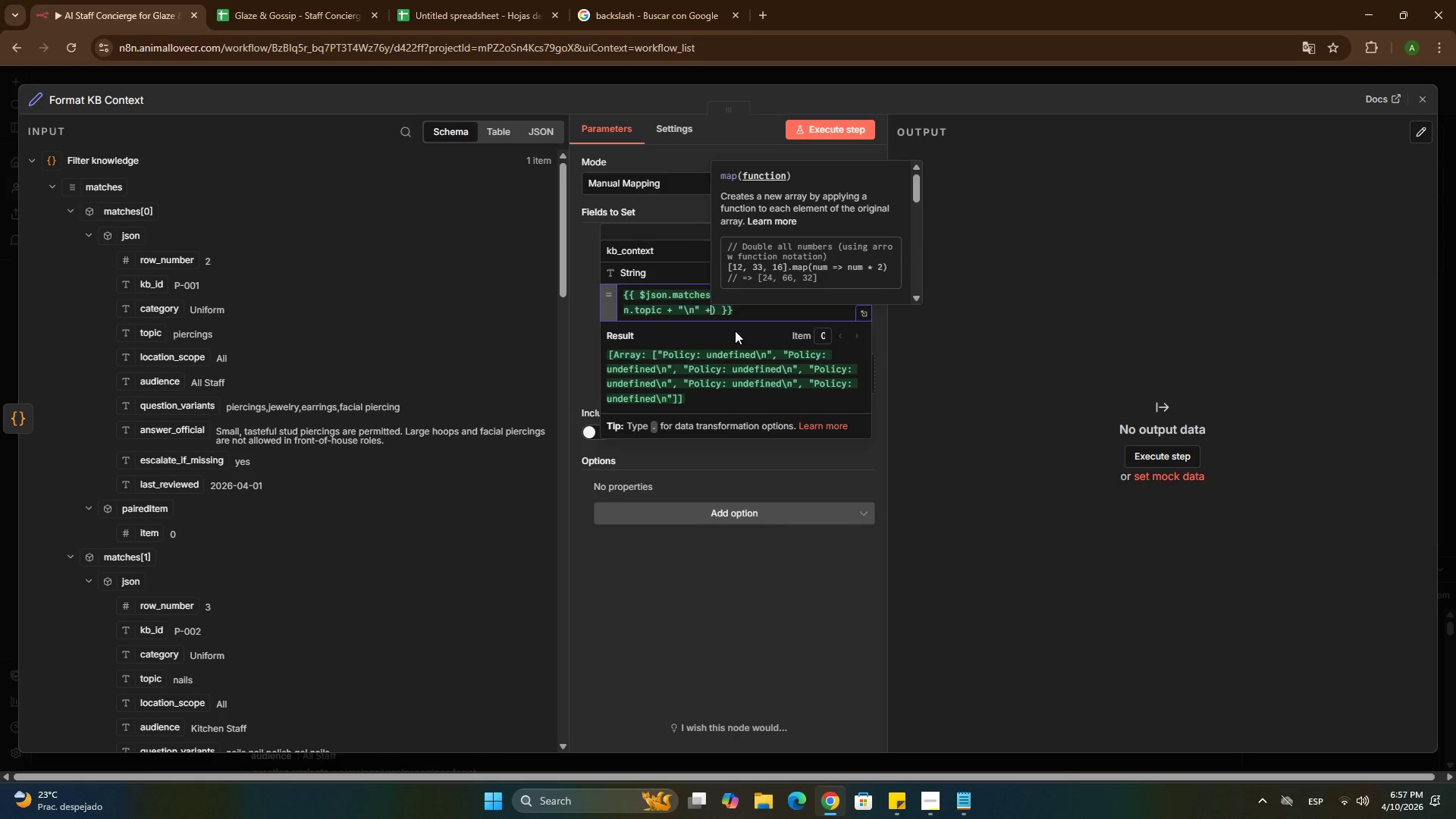 
key(Space)
 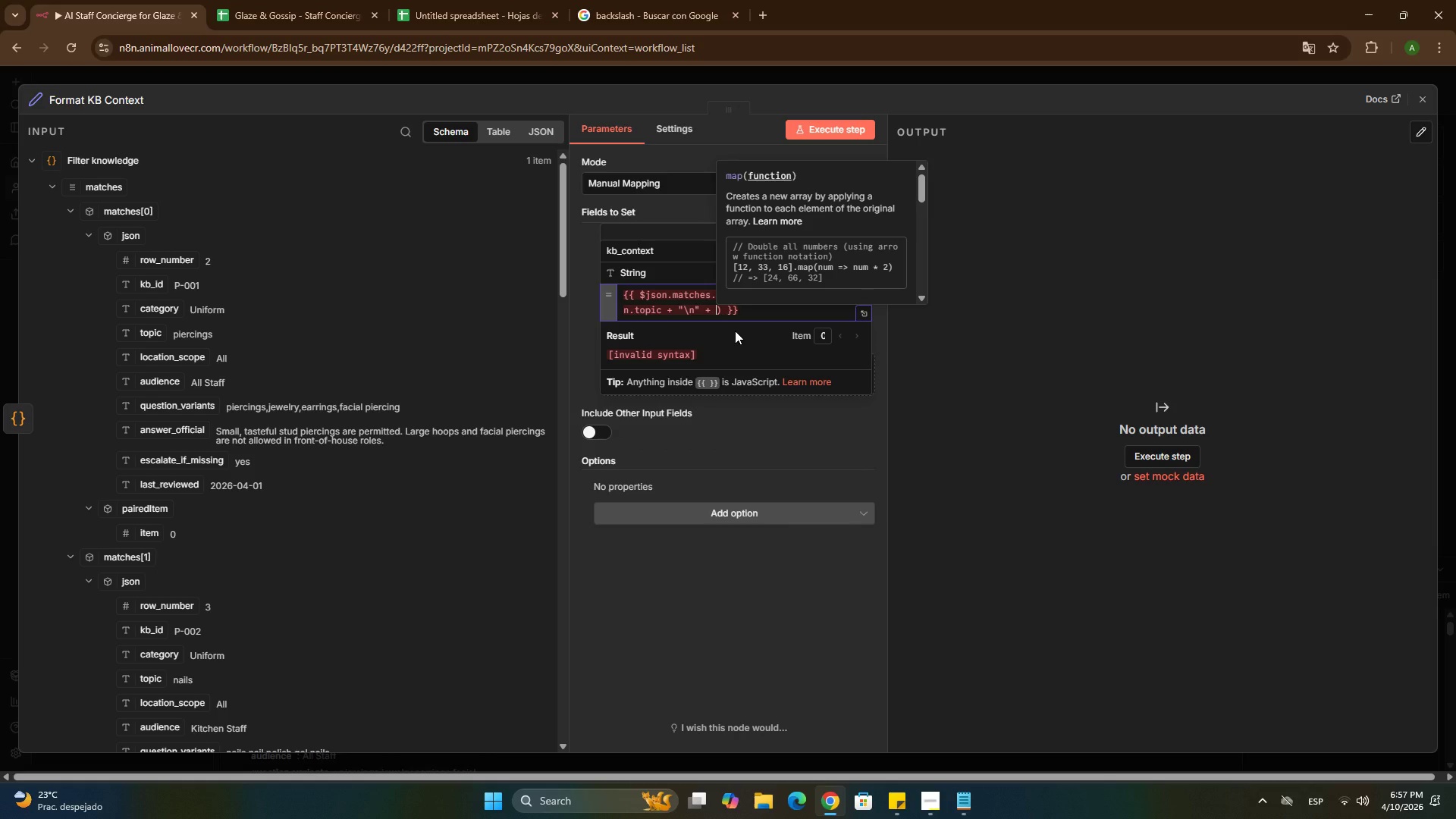 
type(m.json.ans)
key(Tab)
 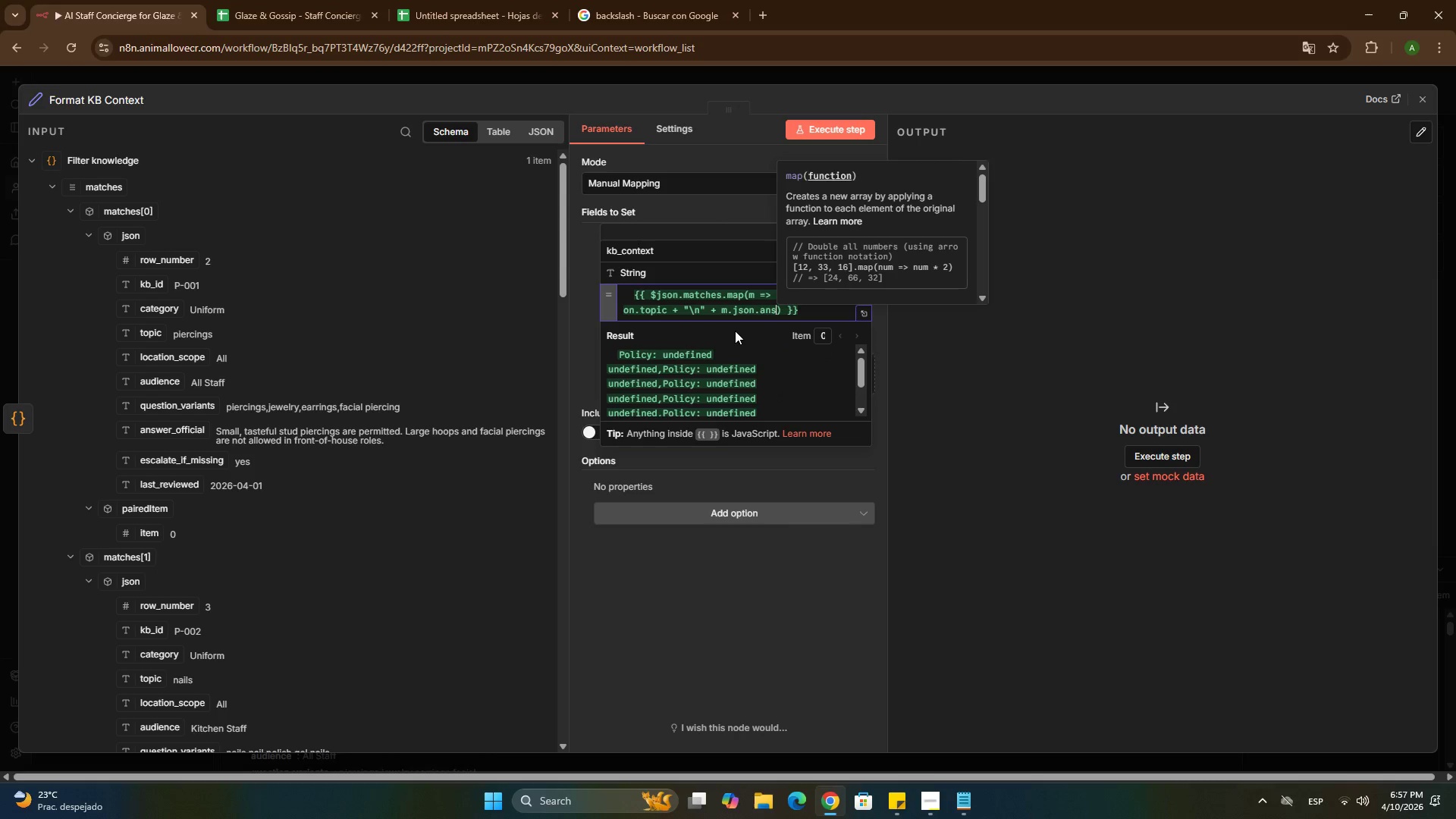 
key(Control+Z)
 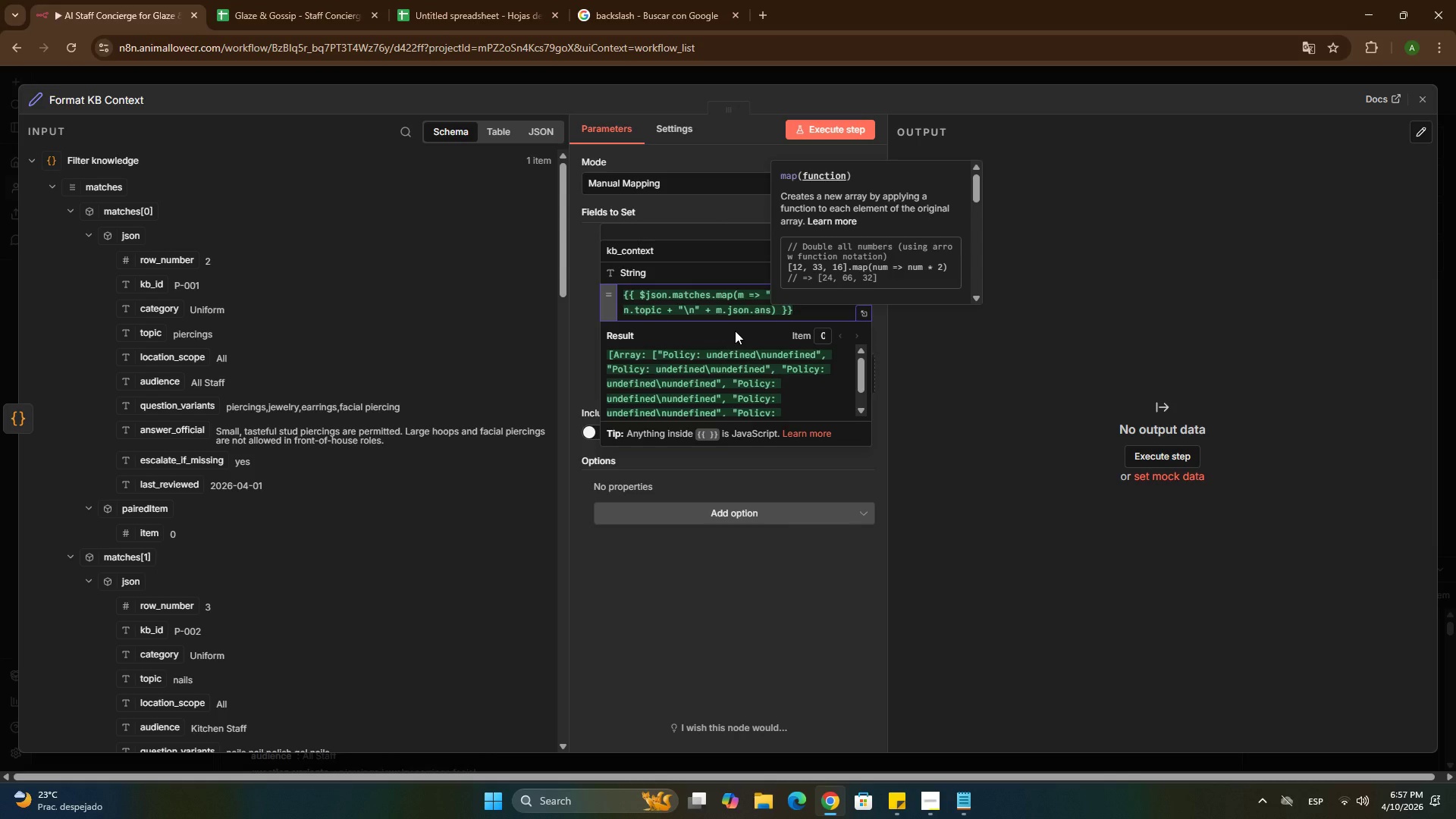 
type(were)
key(Backspace)
type(_official)
 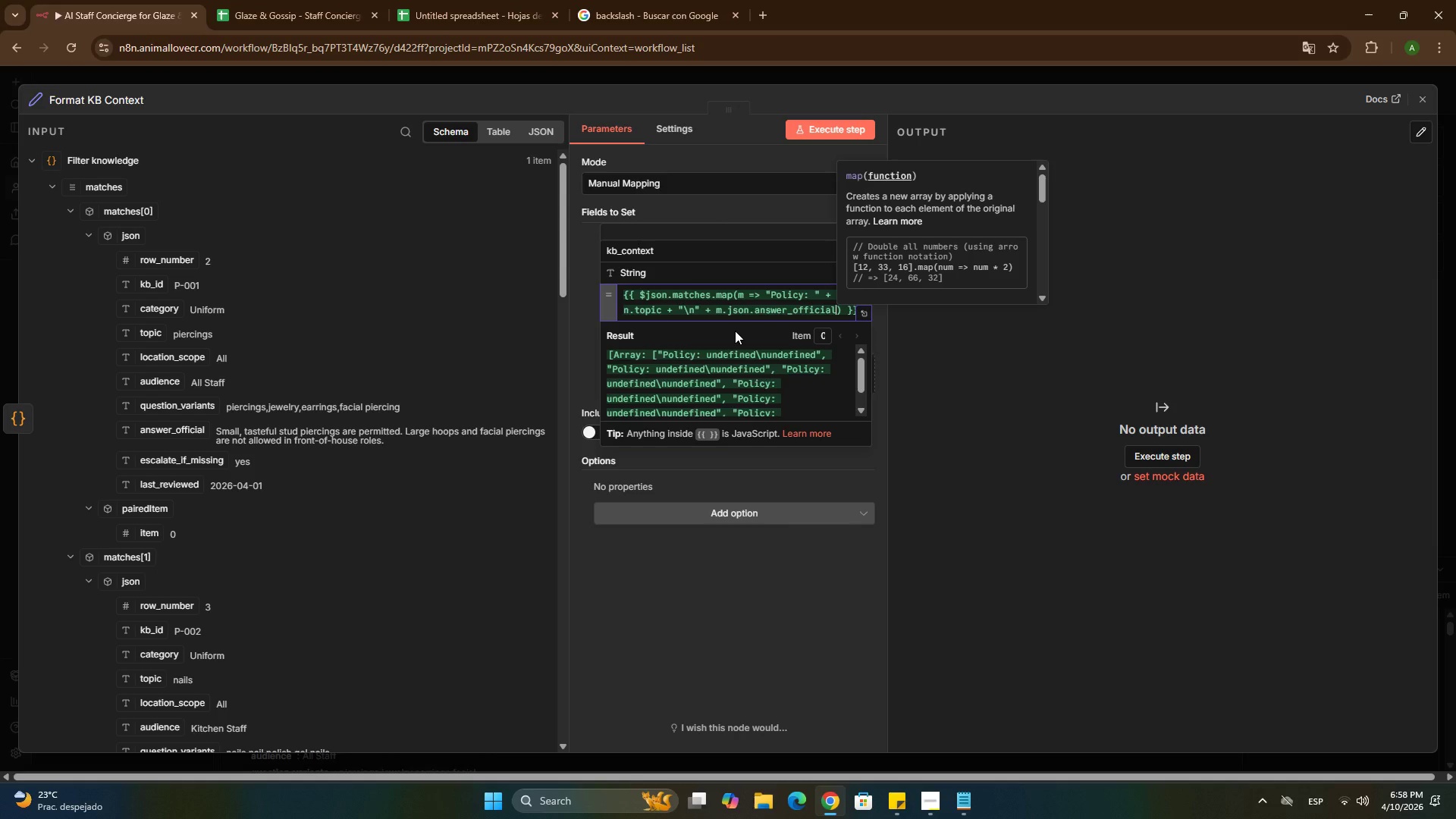 
wait(9.31)
 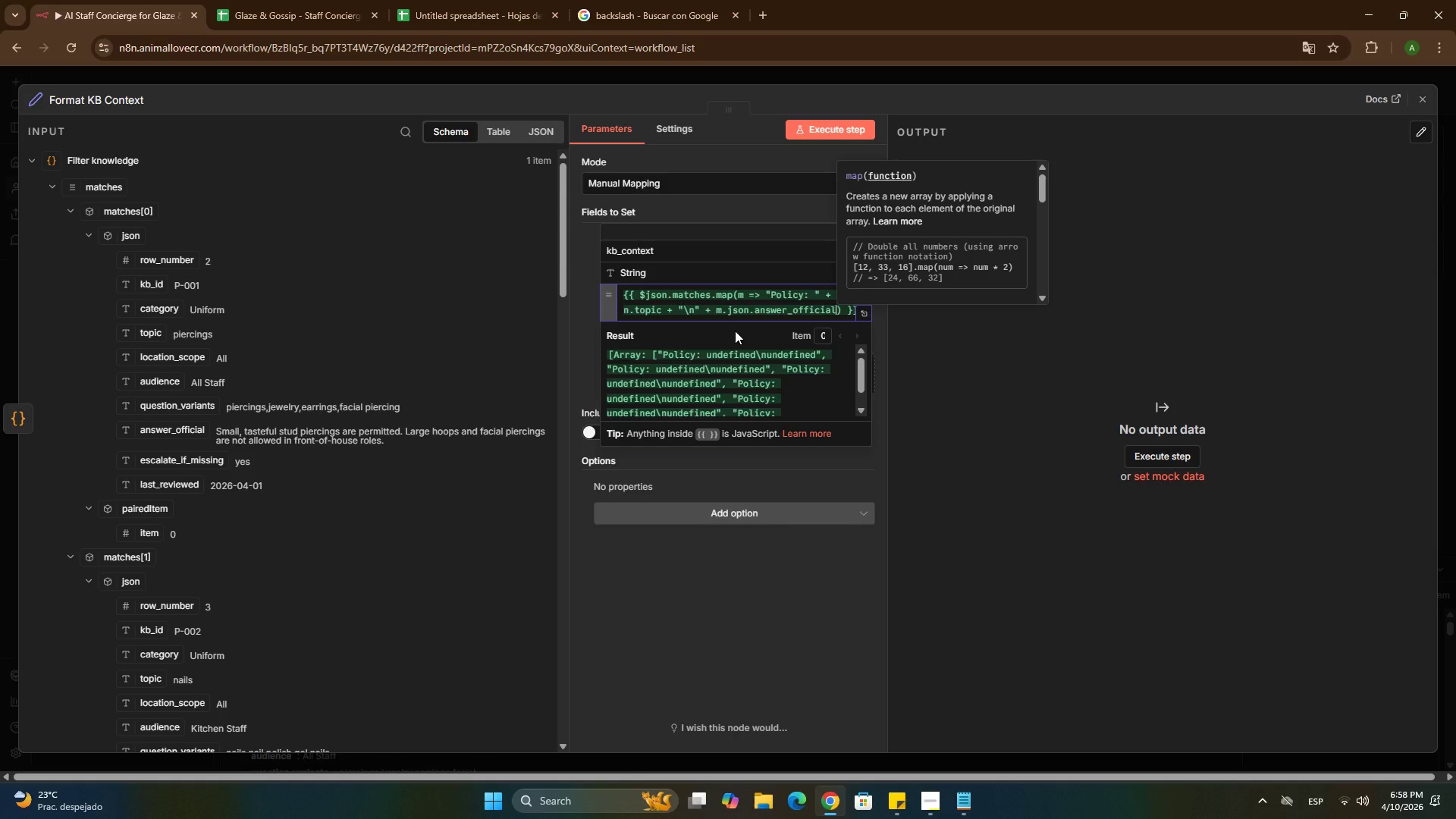 
key(ArrowRight)
 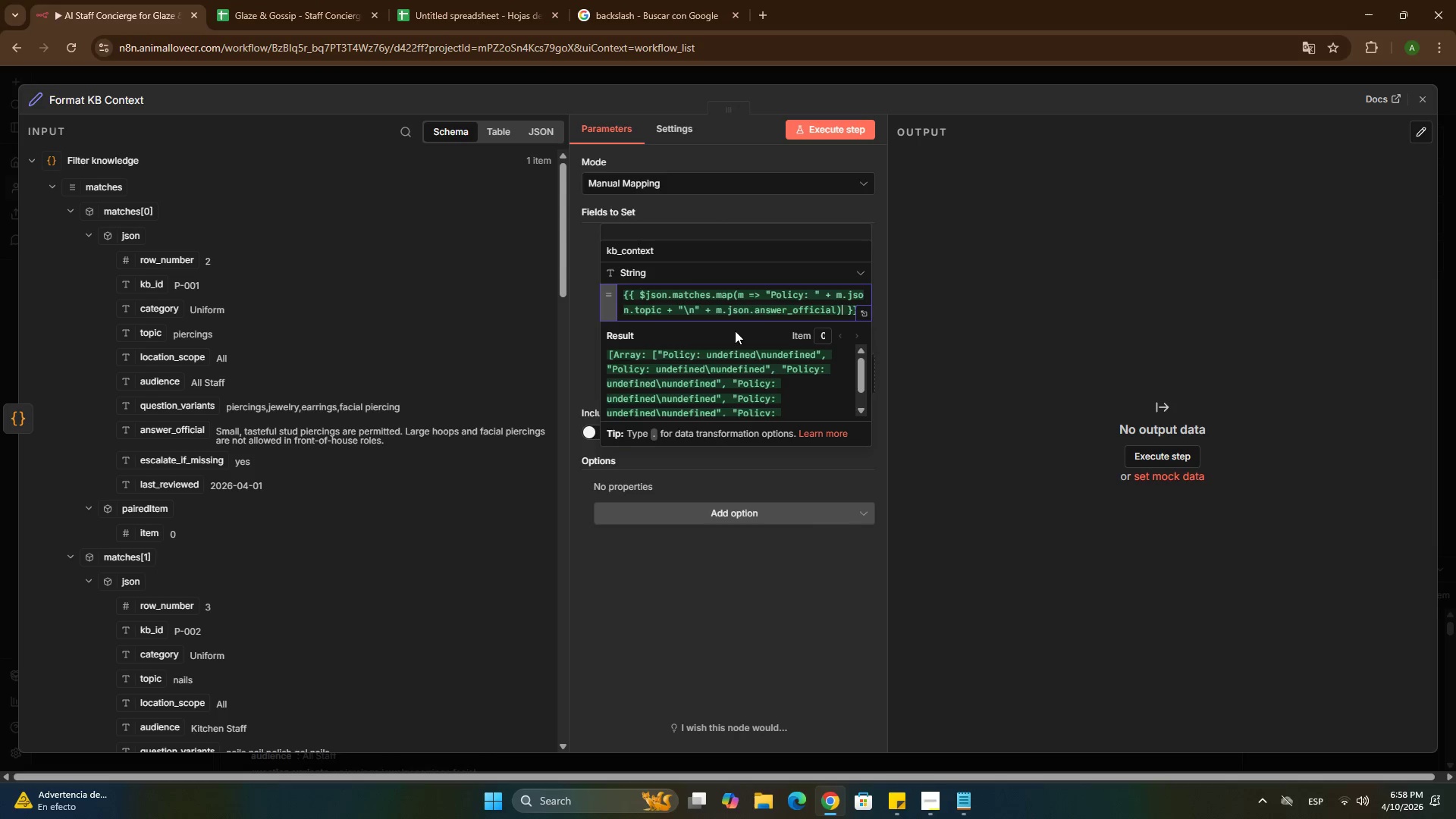 
type(.jo)
 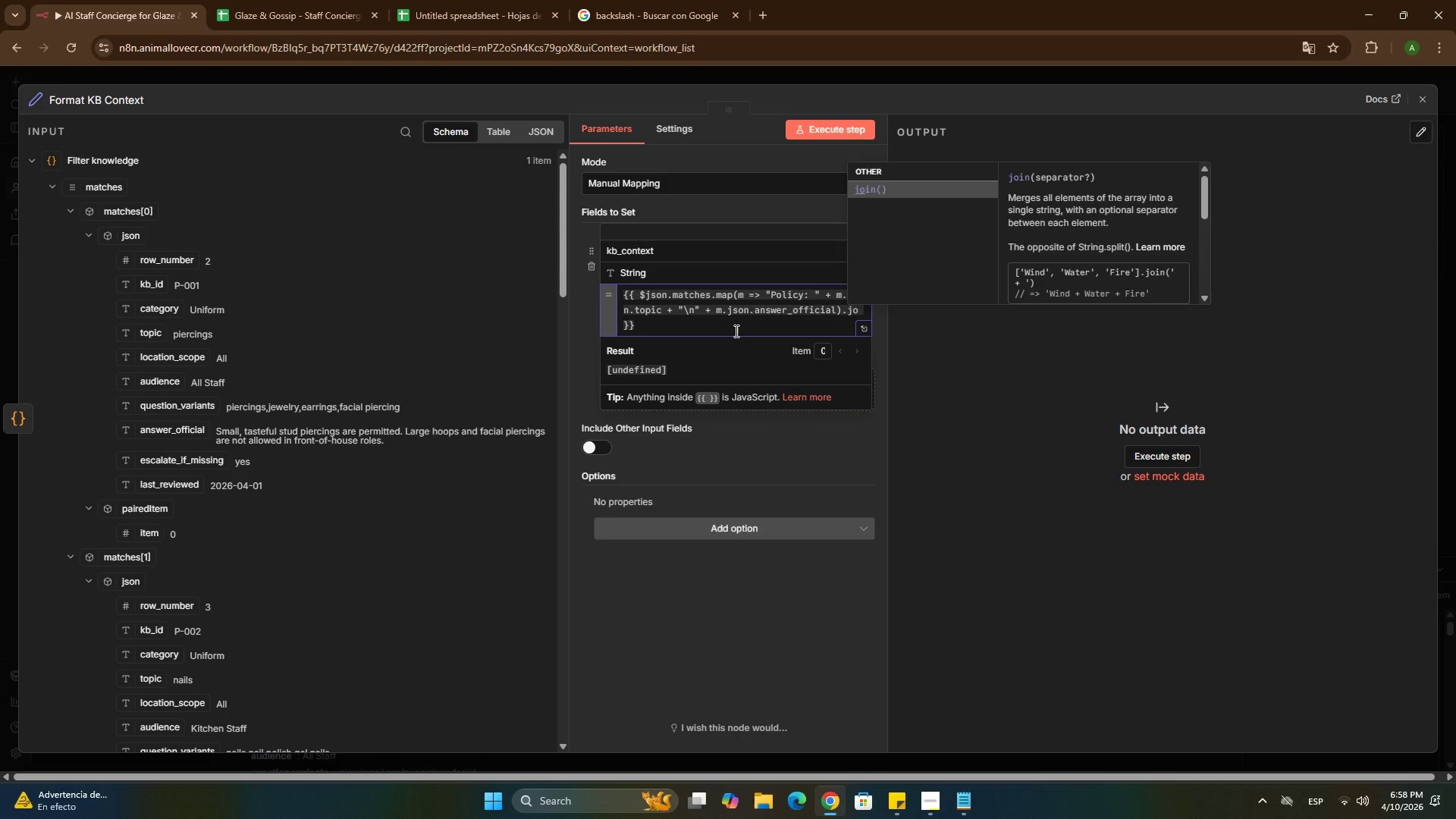 
key(Enter)
 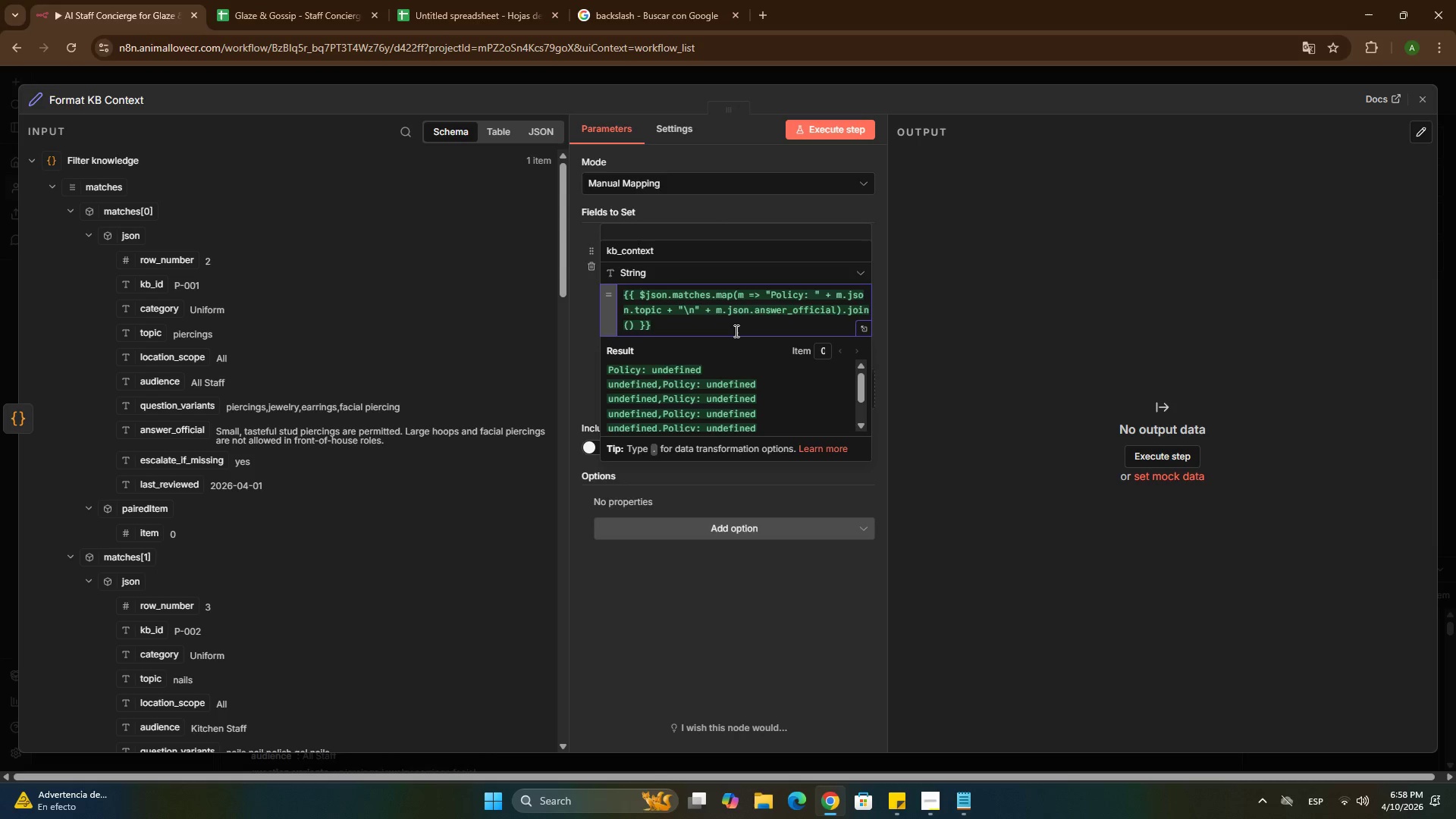 
wait(5.84)
 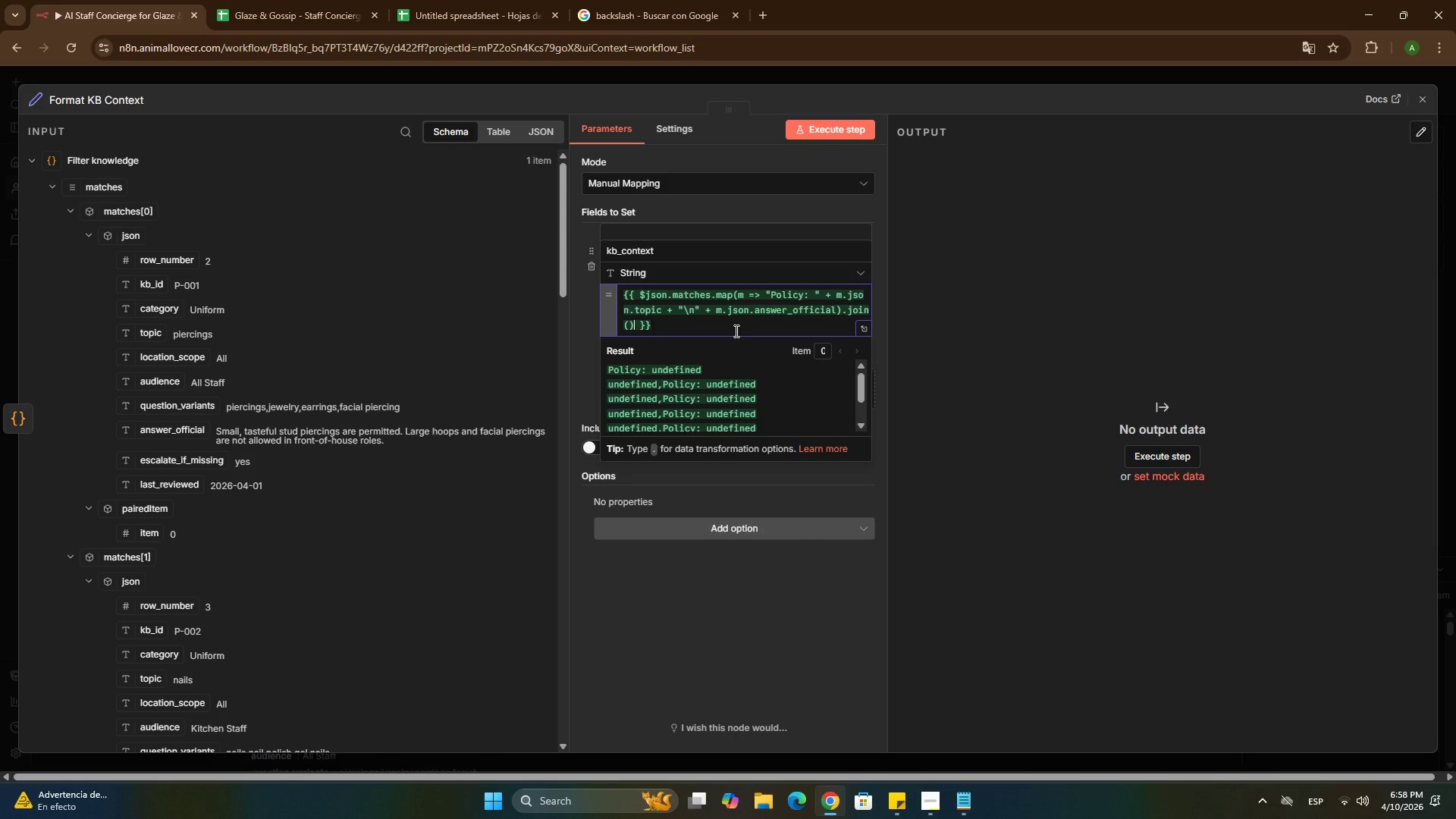 
key(ArrowLeft)
 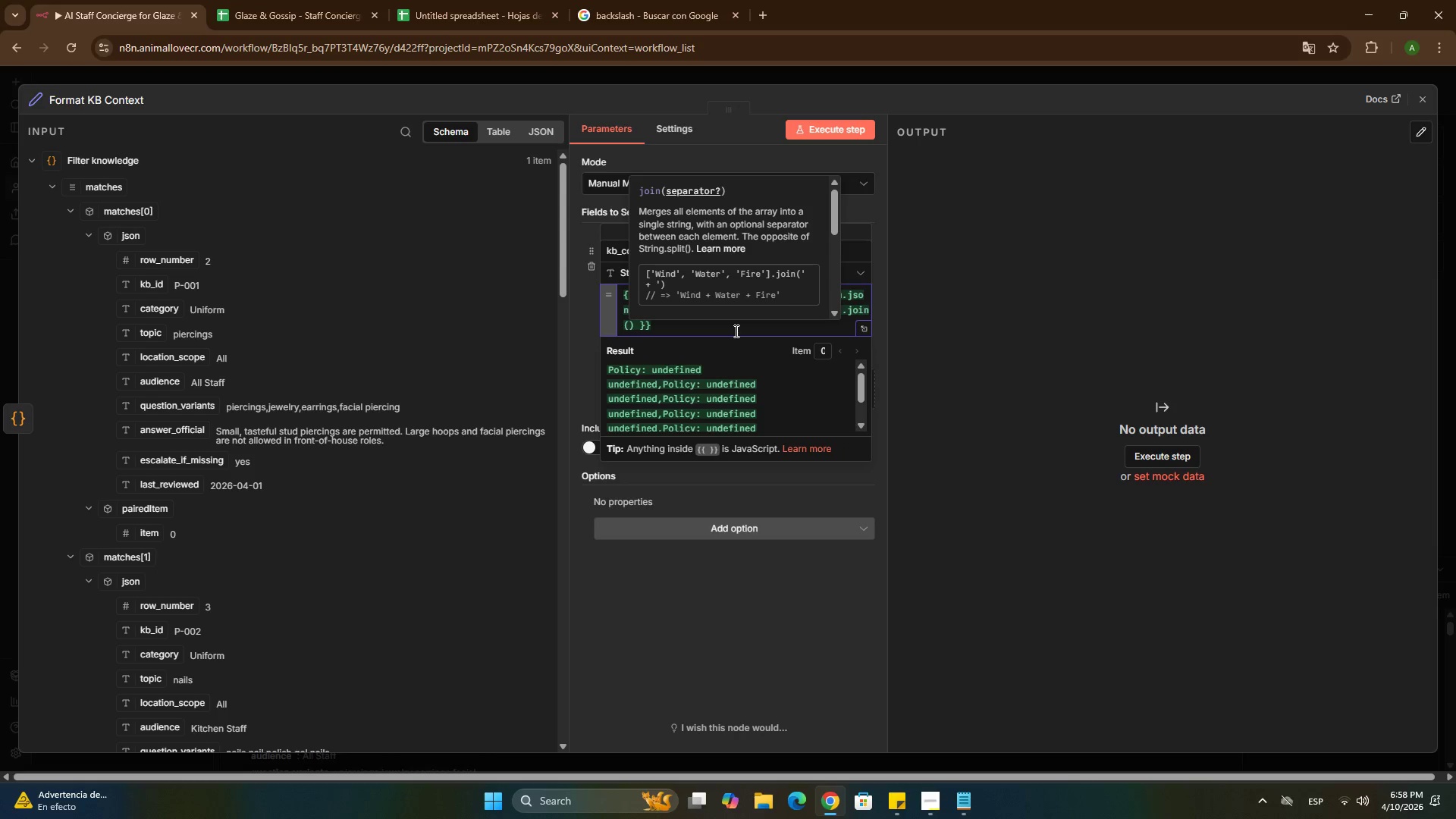 
key(Shift+ShiftRight)
 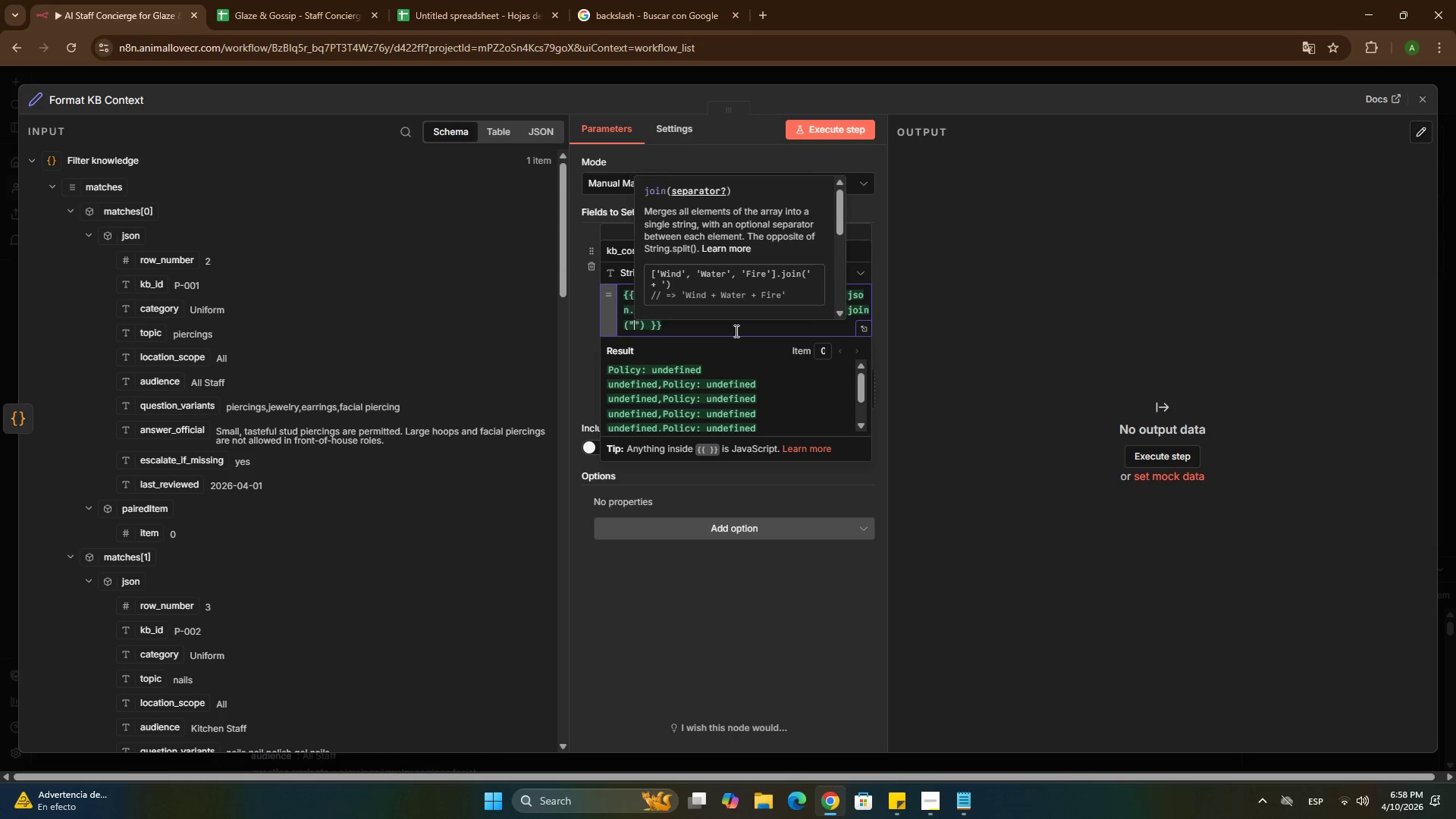 
key(Shift+2)
 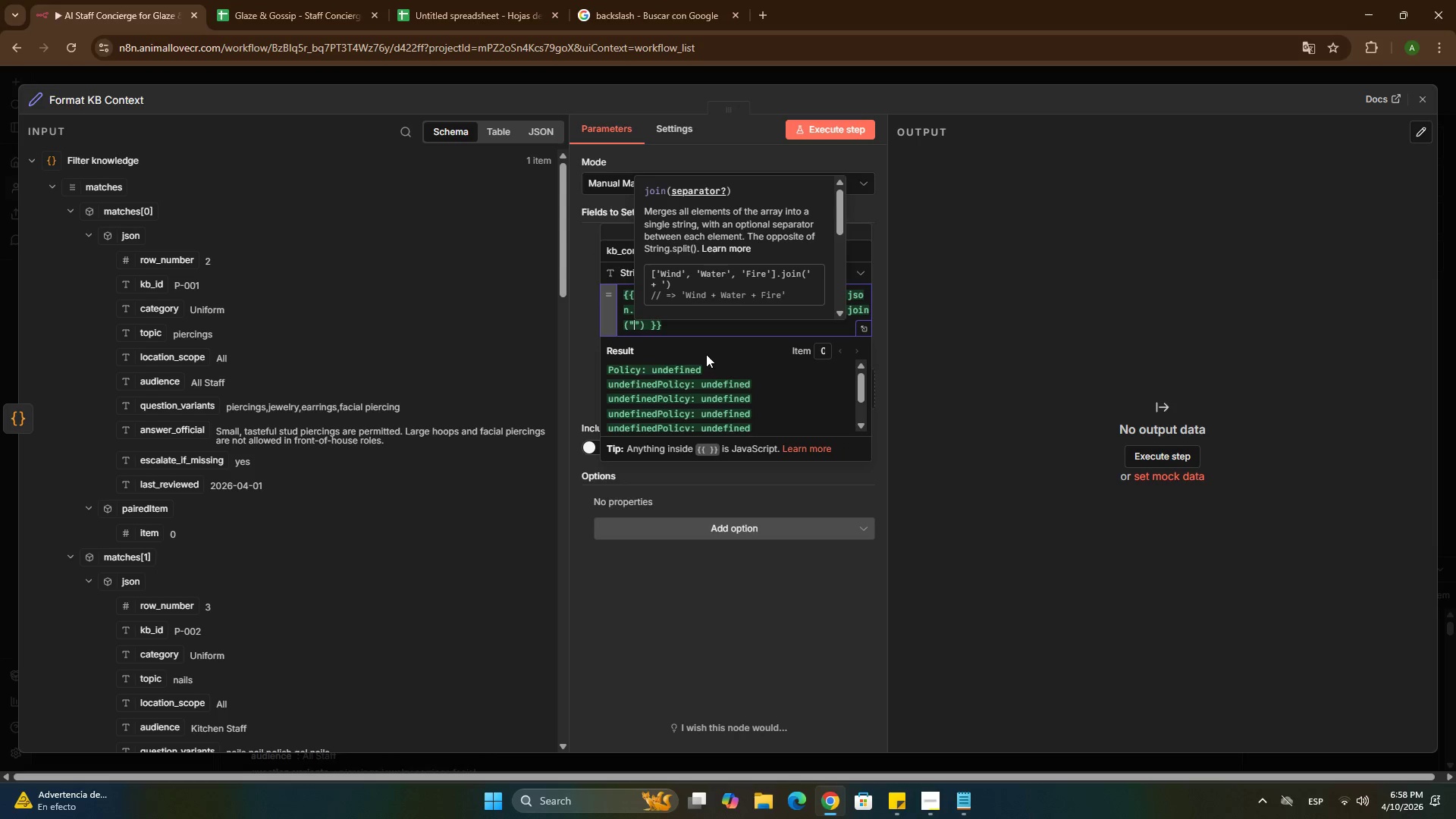 
left_click([677, 328])
 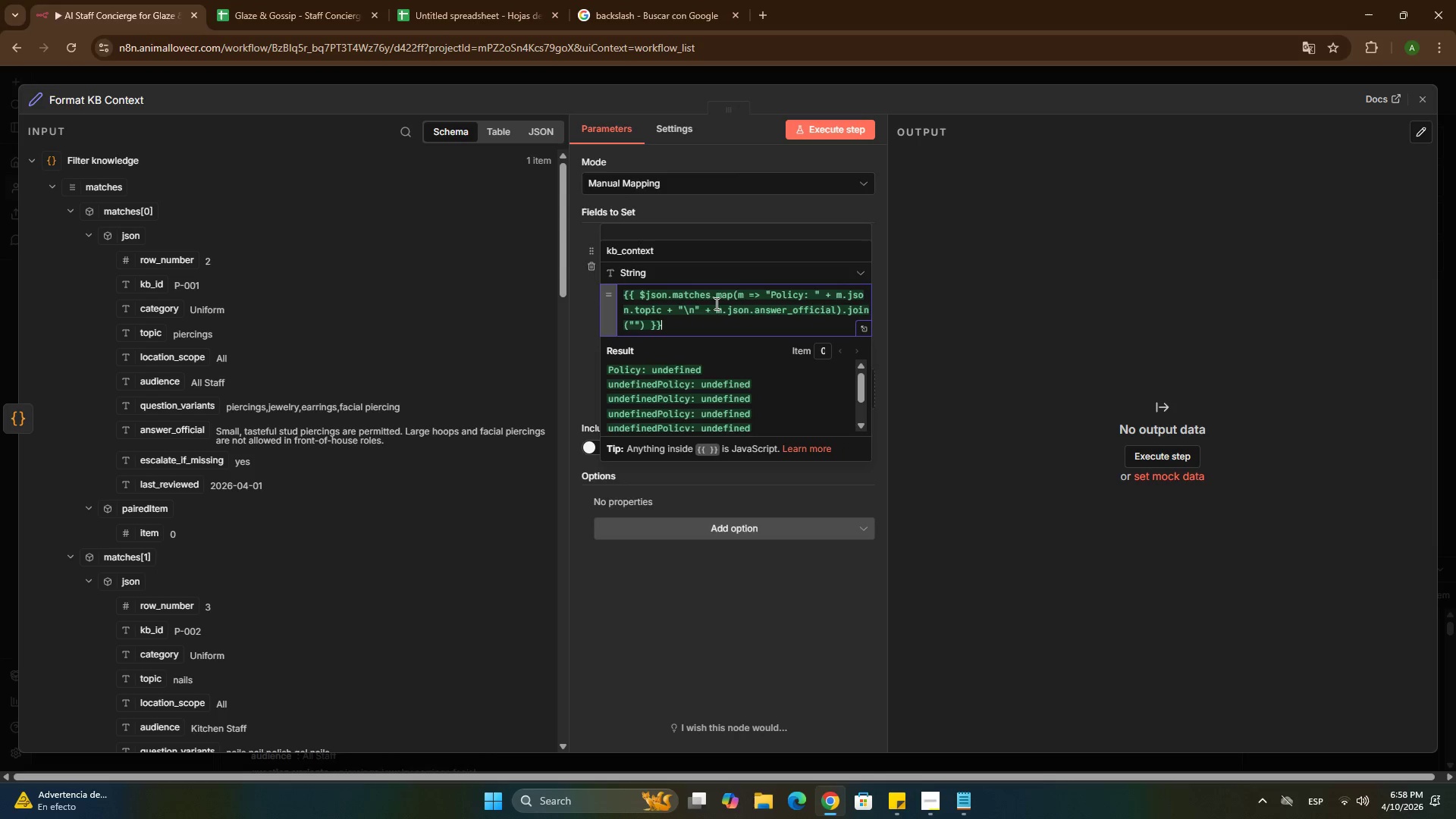 
left_click_drag(start_coordinate=[695, 308], to_coordinate=[686, 310])
 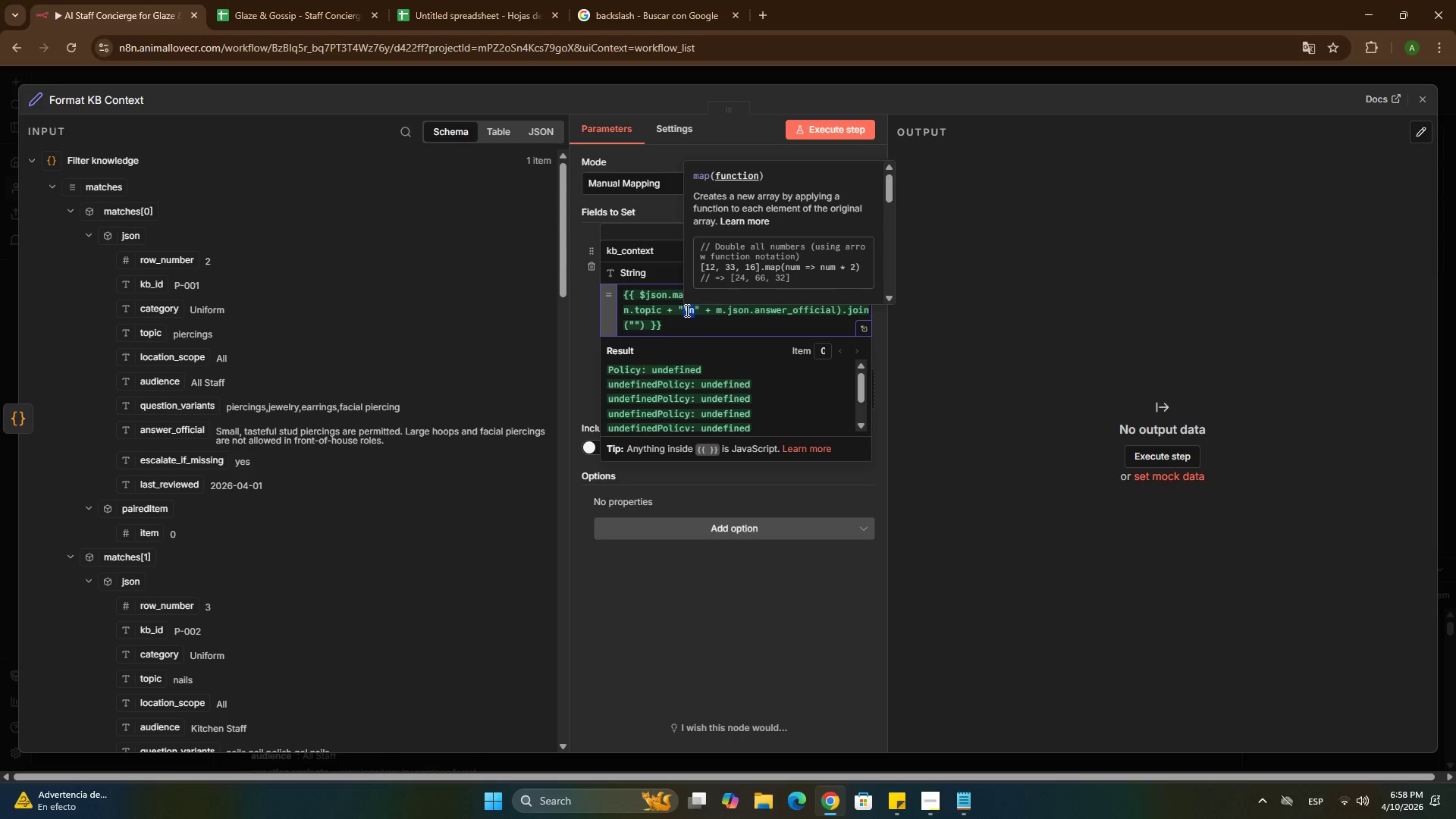 
key(Control+C)
 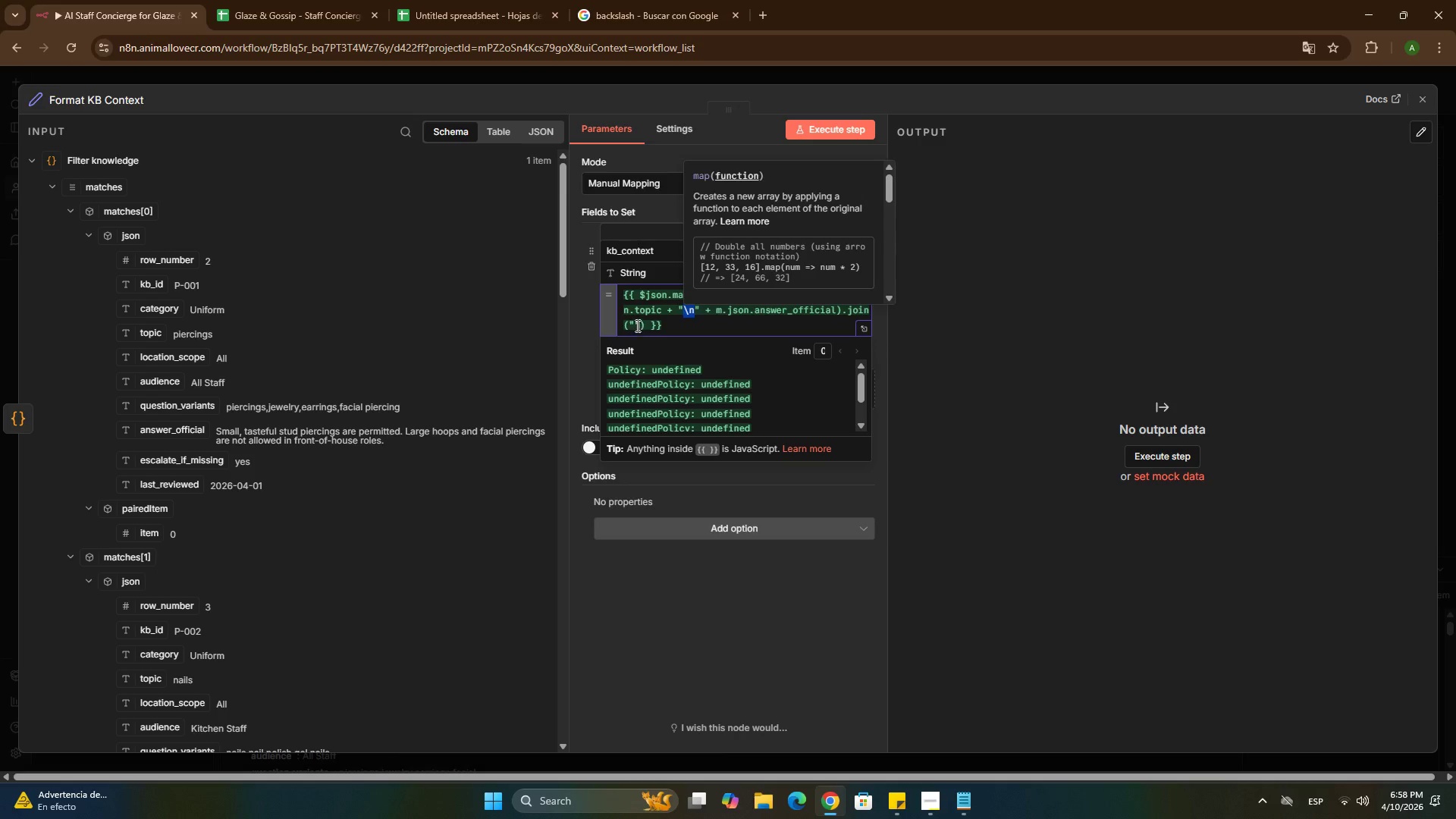 
left_click([636, 325])
 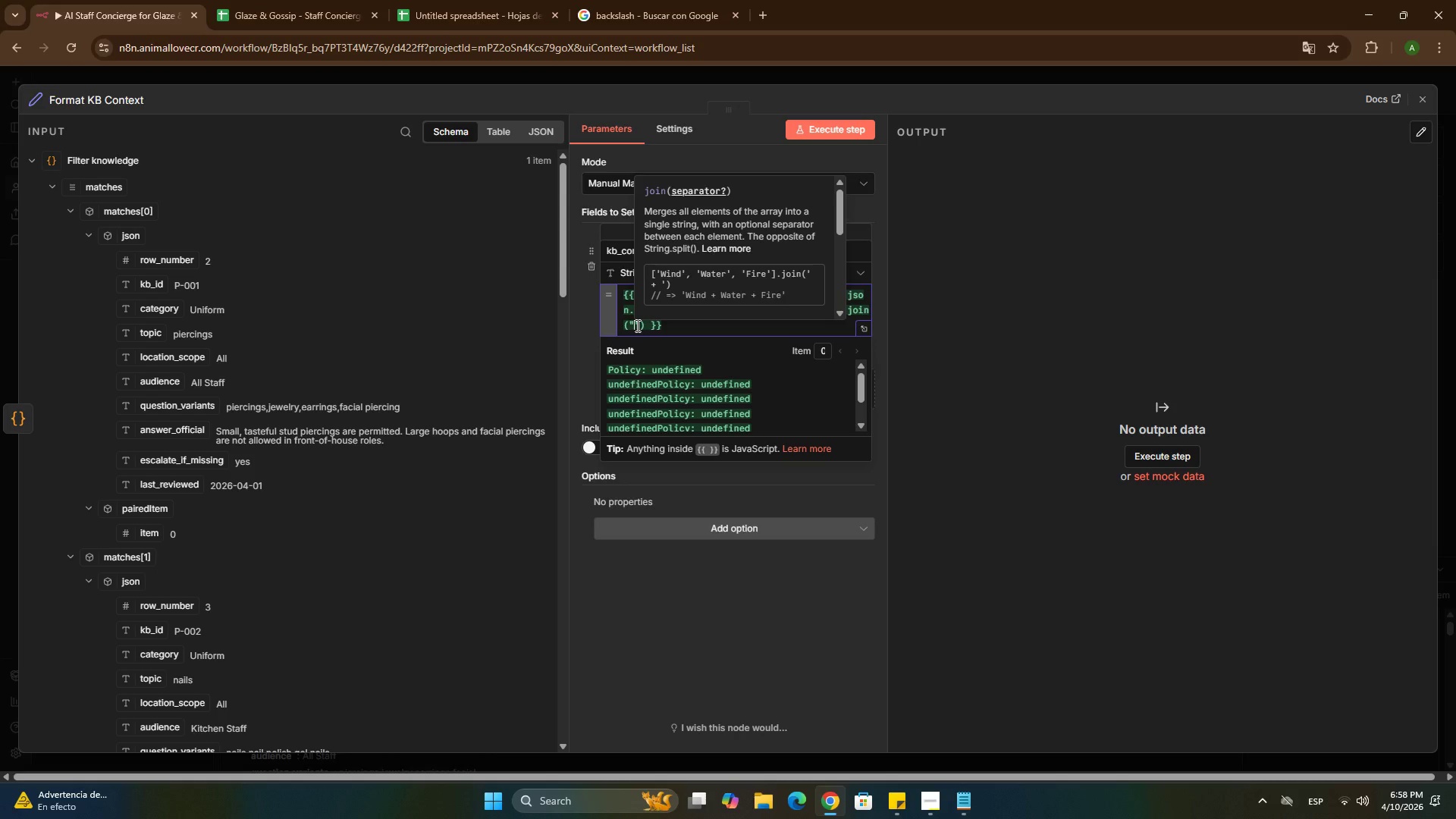 
key(Control+ControlLeft)
 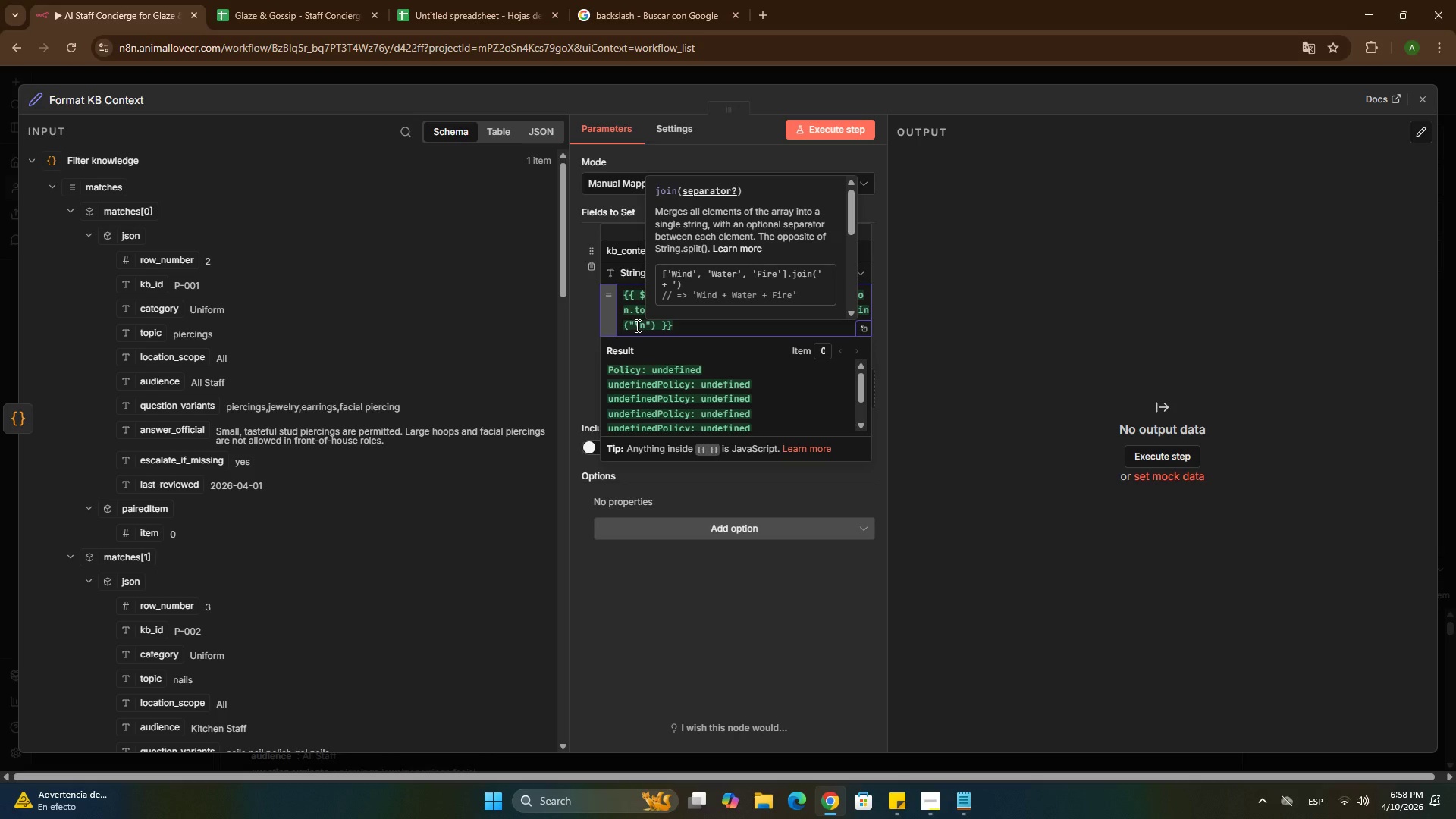 
key(Control+V)
 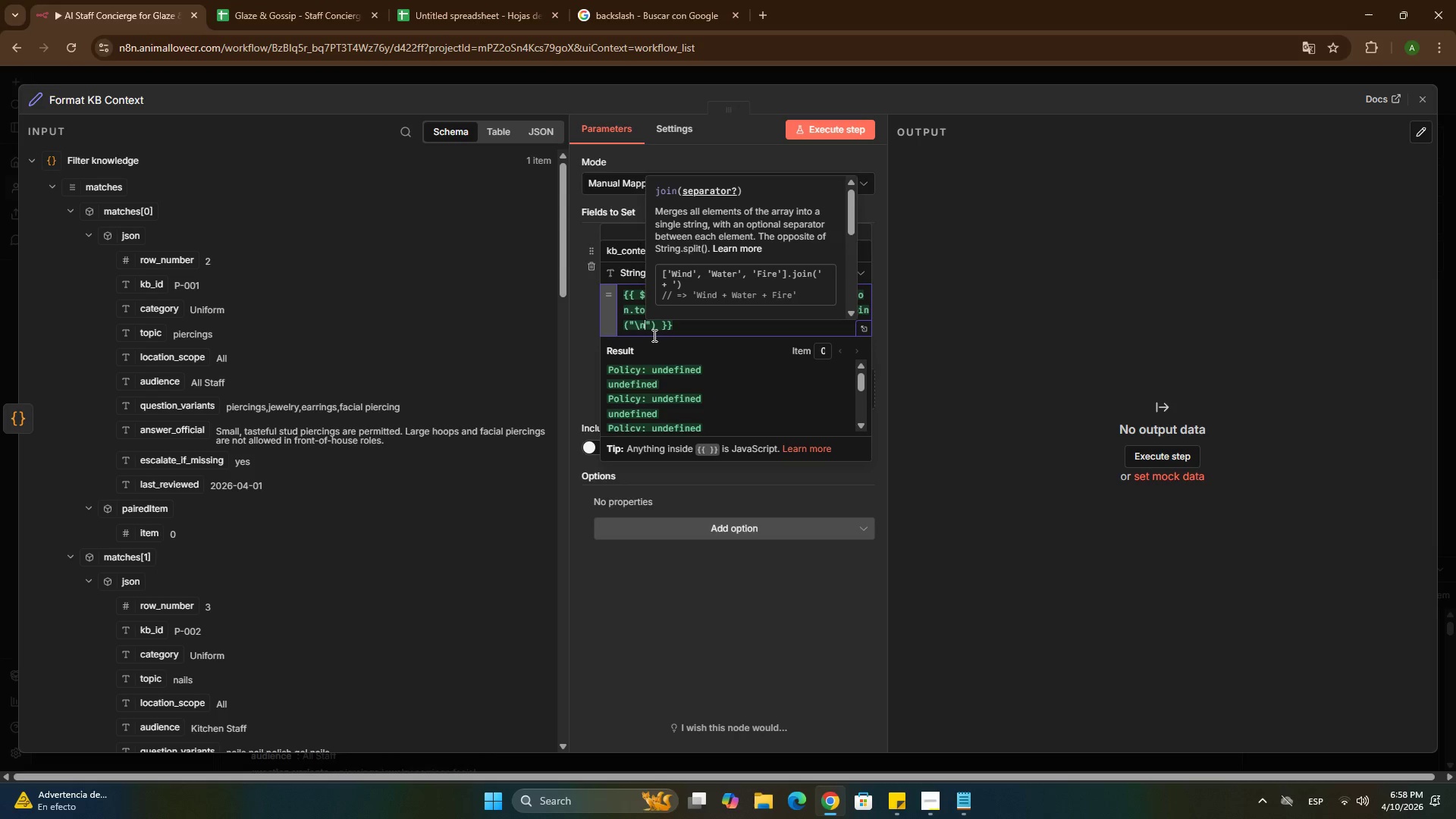 
key(Control+ControlLeft)
 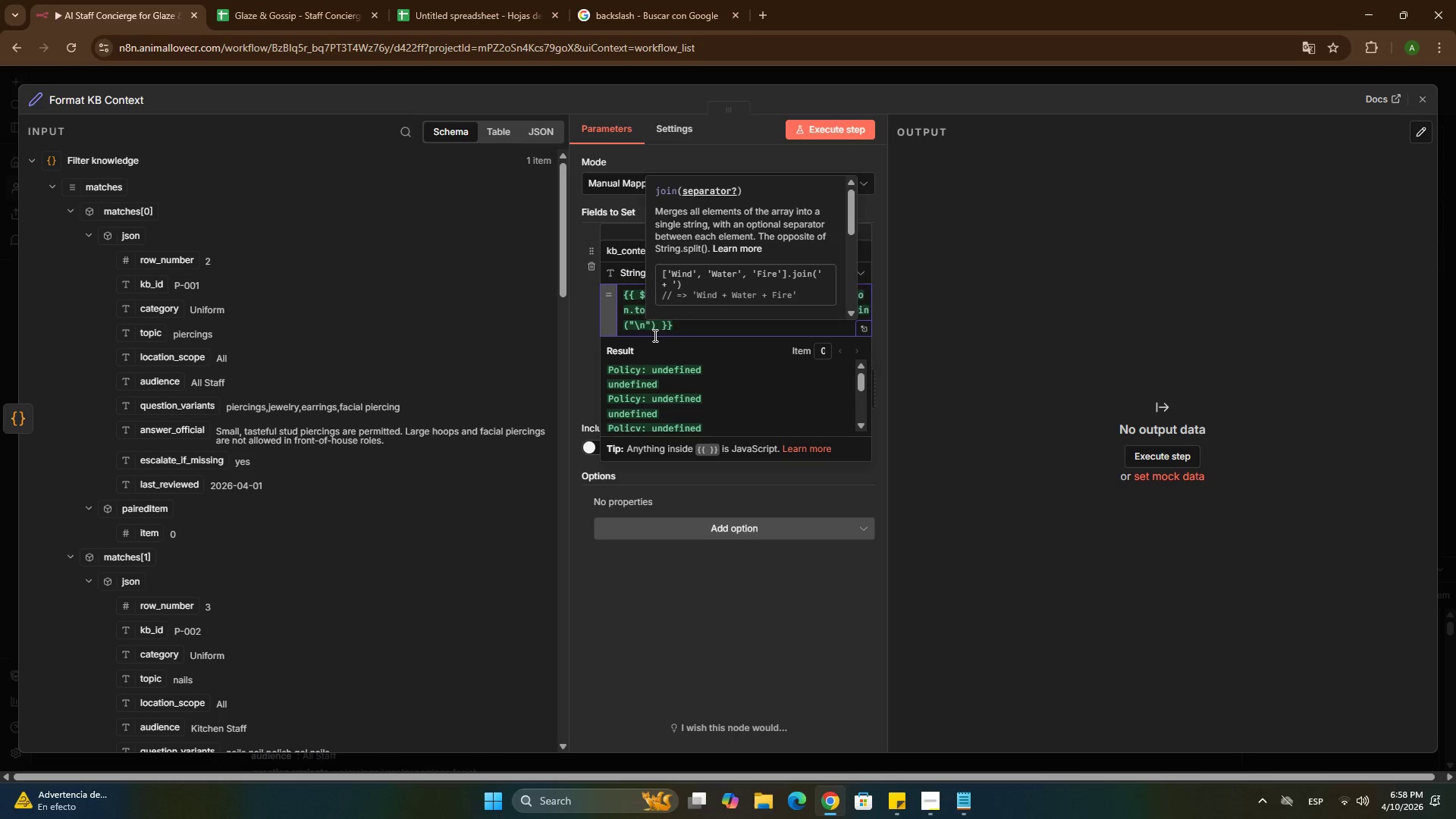 
key(Control+V)
 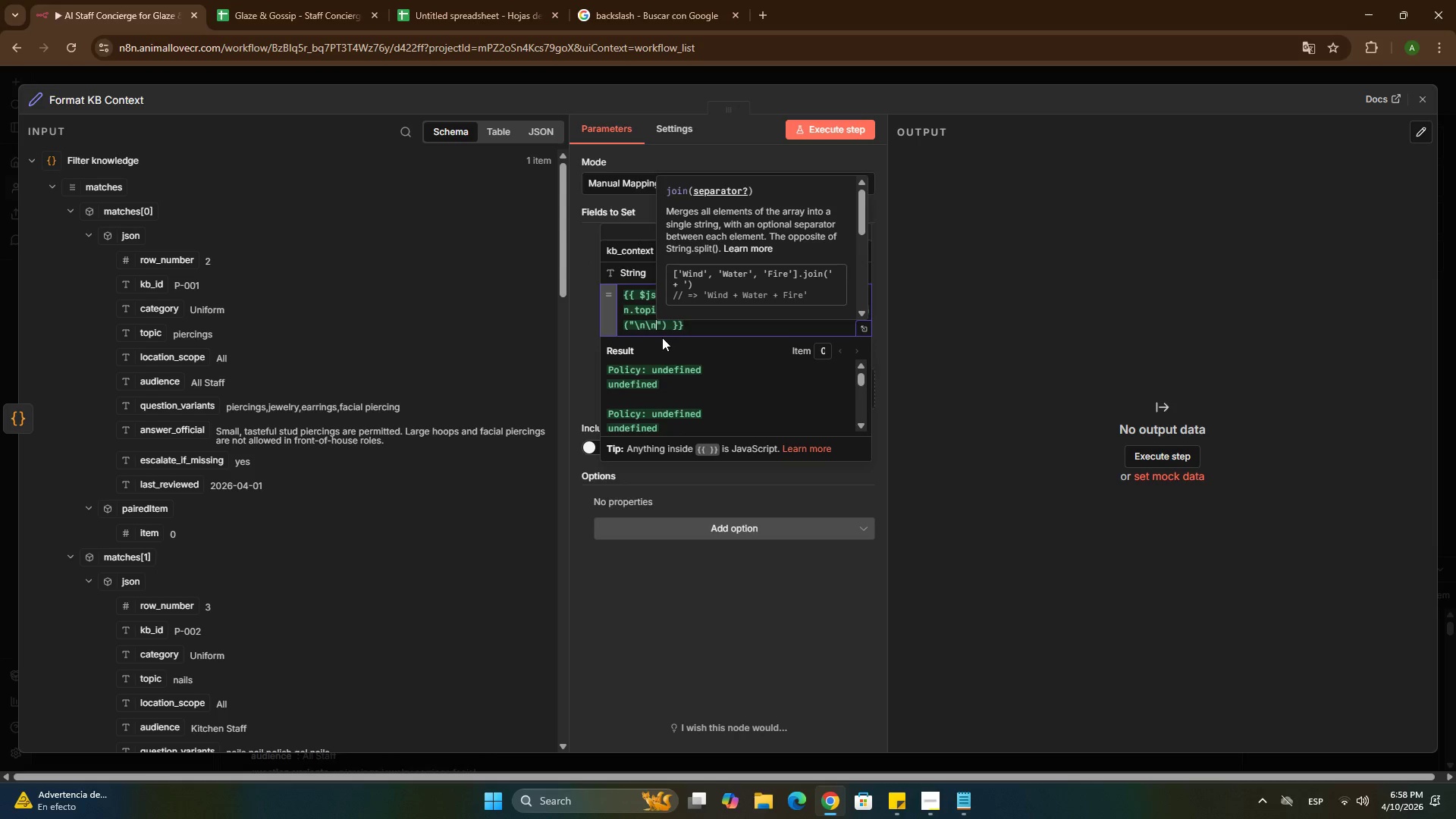 
scroll: coordinate [658, 333], scroll_direction: down, amount: 1.0
 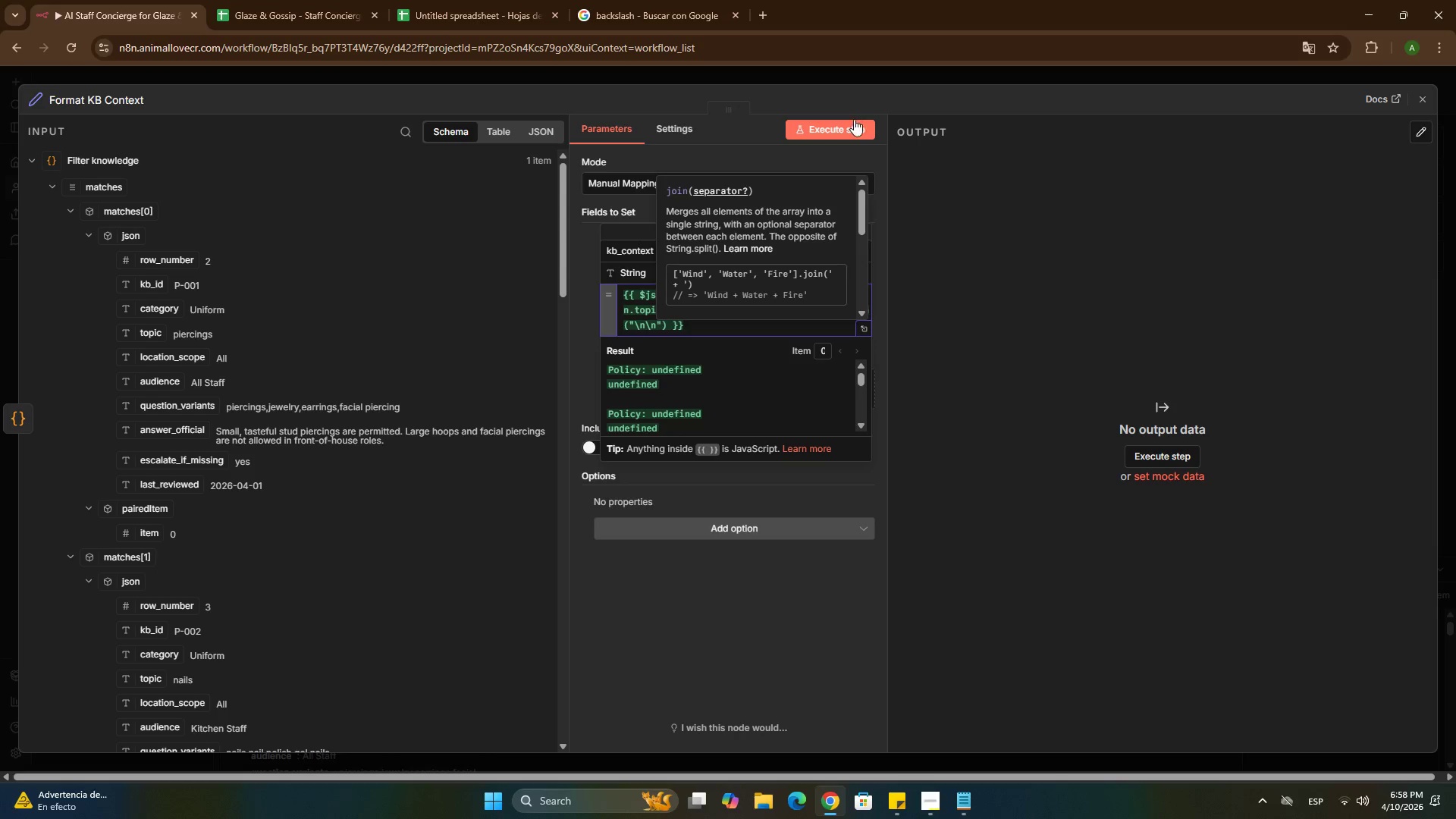 
left_click([850, 124])
 